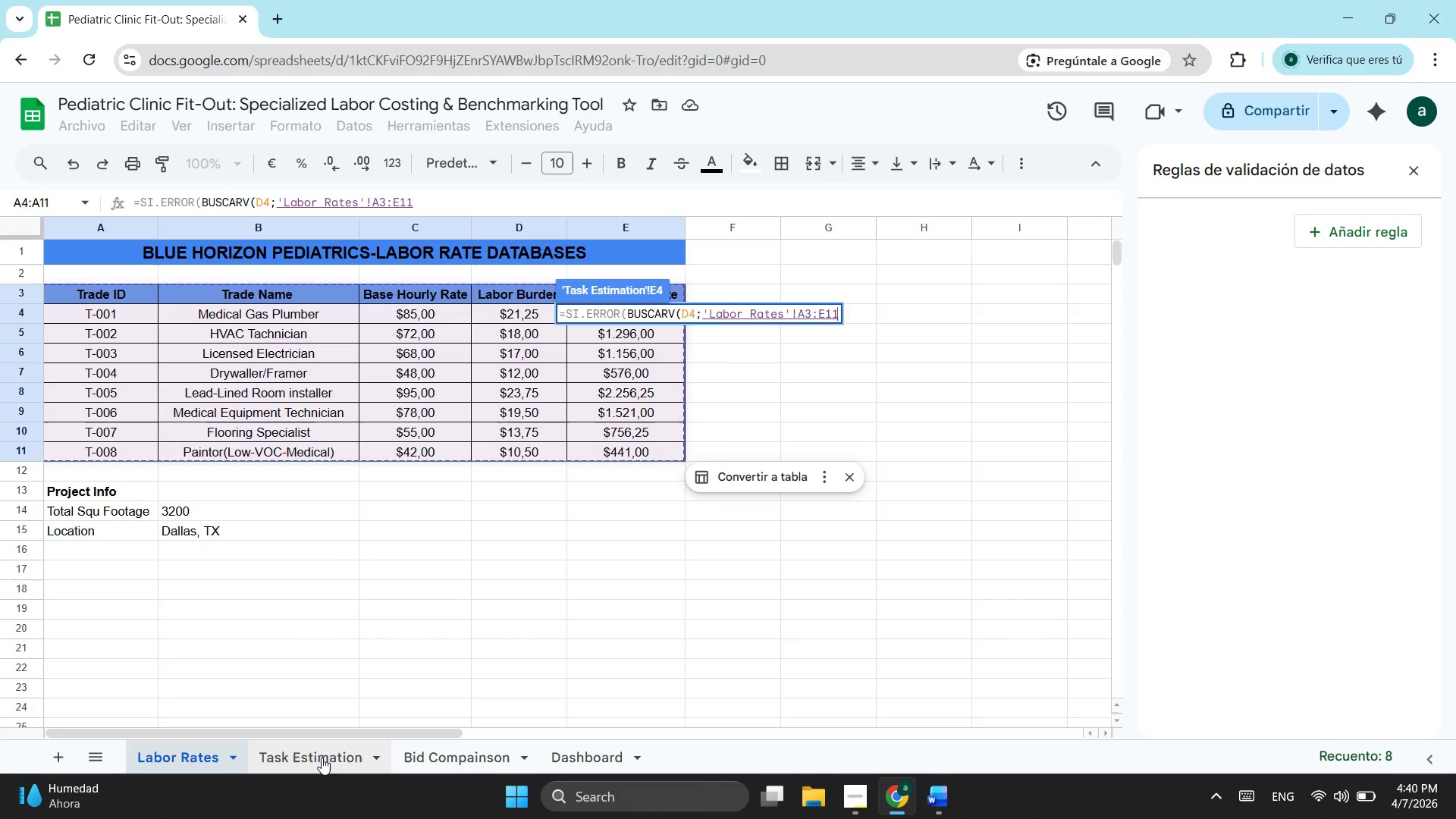 
left_click([320, 758])
 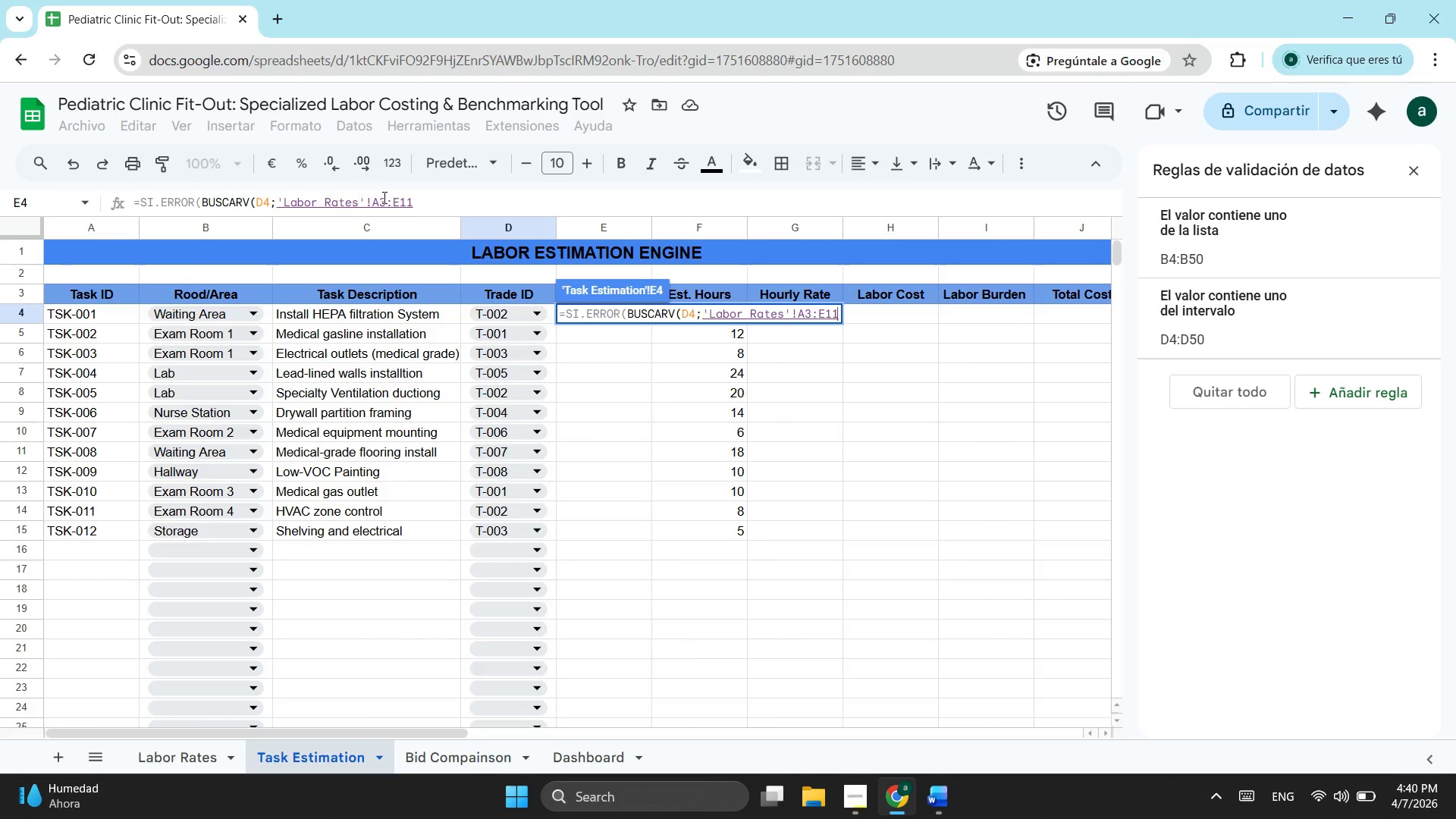 
left_click([392, 197])
 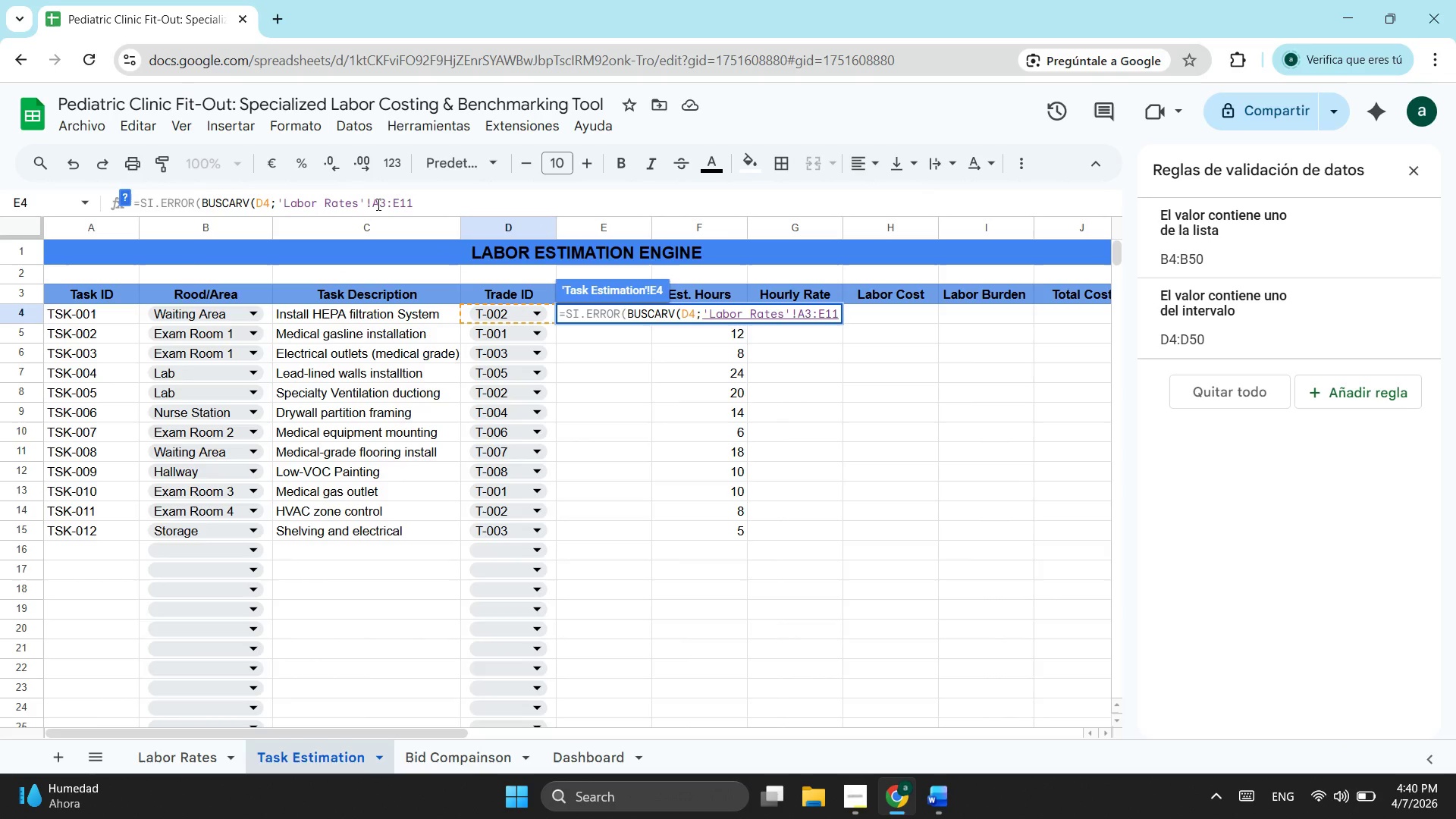 
left_click([377, 204])
 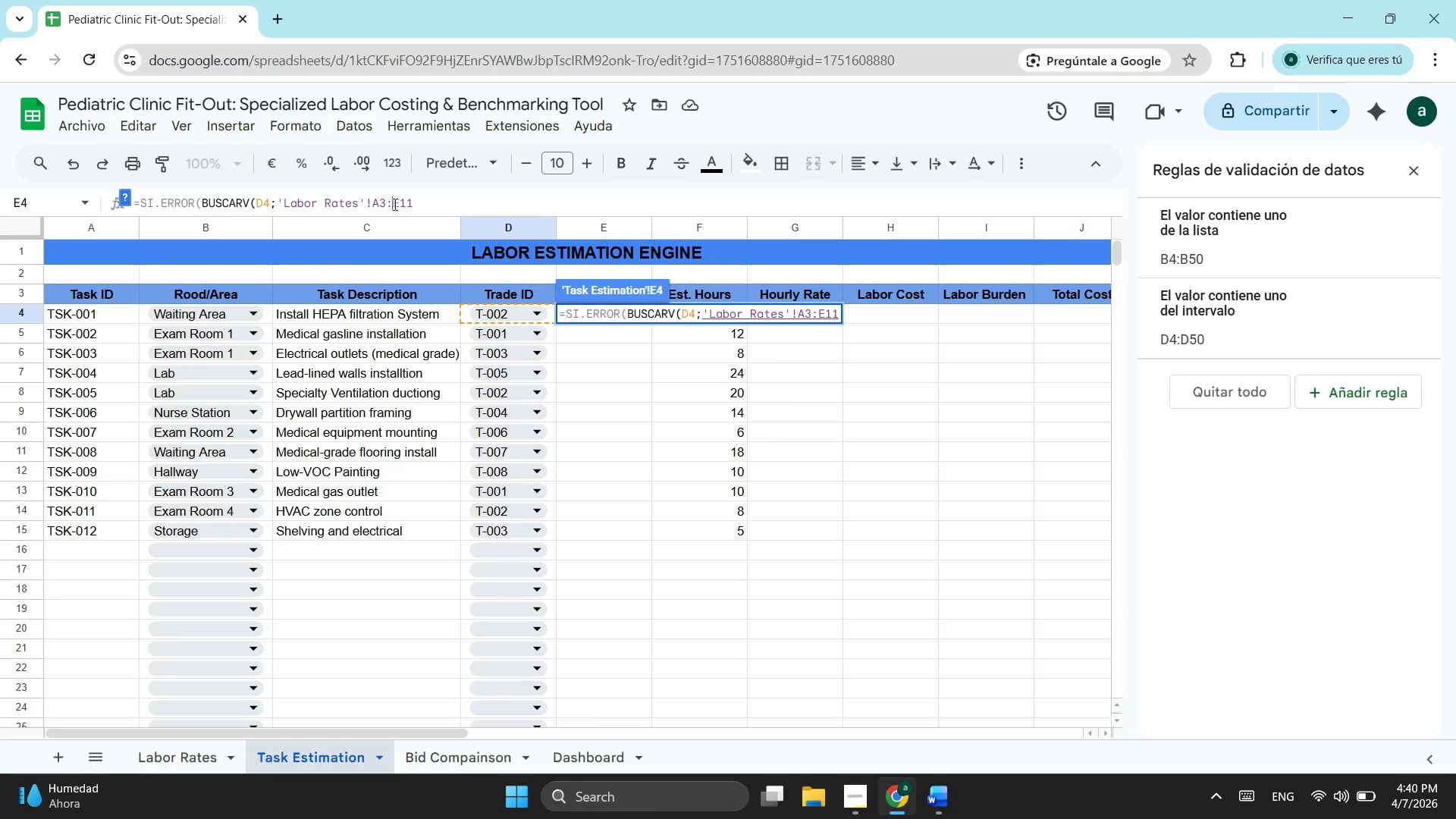 
left_click([394, 204])
 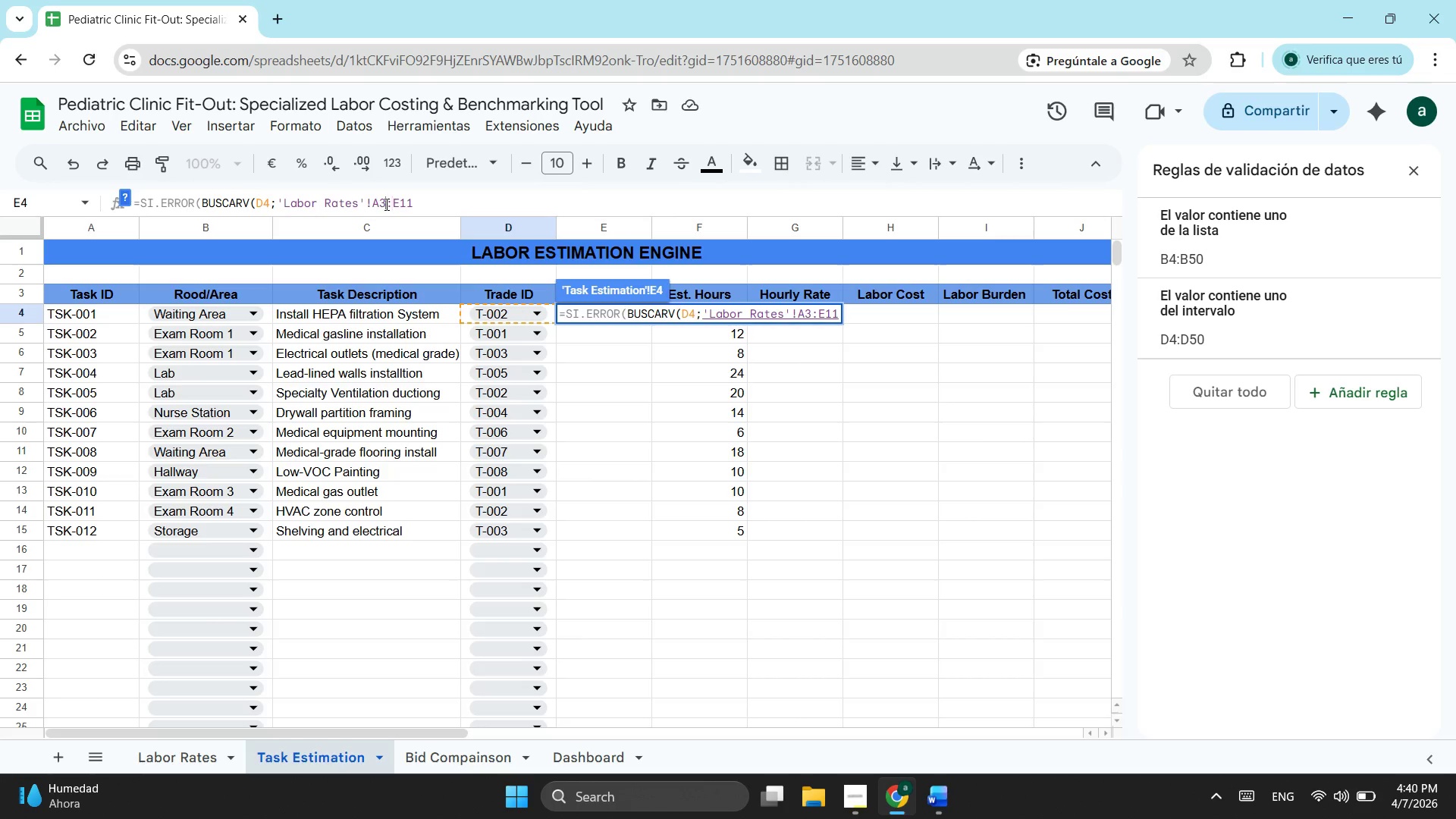 
left_click([385, 204])
 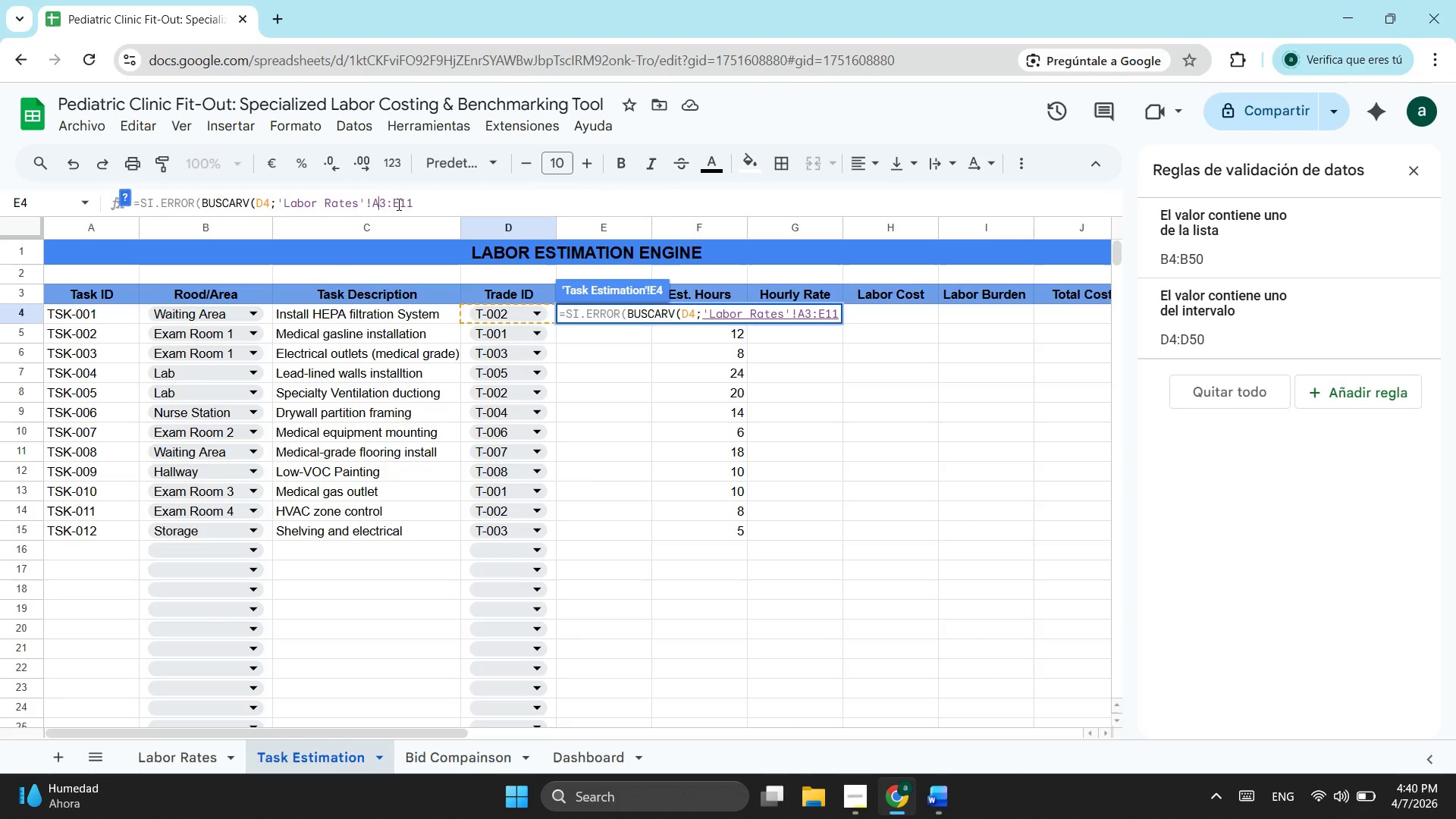 
key(ArrowLeft)
 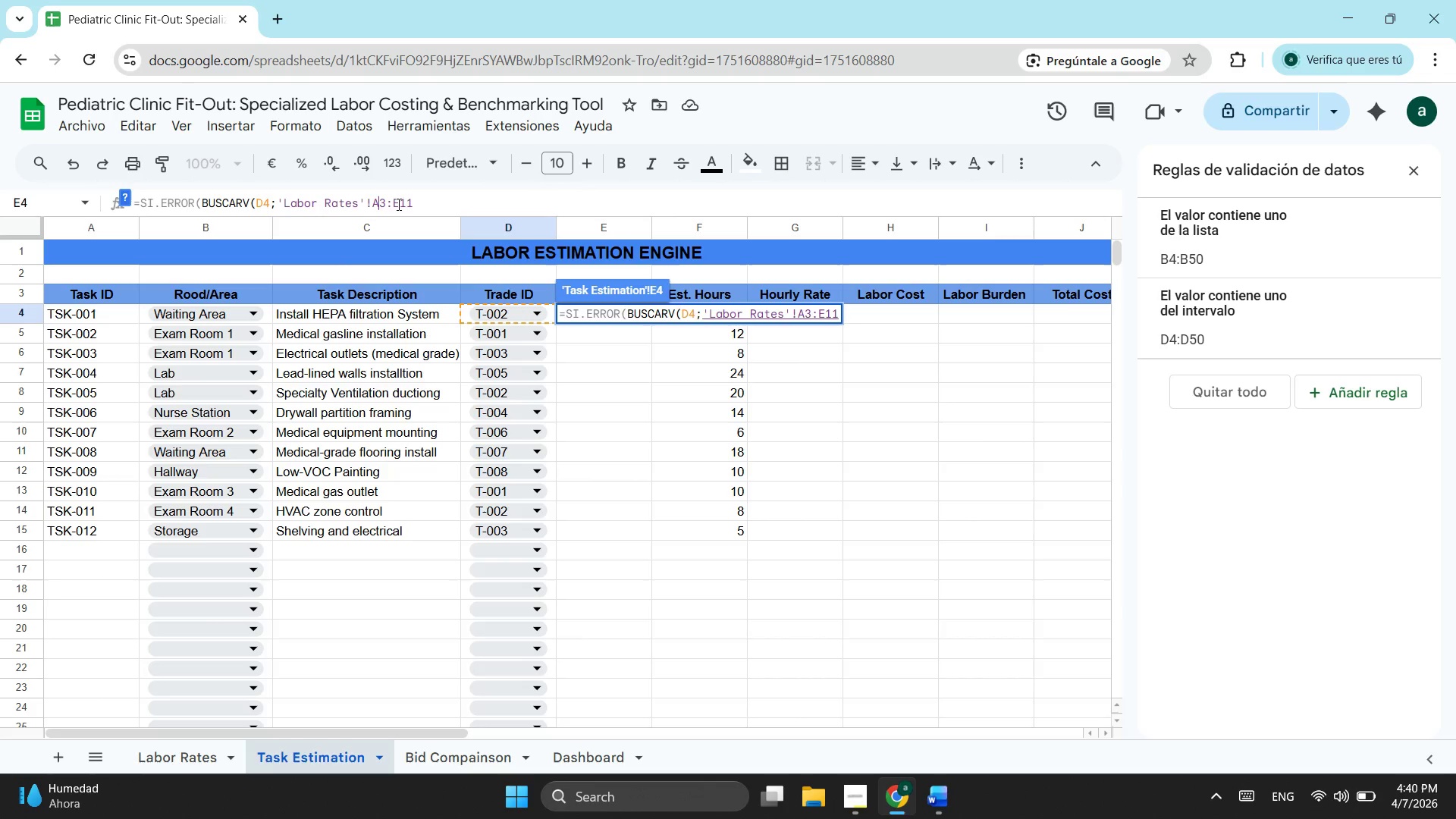 
key(ArrowRight)
 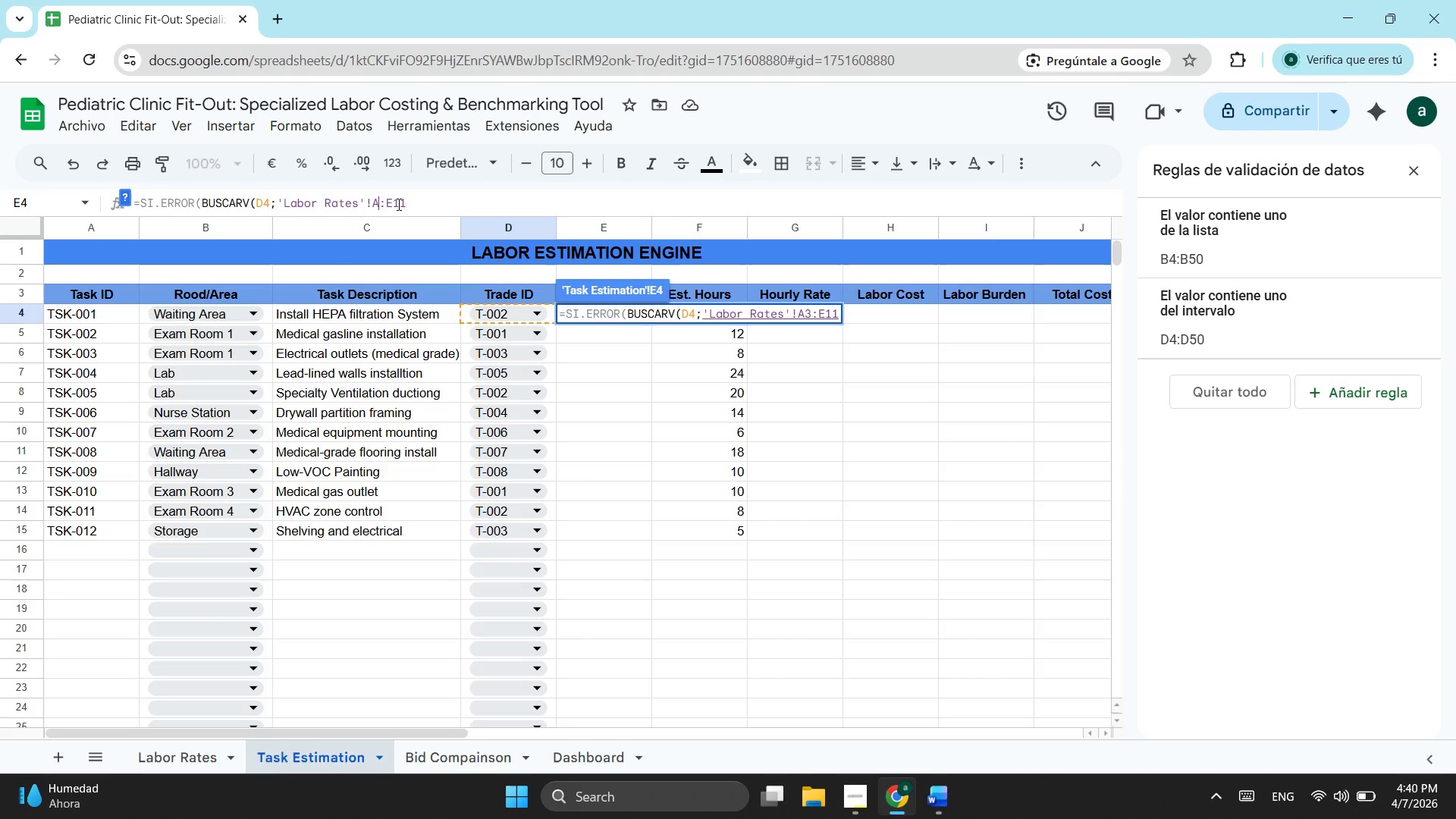 
key(Backspace)
 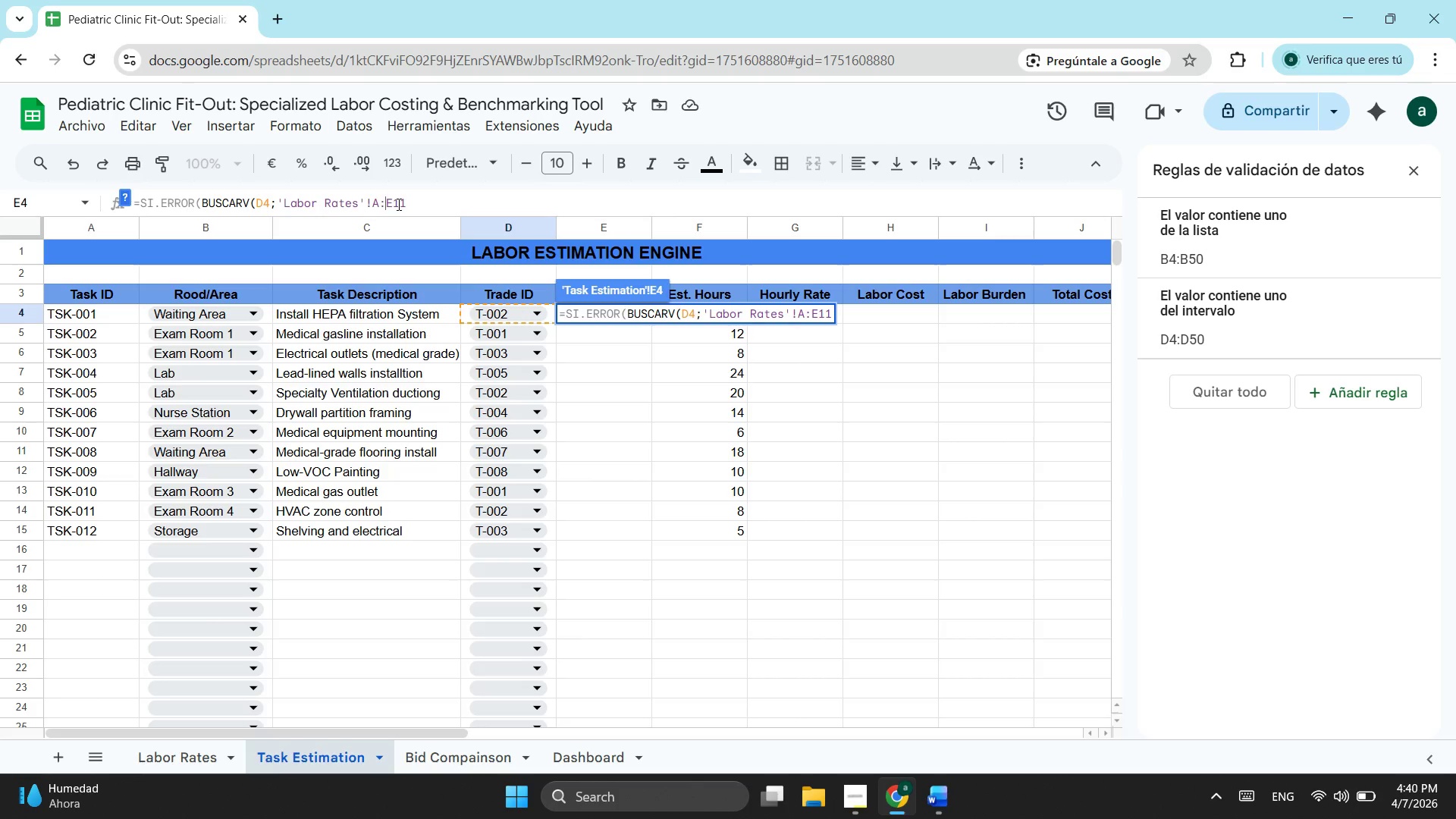 
key(ArrowRight)
 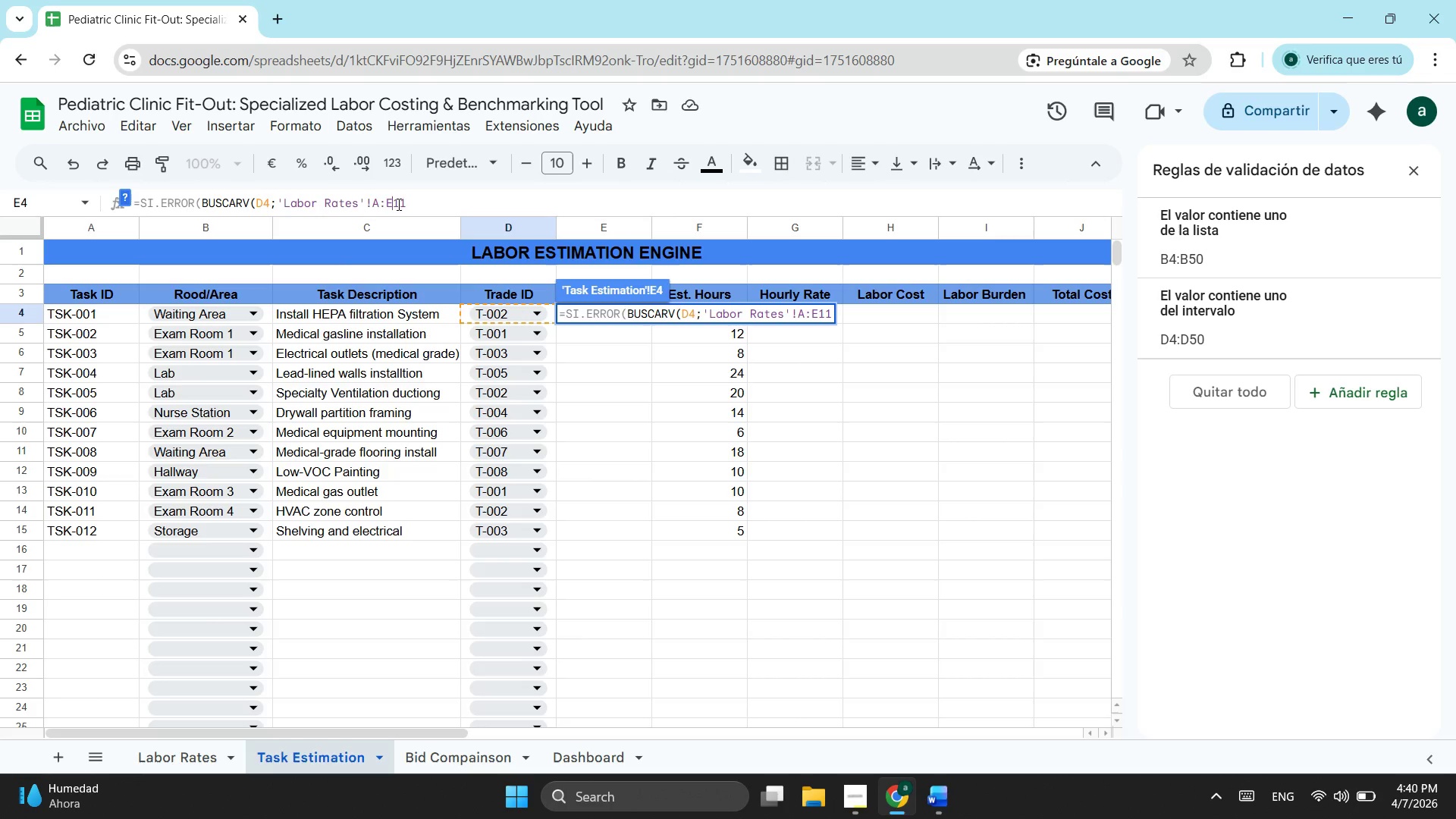 
key(ArrowRight)
 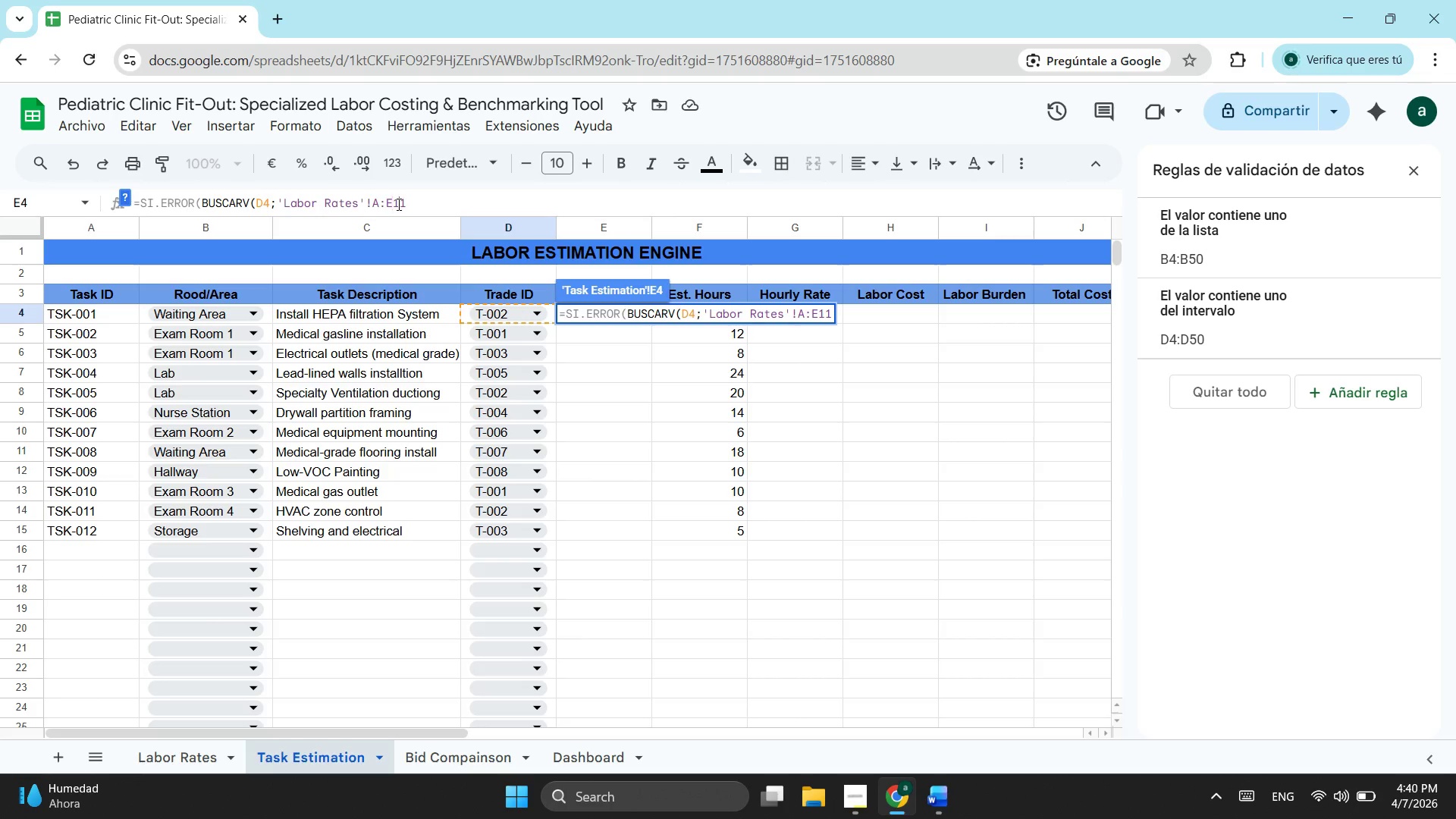 
key(ArrowRight)
 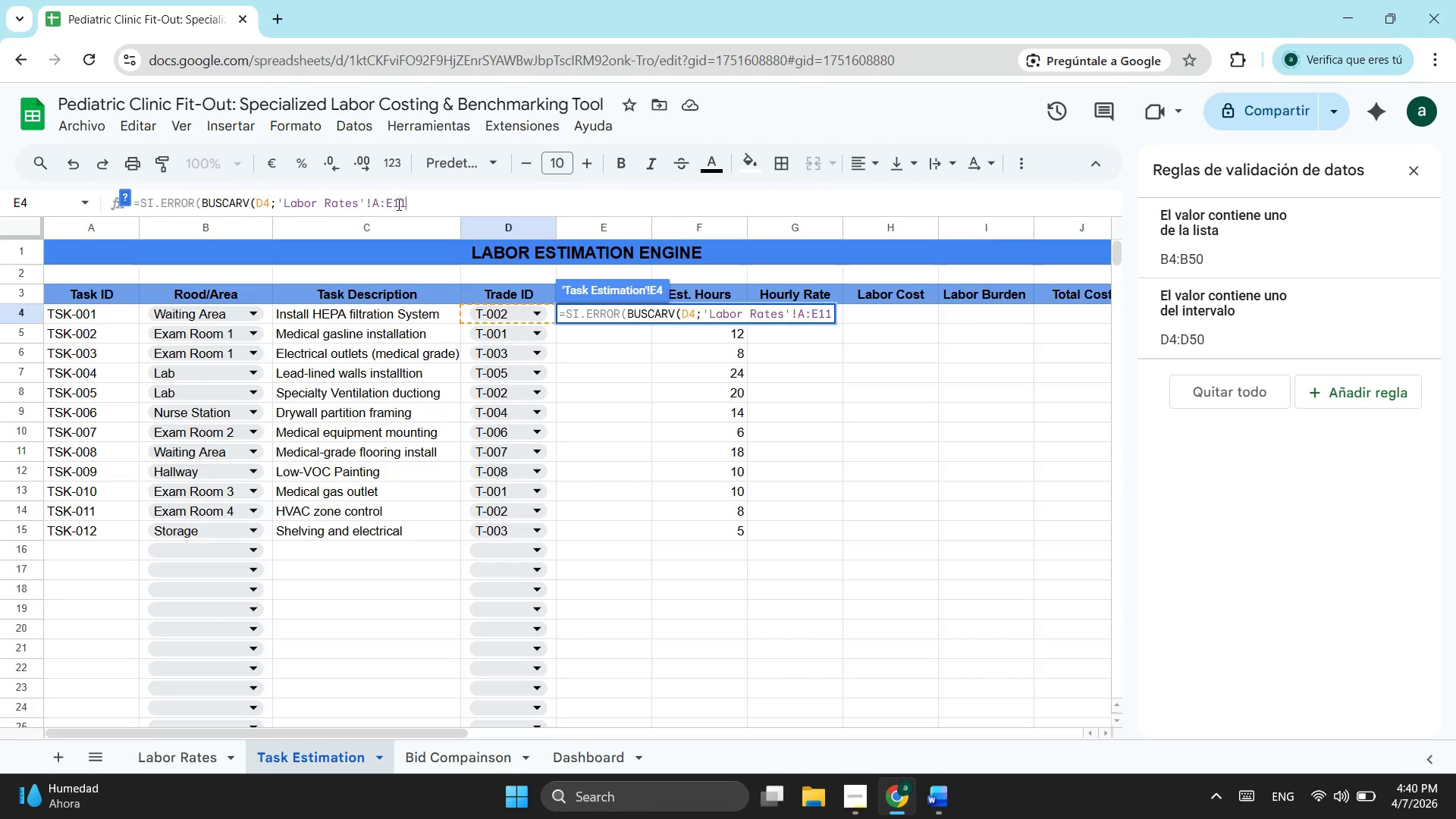 
key(ArrowRight)
 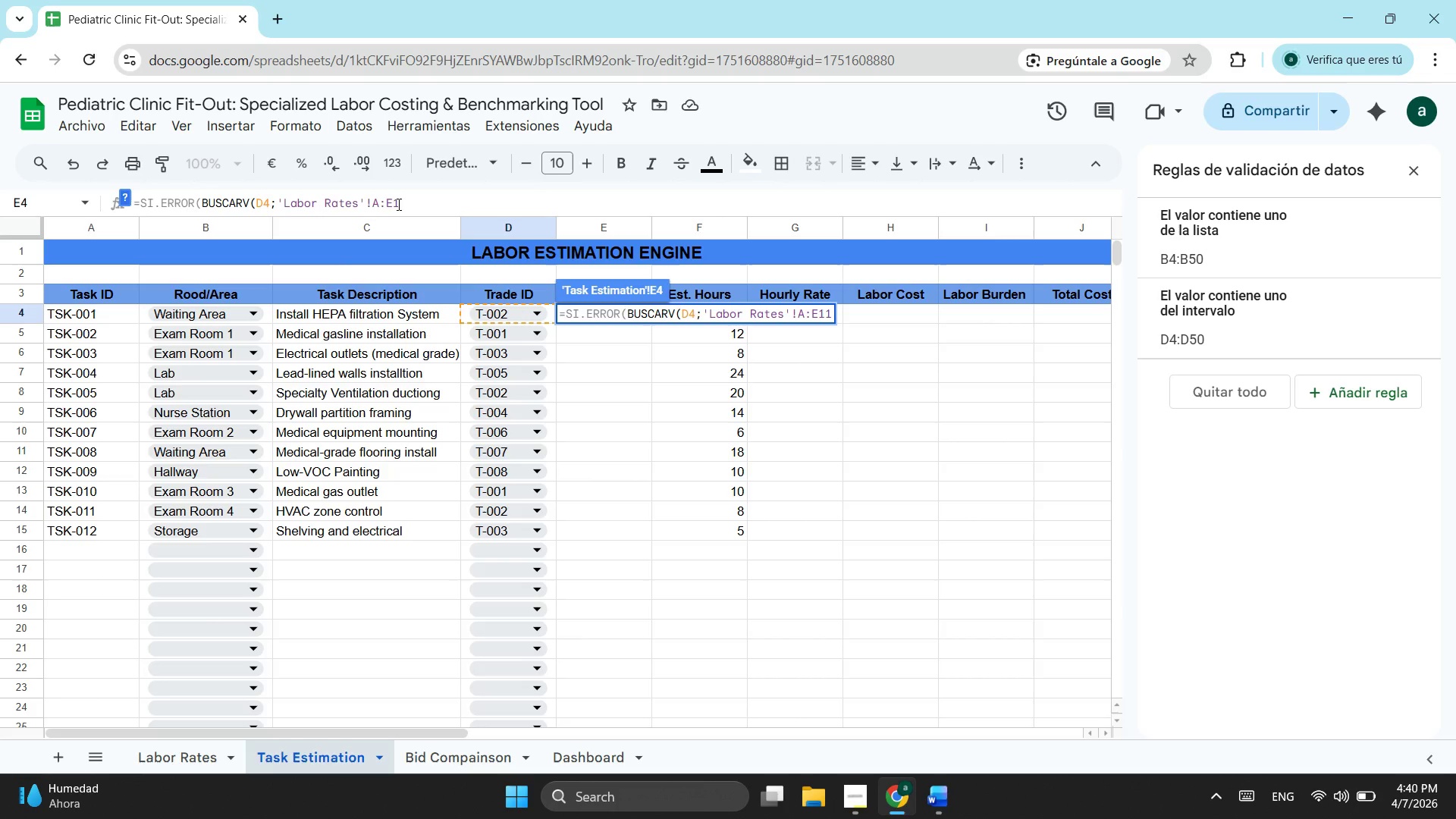 
key(Backspace)
 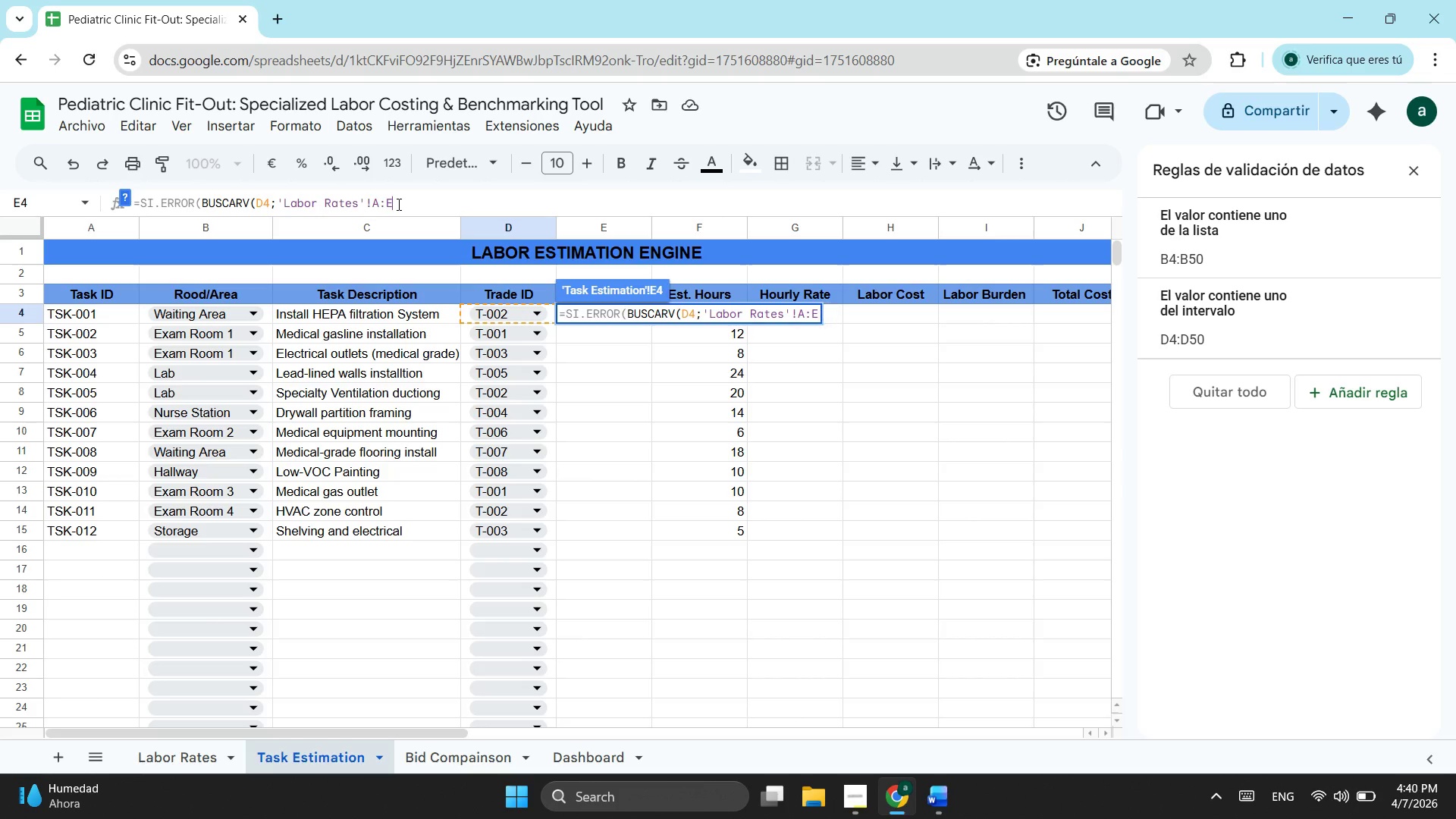 
key(Backspace)
 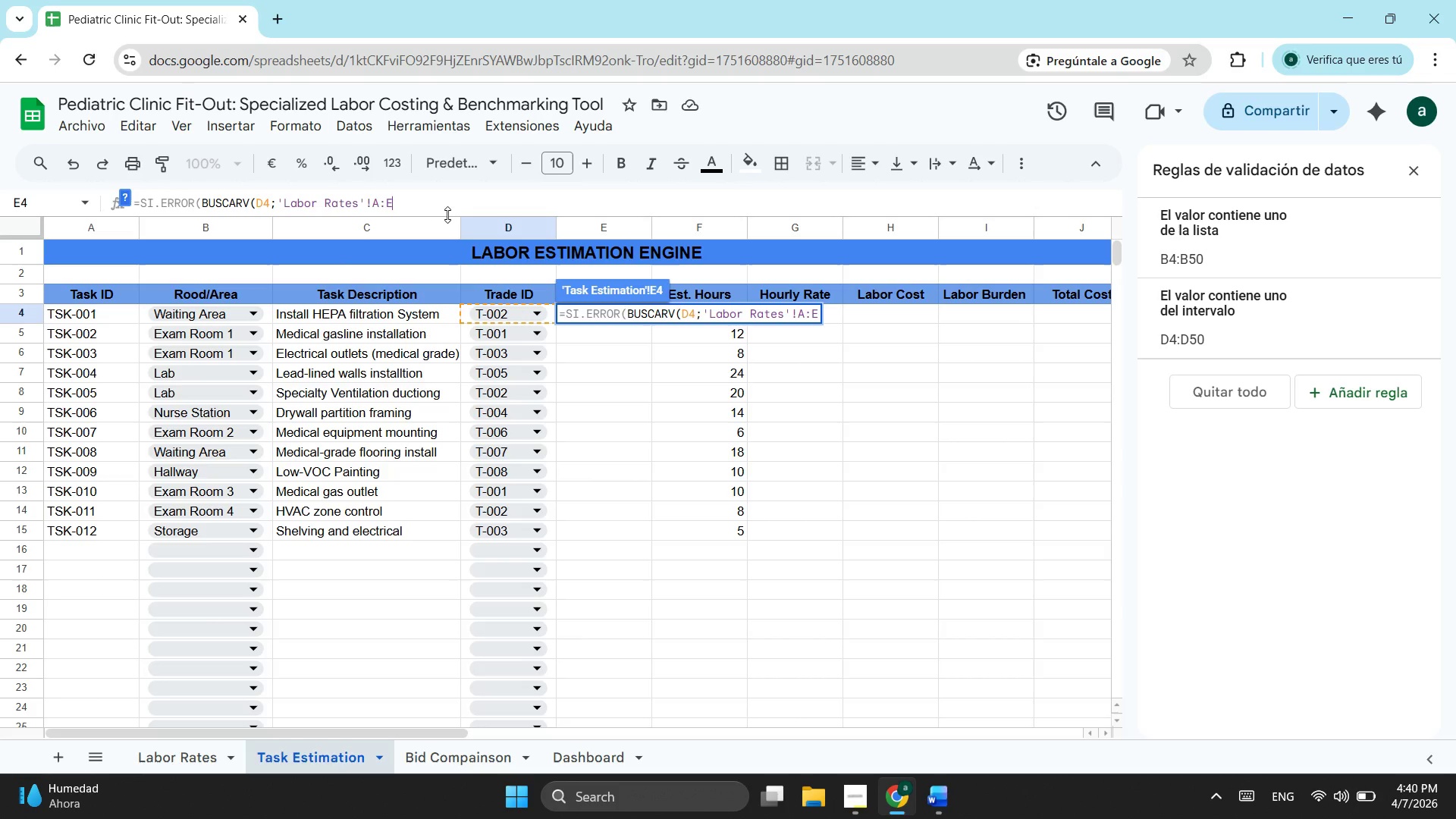 
type(;2;falso))
 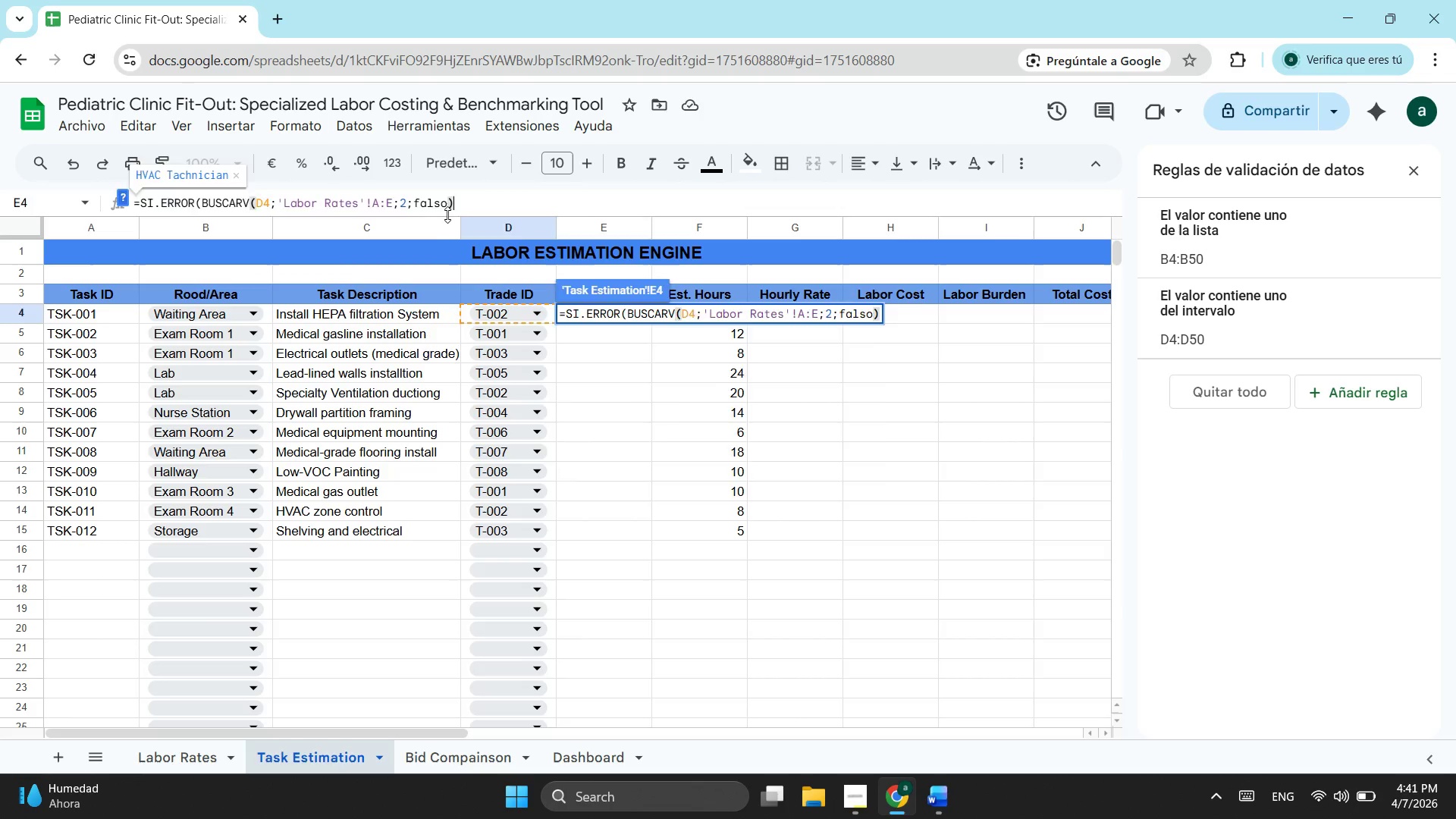 
key(Enter)
 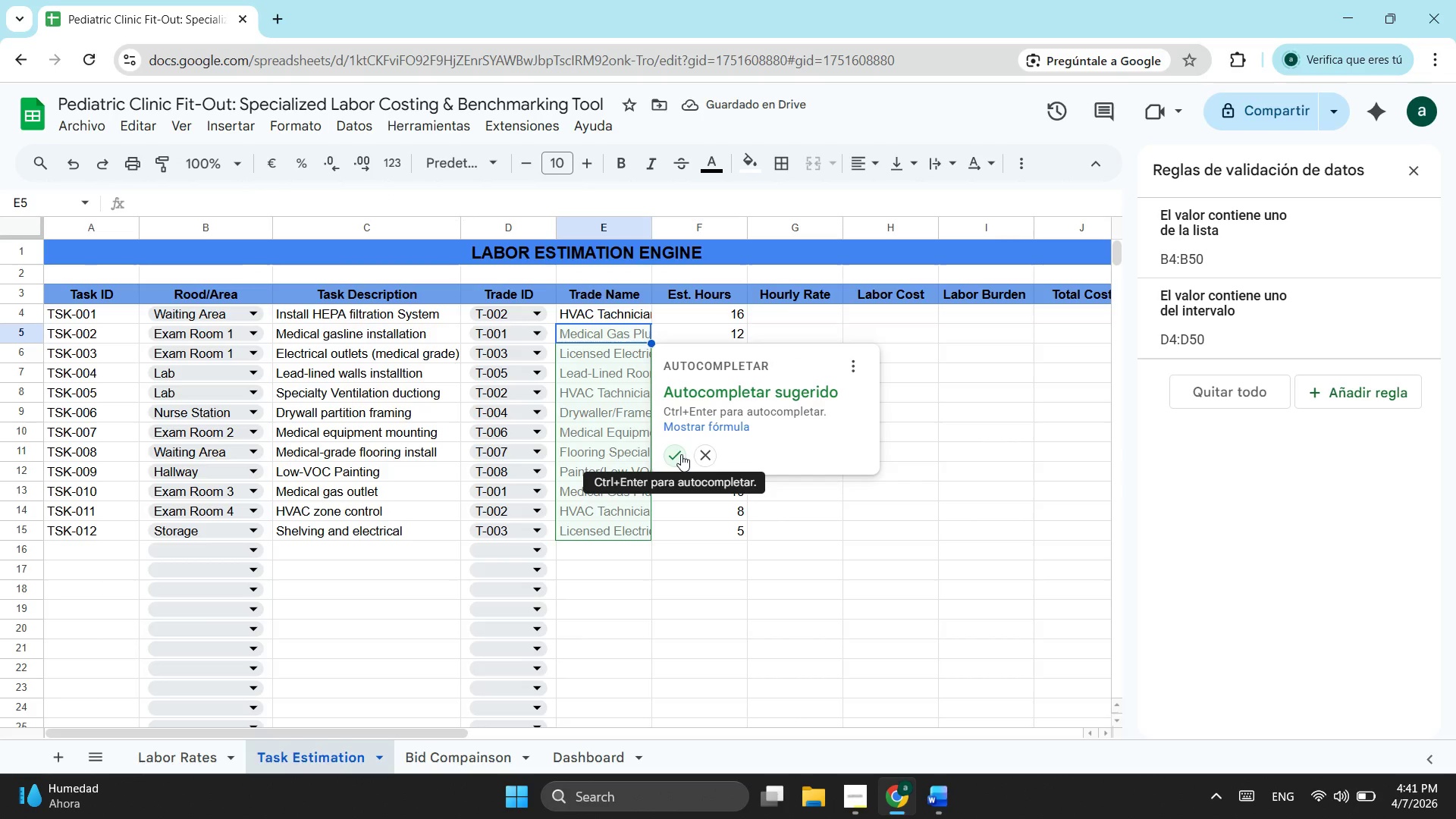 
left_click([681, 454])
 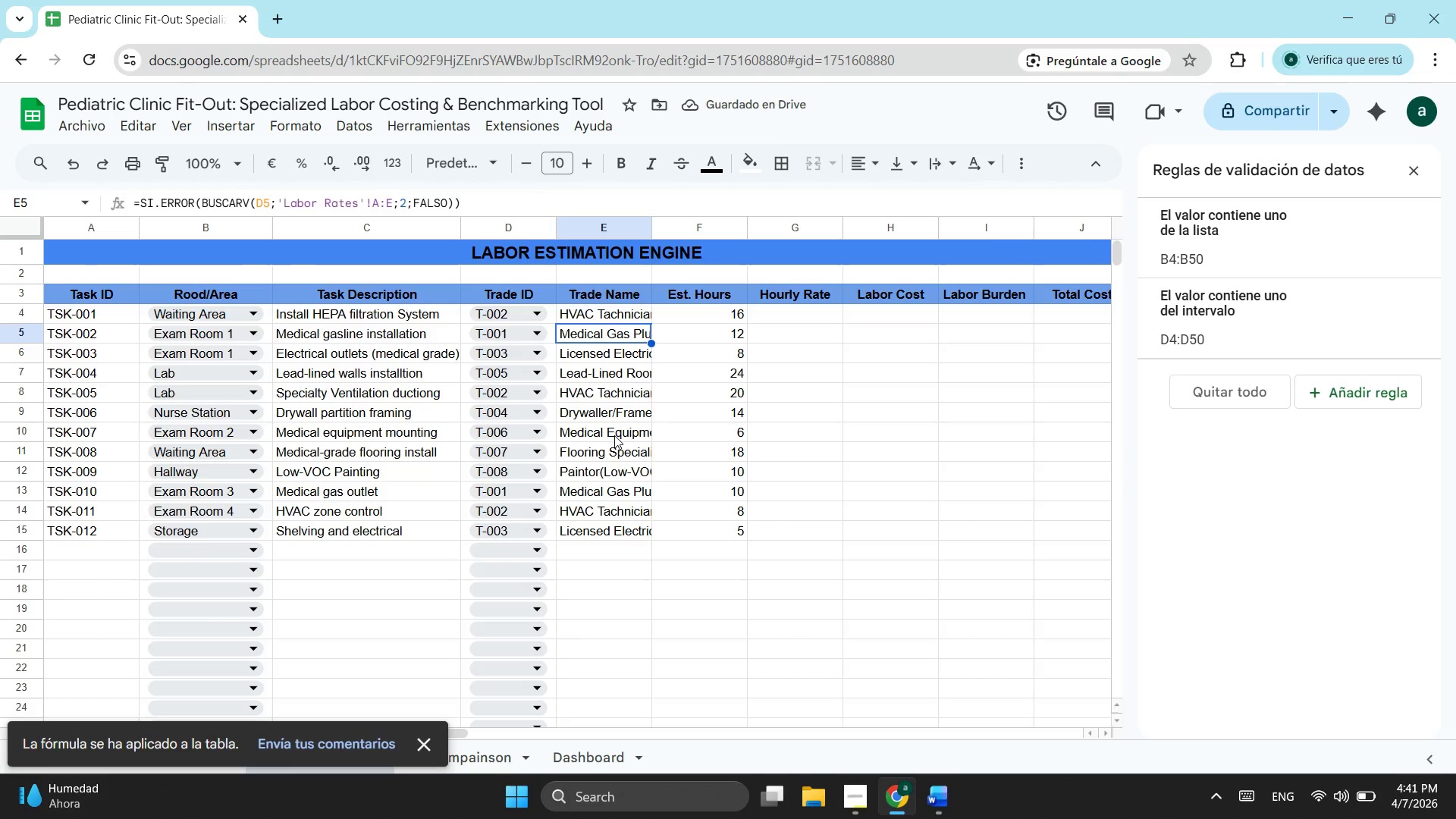 
left_click([604, 437])
 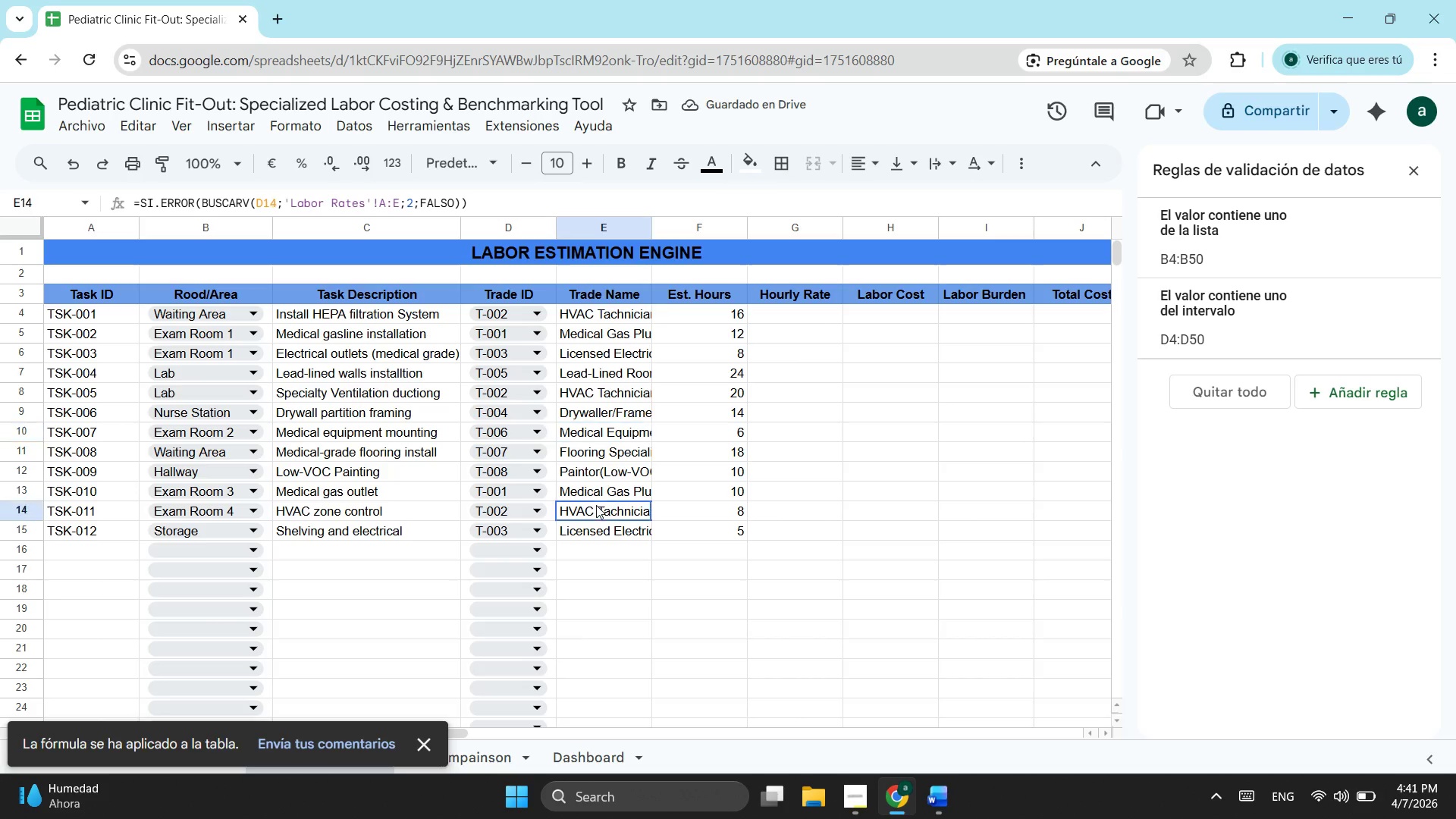 
left_click([596, 505])
 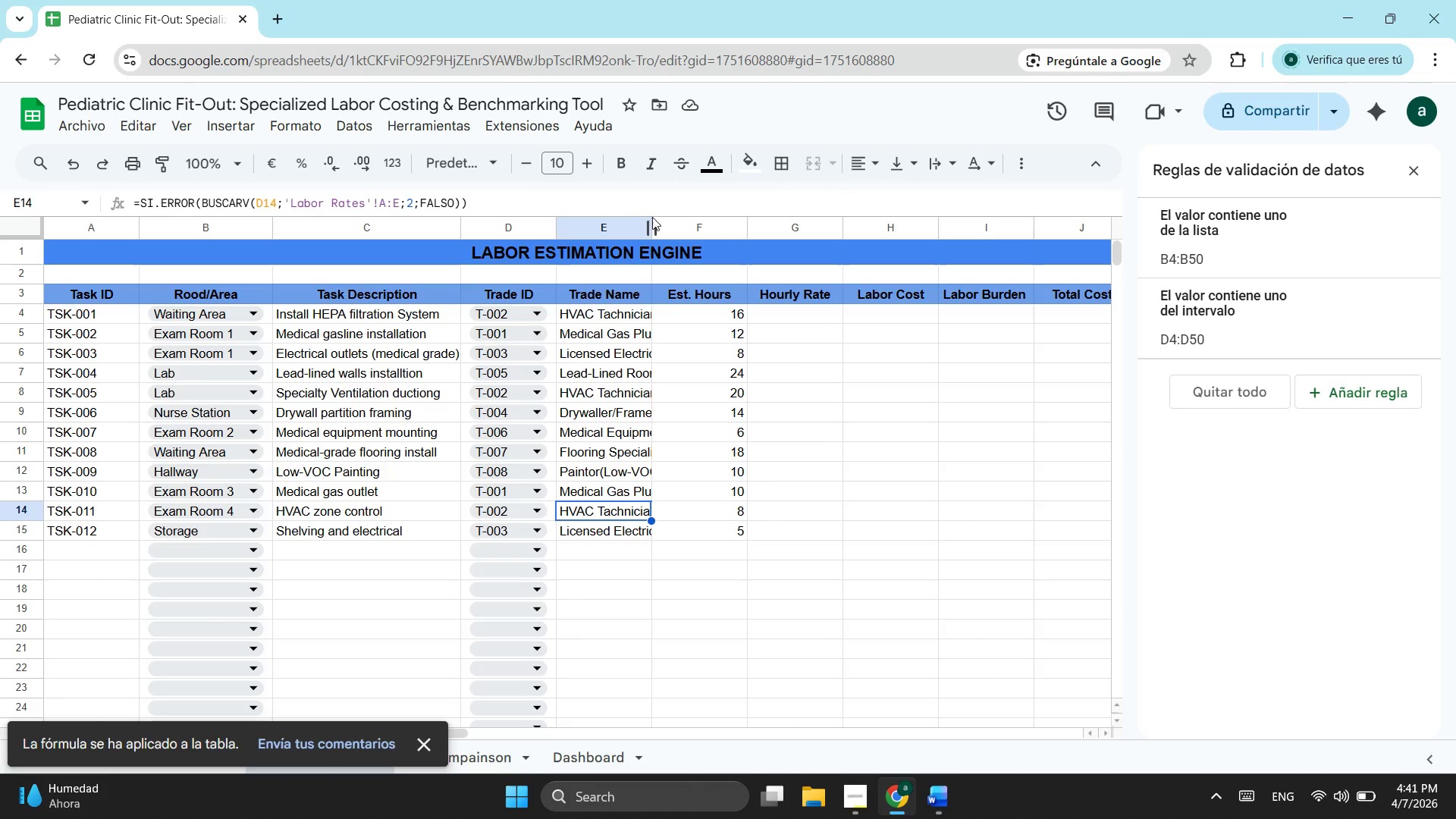 
left_click_drag(start_coordinate=[655, 222], to_coordinate=[686, 224])
 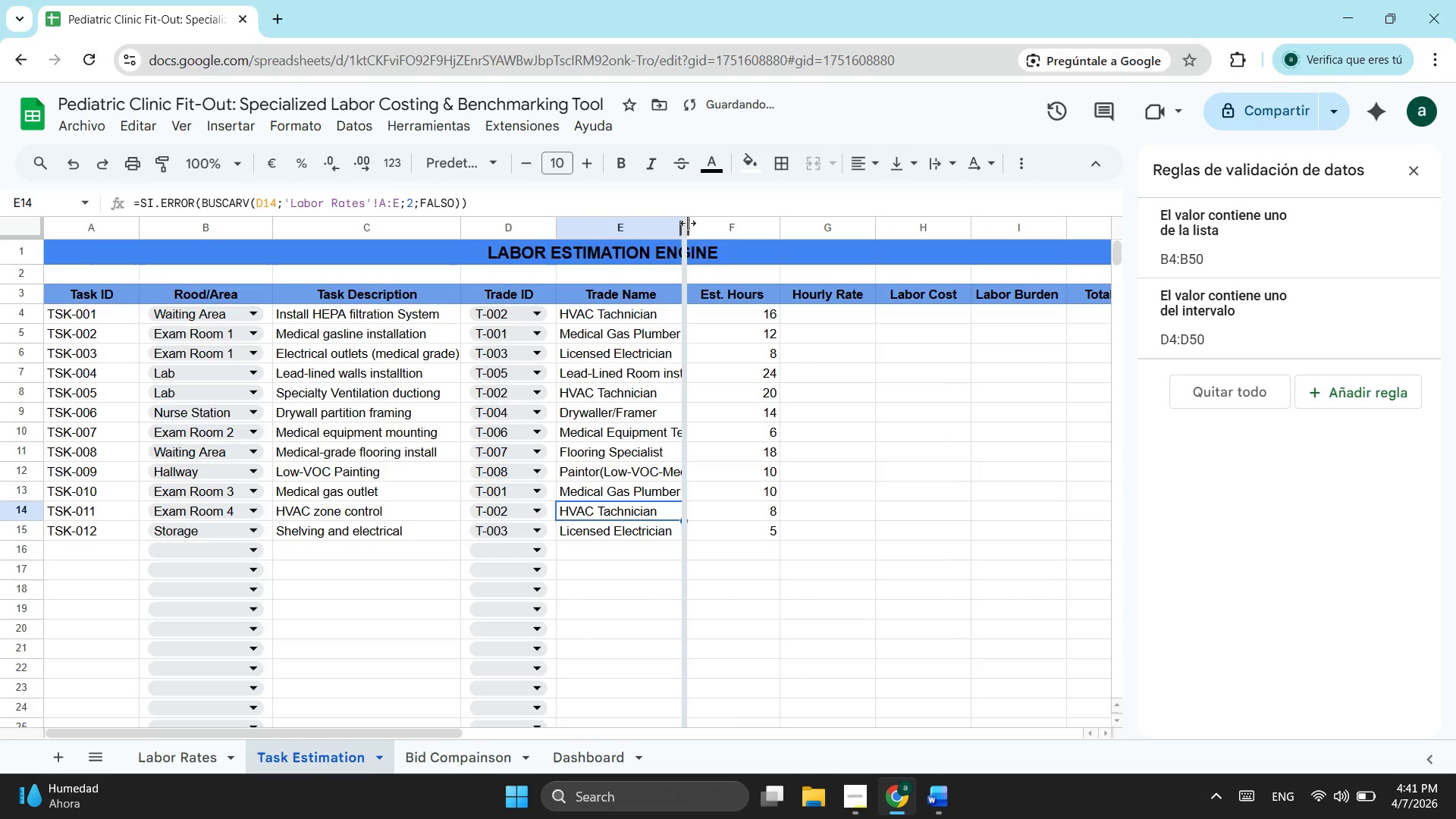 
left_click_drag(start_coordinate=[688, 223], to_coordinate=[712, 221])
 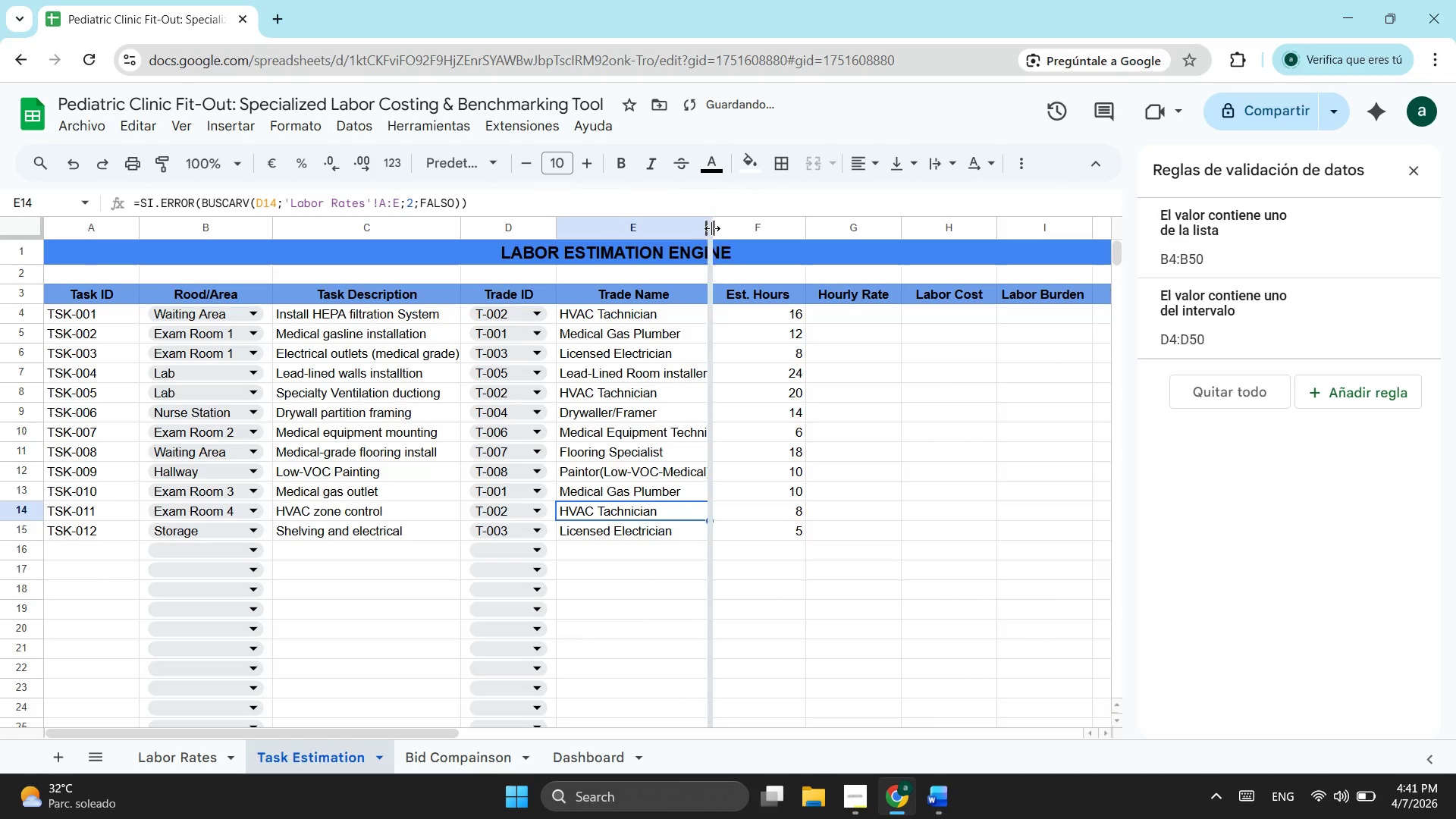 
left_click_drag(start_coordinate=[712, 228], to_coordinate=[725, 232])
 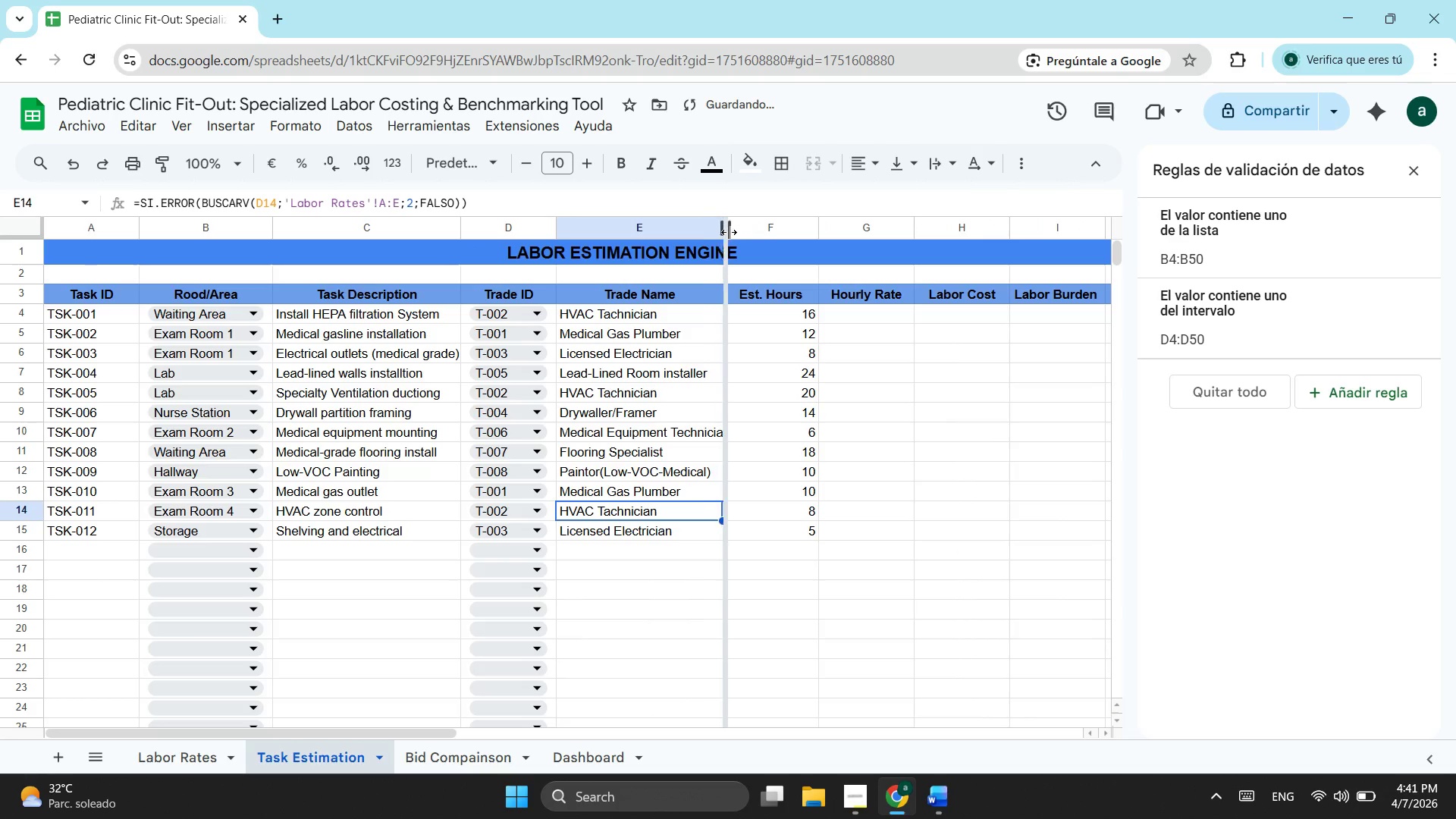 
left_click_drag(start_coordinate=[725, 232], to_coordinate=[742, 232])
 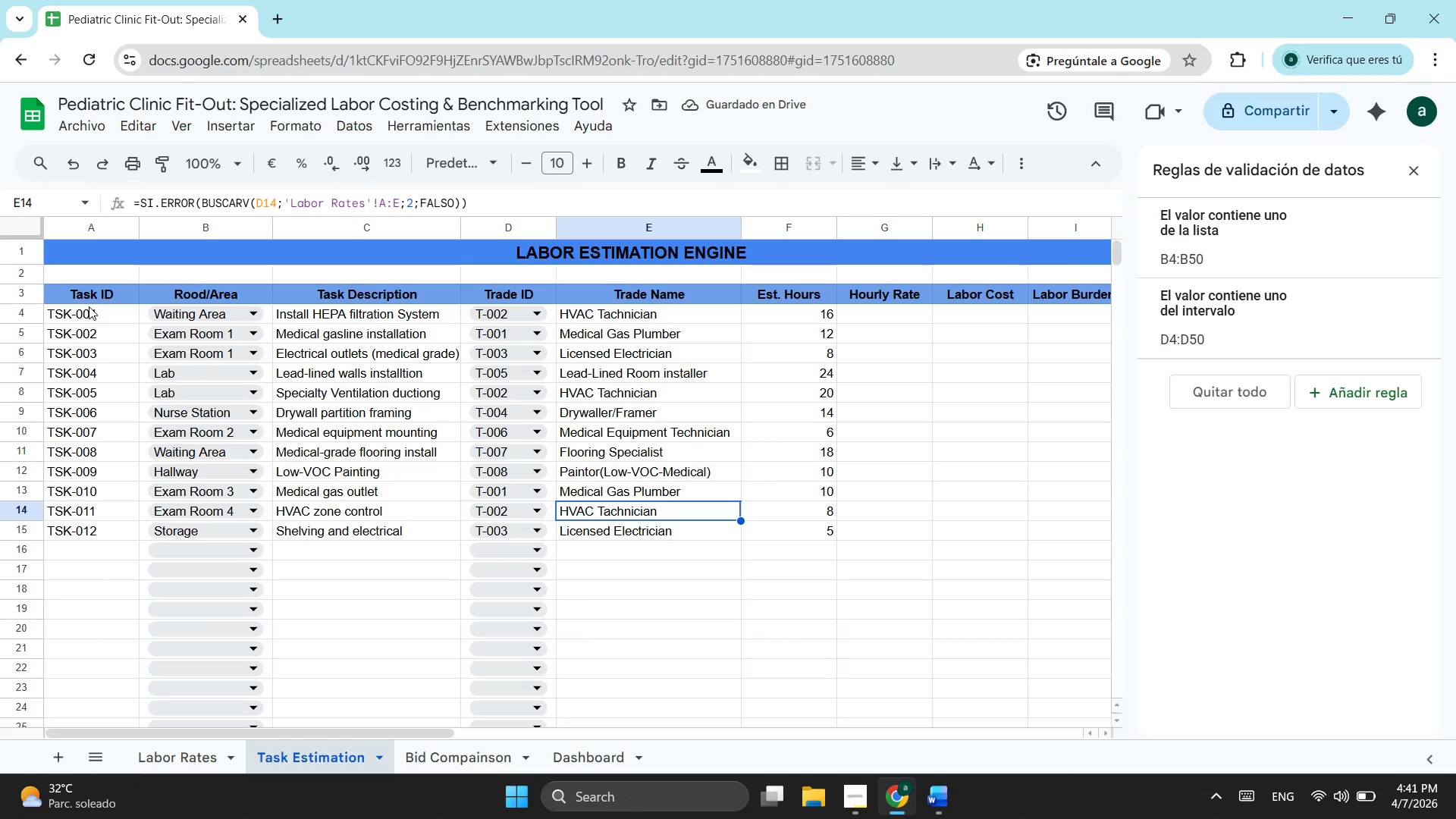 
wait(5.98)
 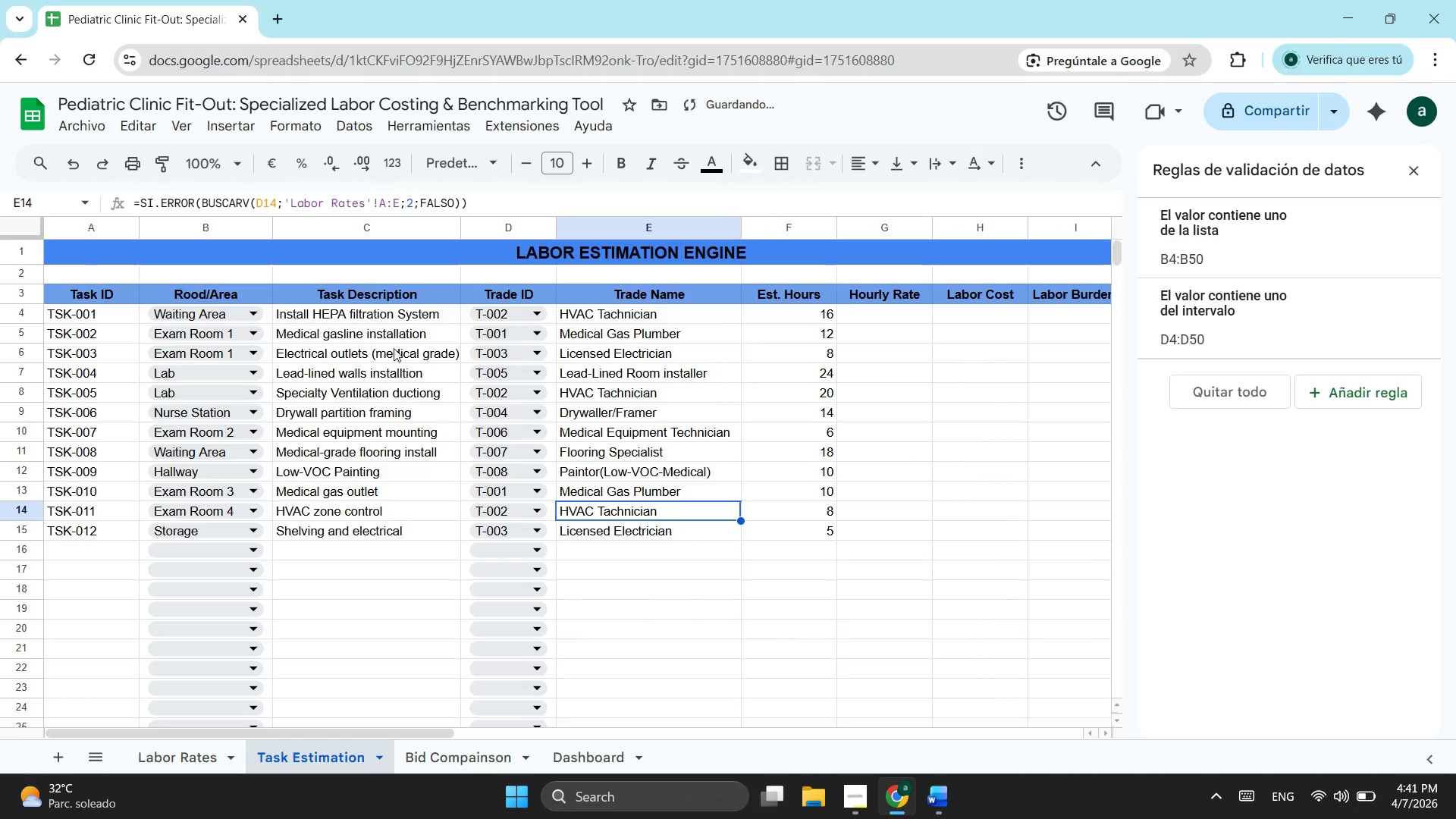 
left_click_drag(start_coordinate=[86, 305], to_coordinate=[1053, 587])
 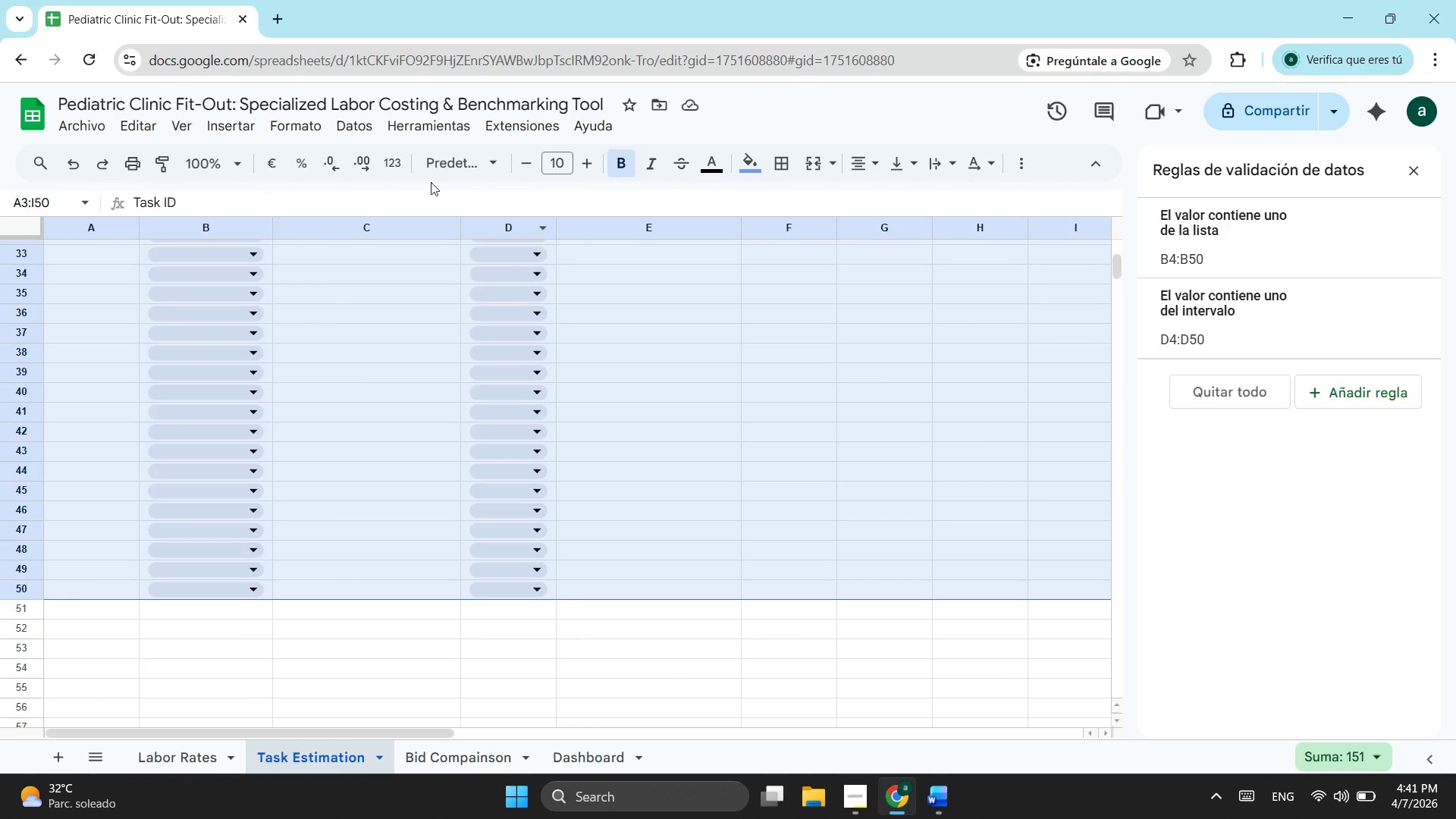 
scroll: coordinate [1097, 453], scroll_direction: down, amount: 4.0
 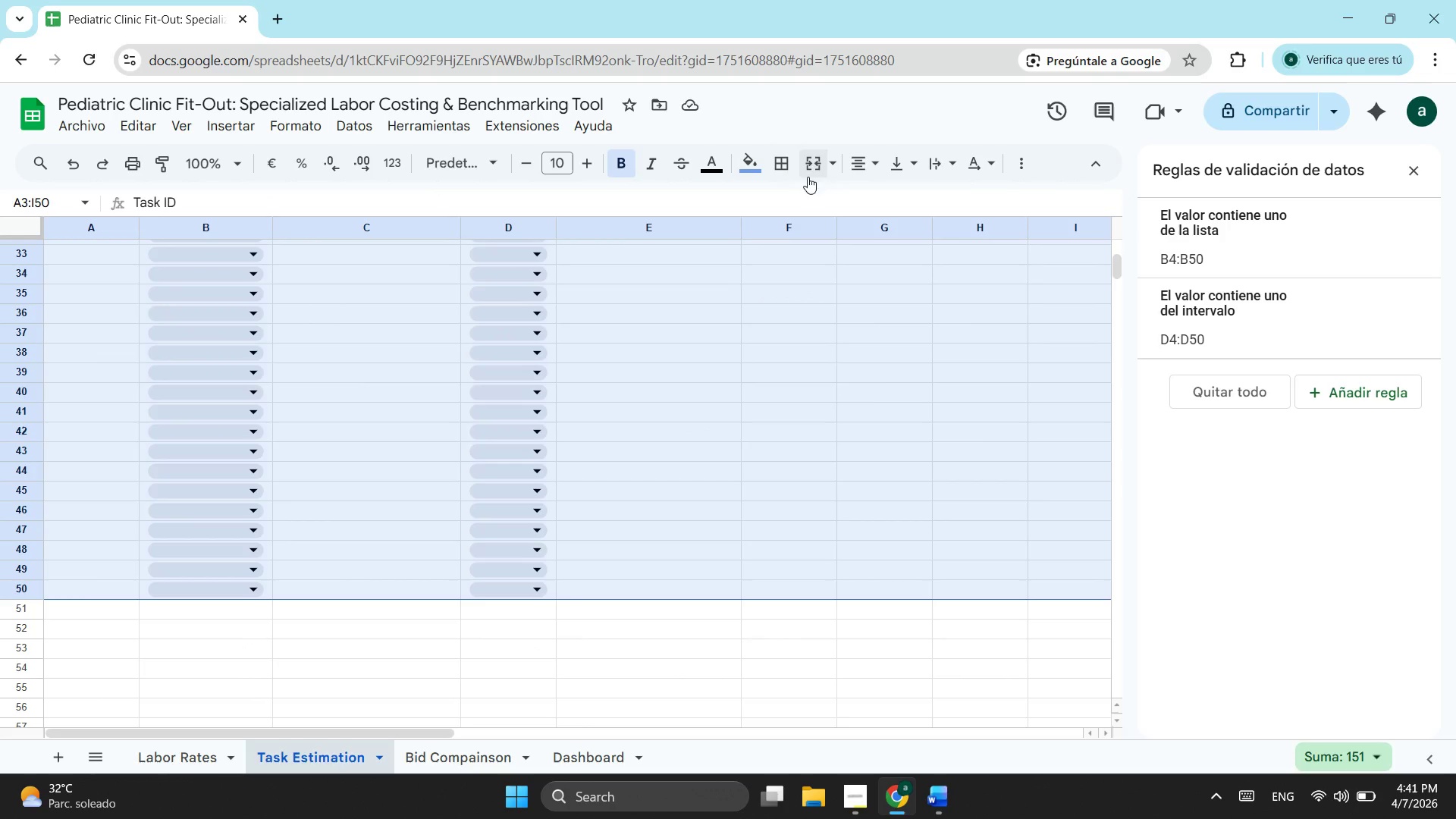 
left_click([852, 169])
 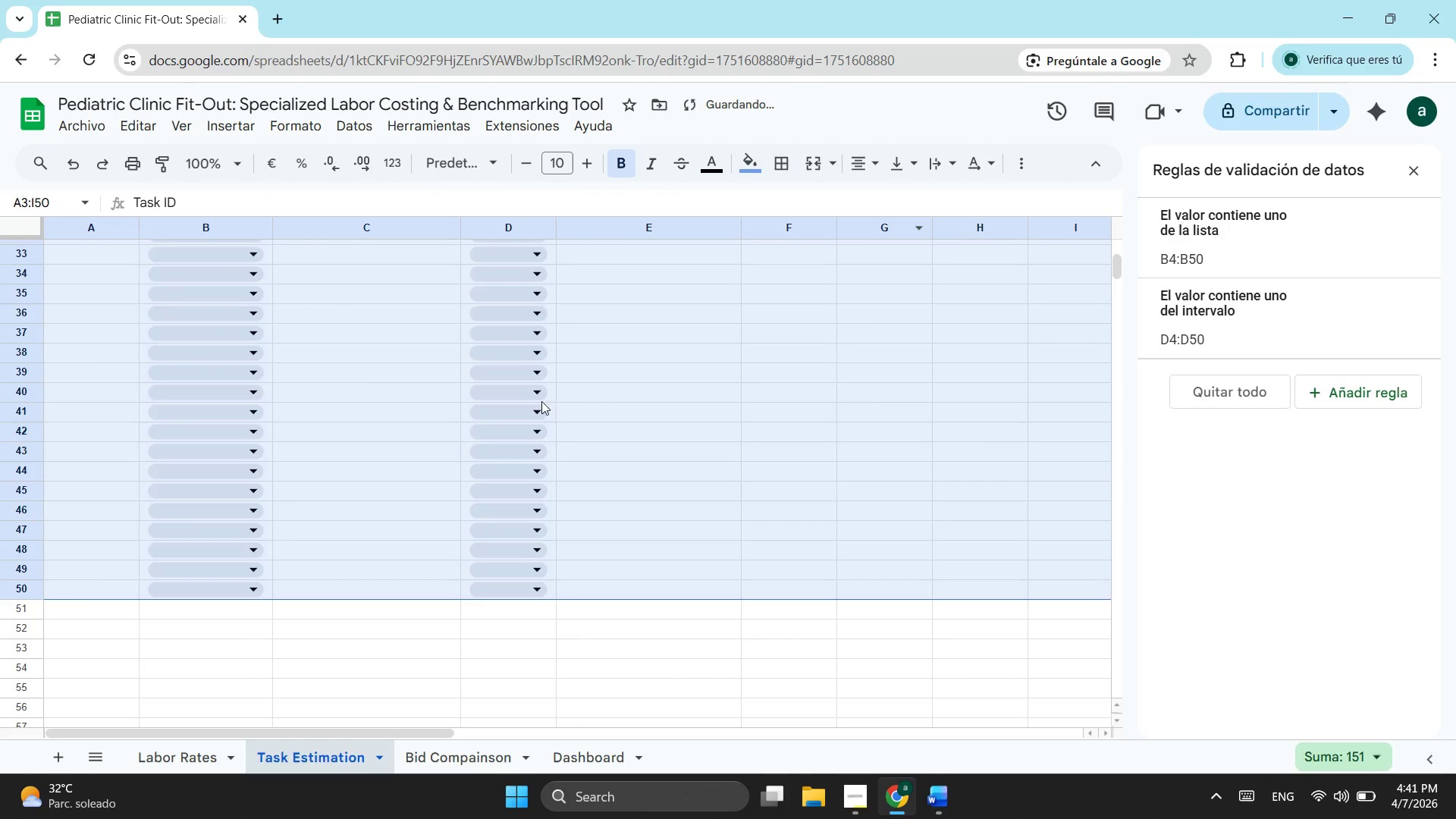 
scroll: coordinate [761, 392], scroll_direction: up, amount: 7.0
 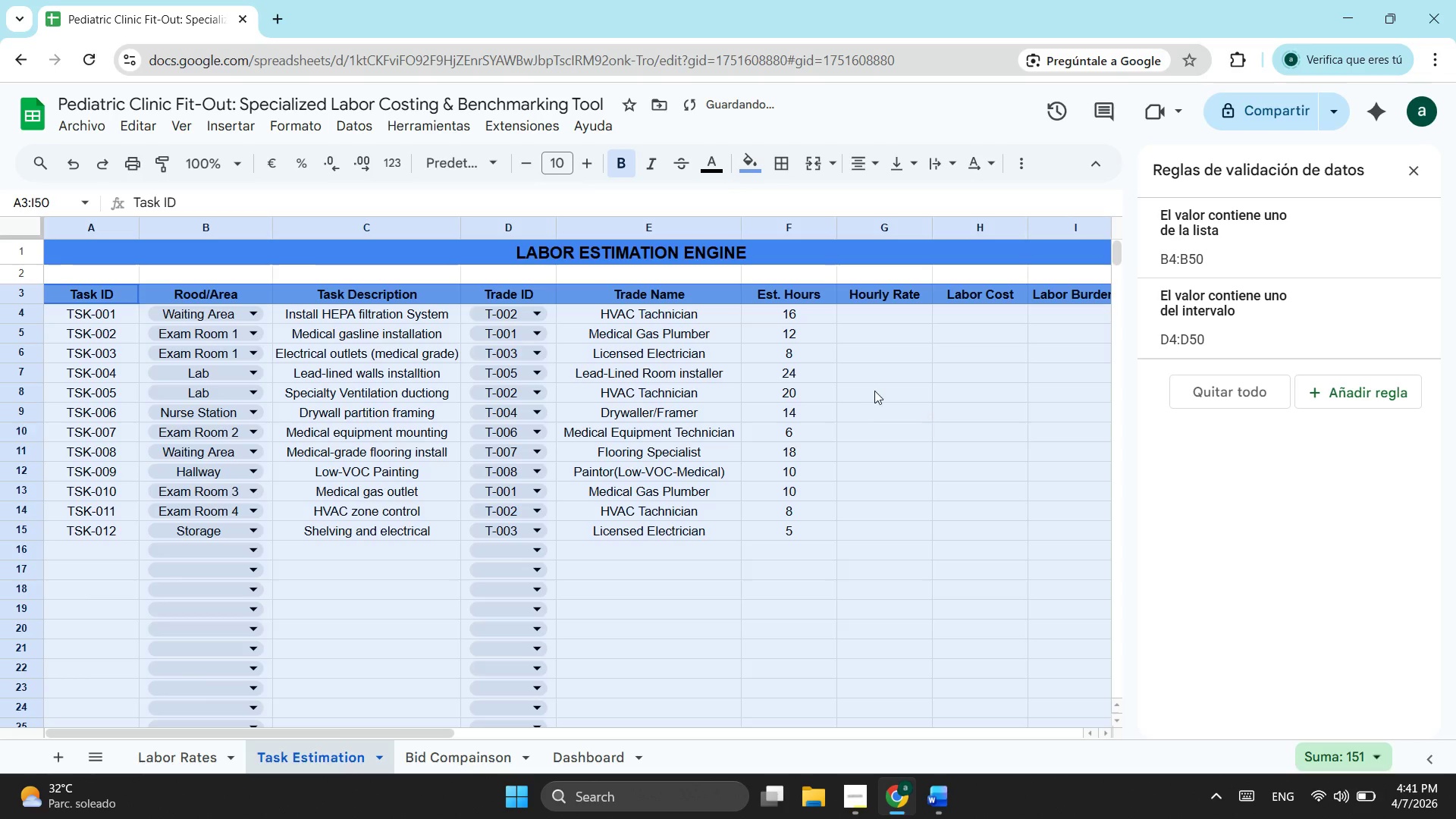 
left_click([873, 389])
 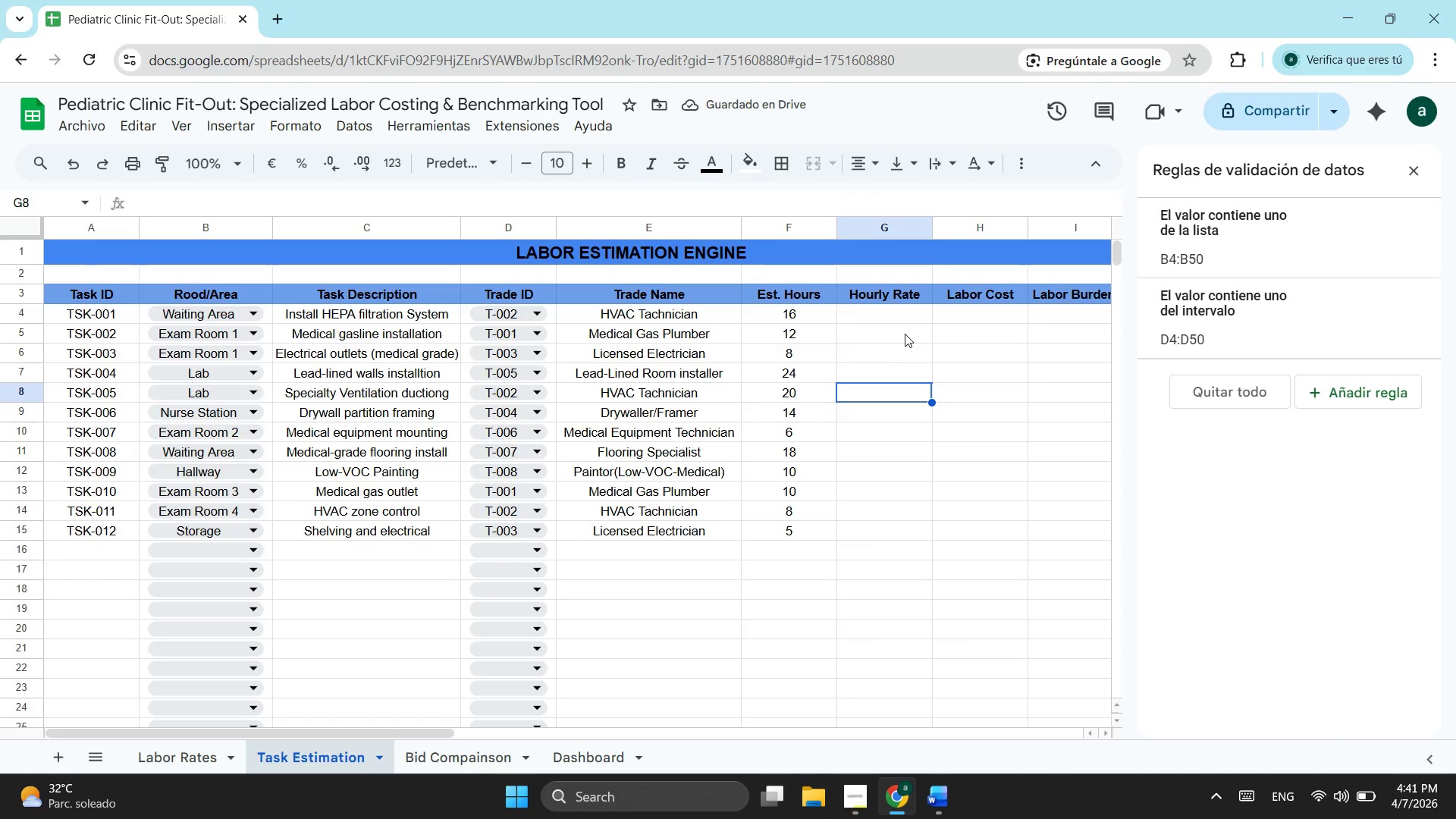 
left_click([902, 321])
 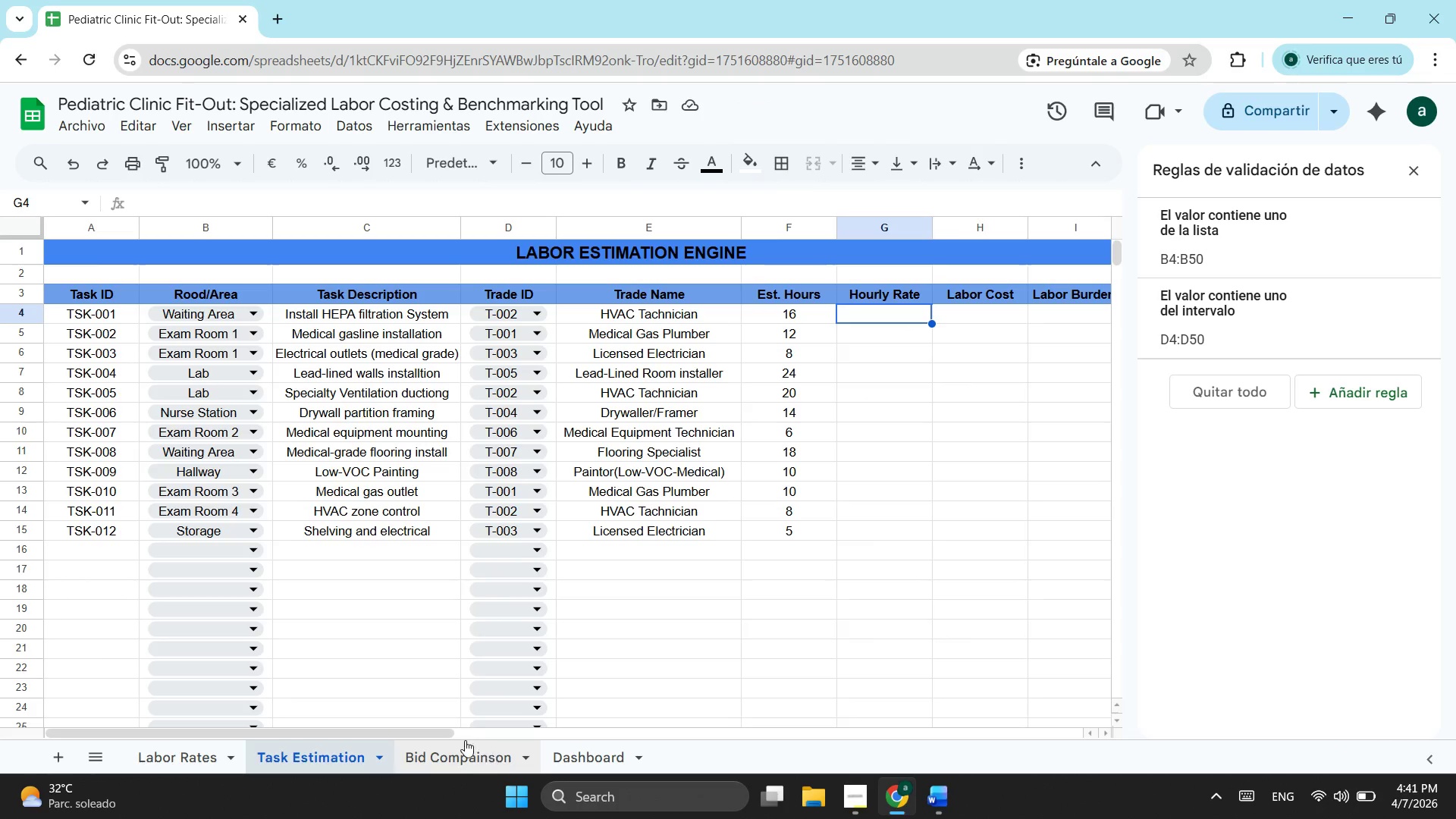 
left_click_drag(start_coordinate=[424, 733], to_coordinate=[516, 741])
 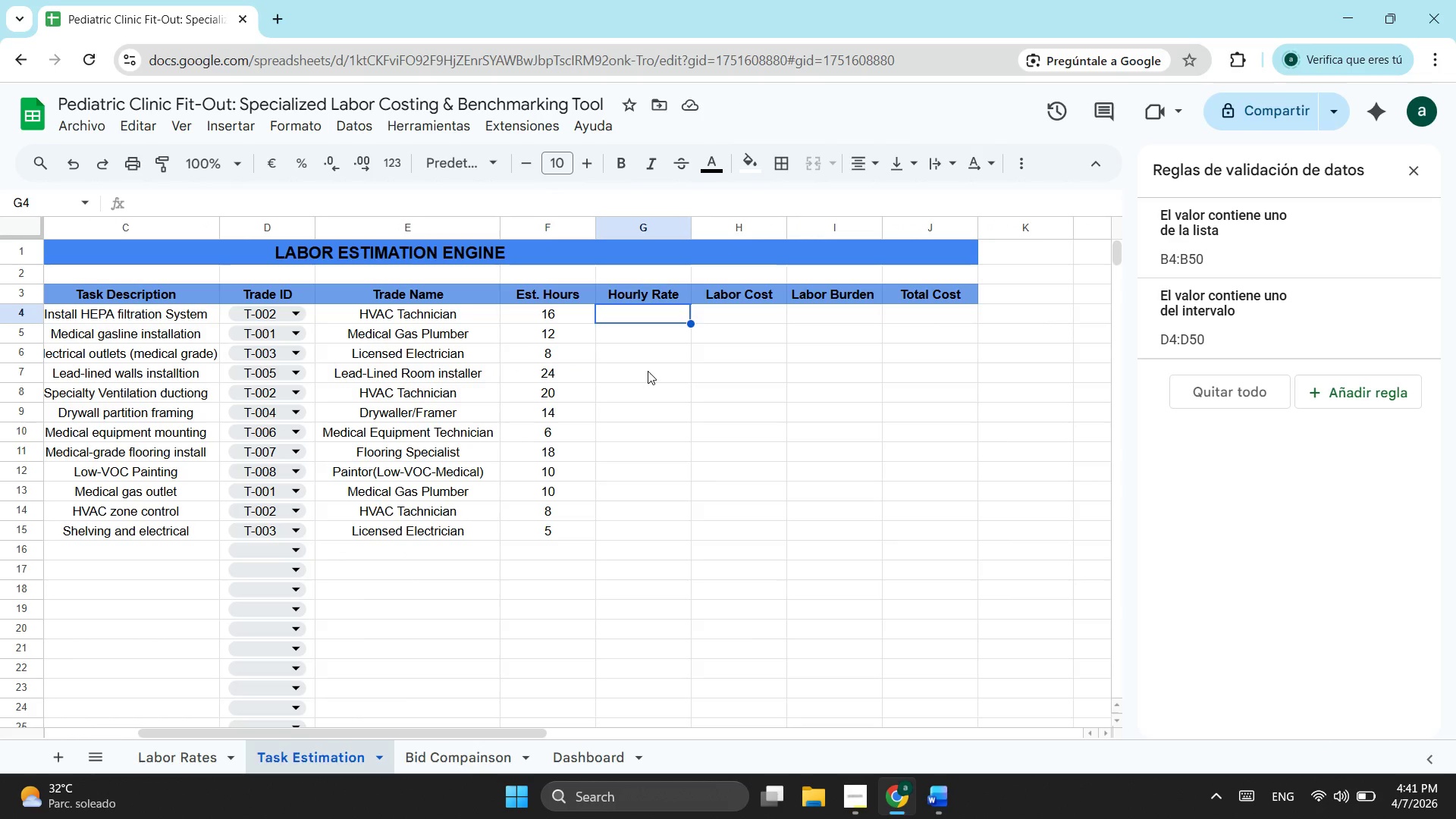 
wait(6.66)
 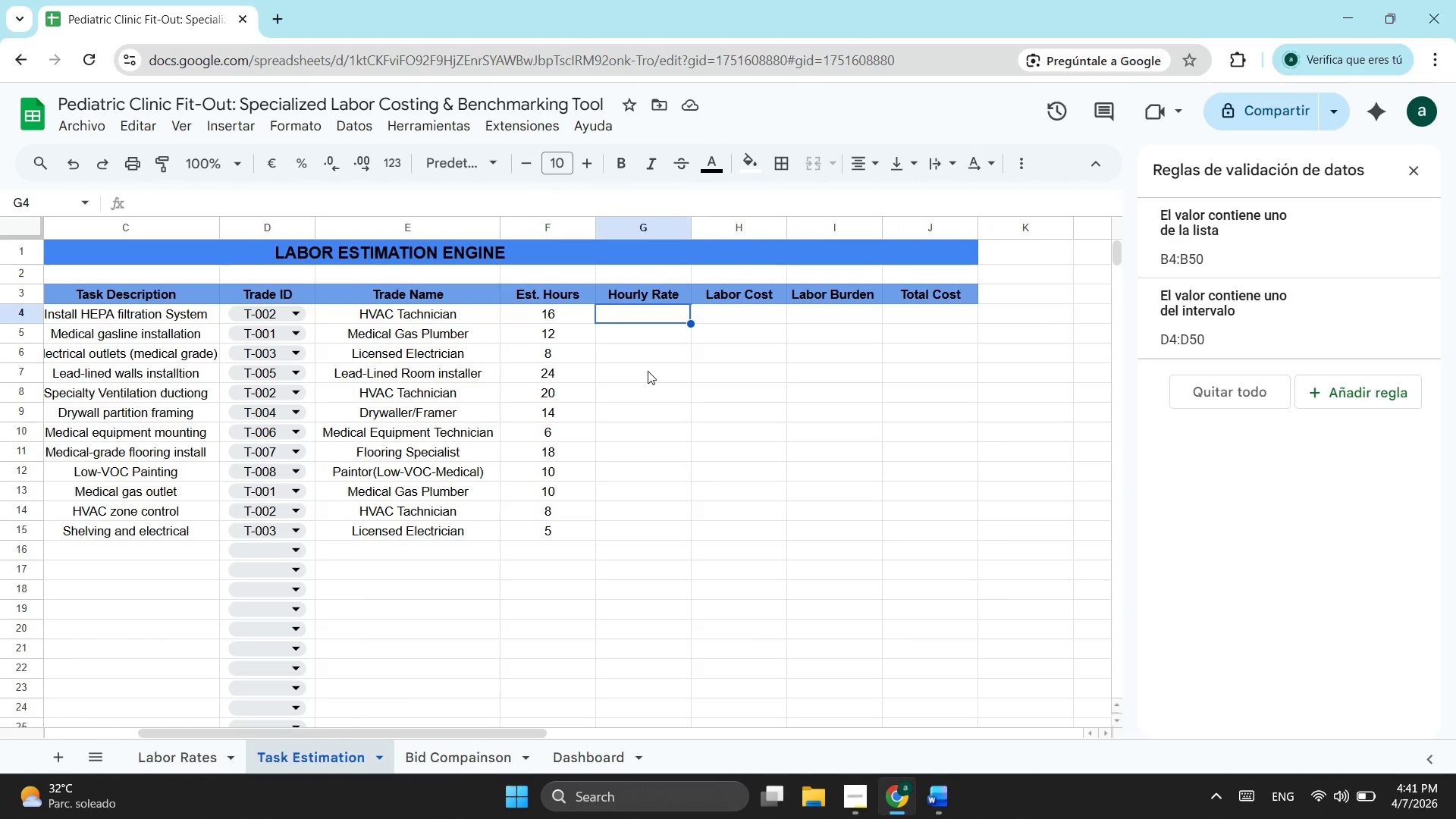 
left_click([543, 320])
 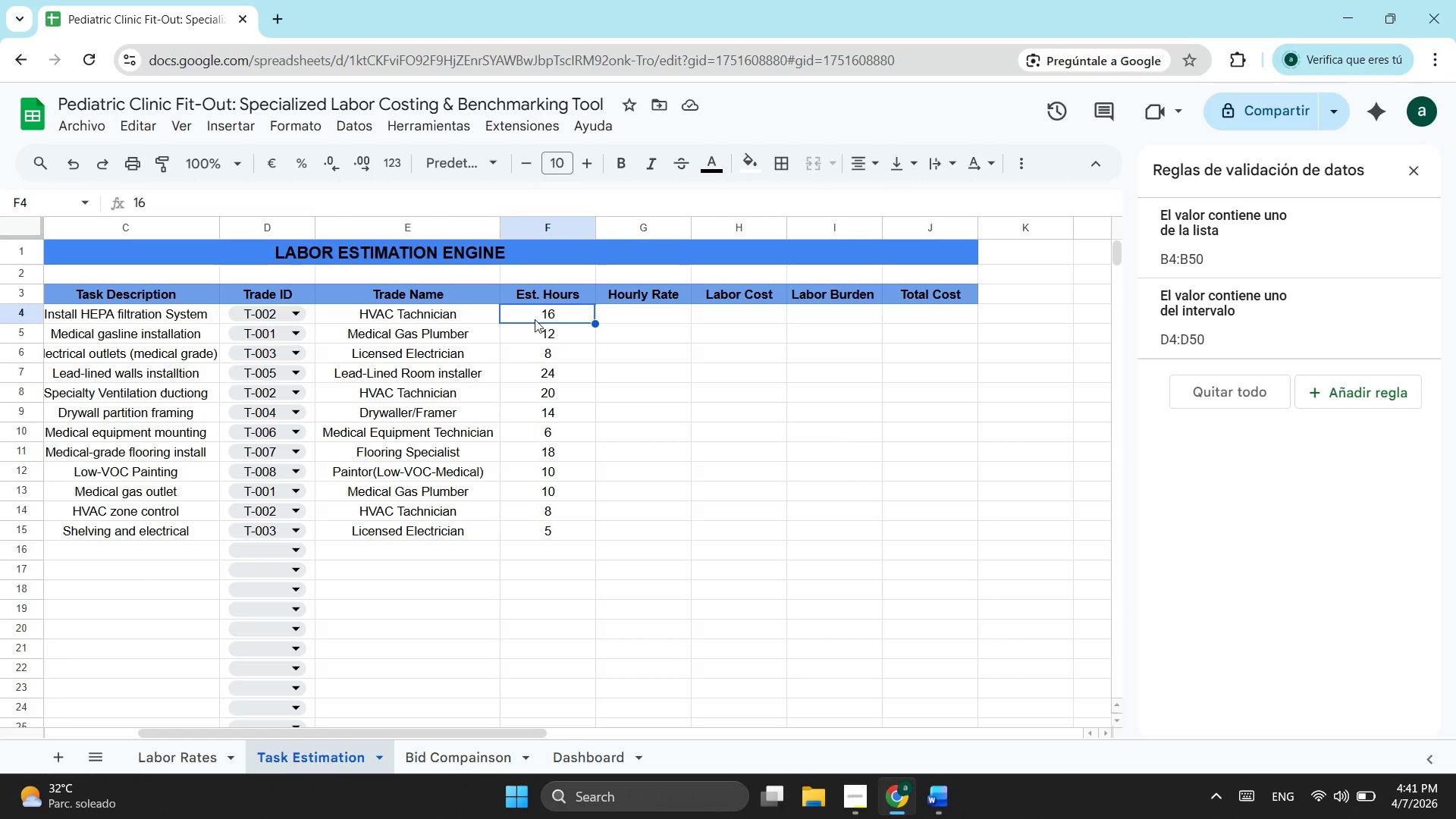 
left_click([458, 319])
 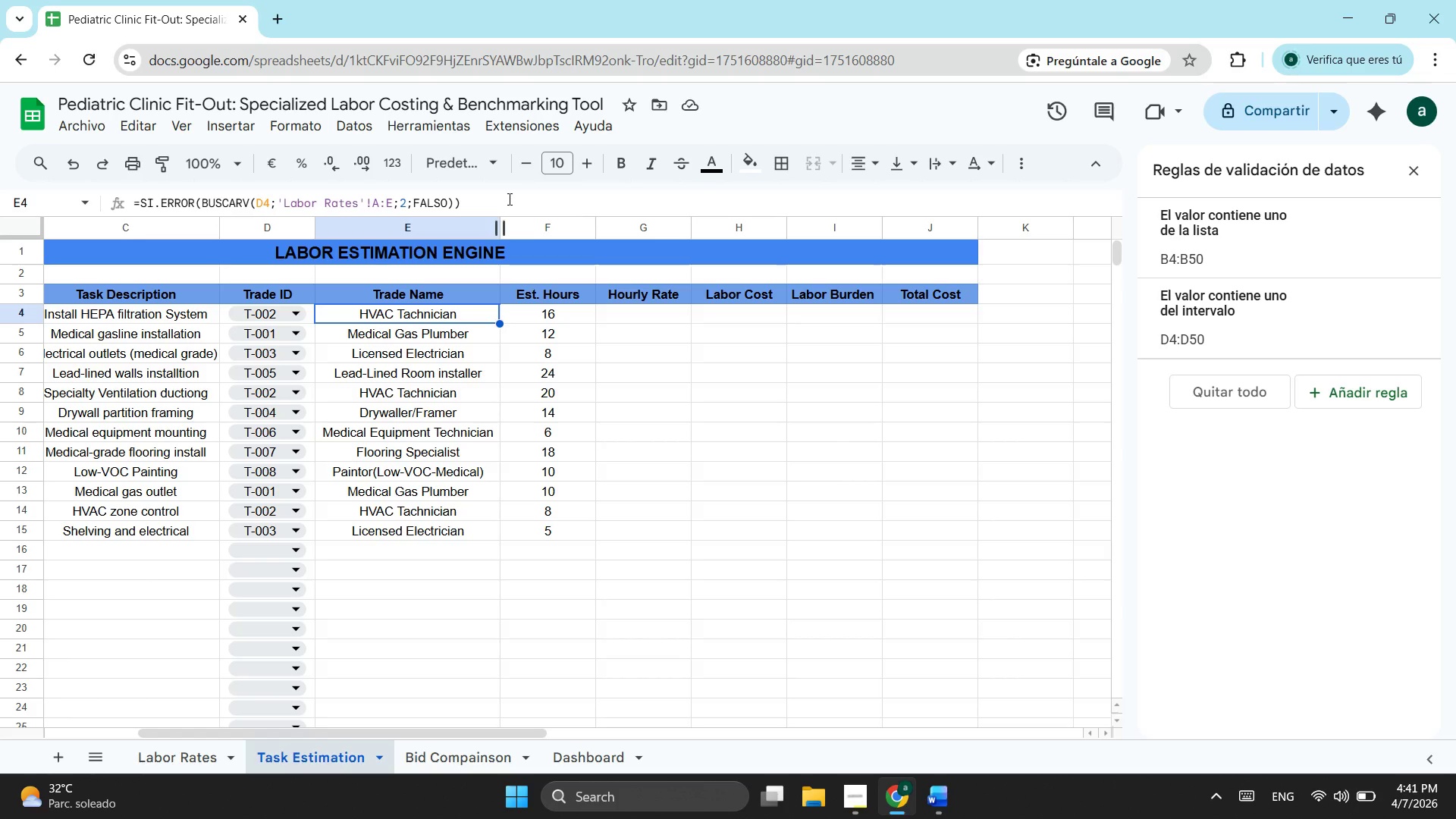 
left_click_drag(start_coordinate=[508, 199], to_coordinate=[131, 211])
 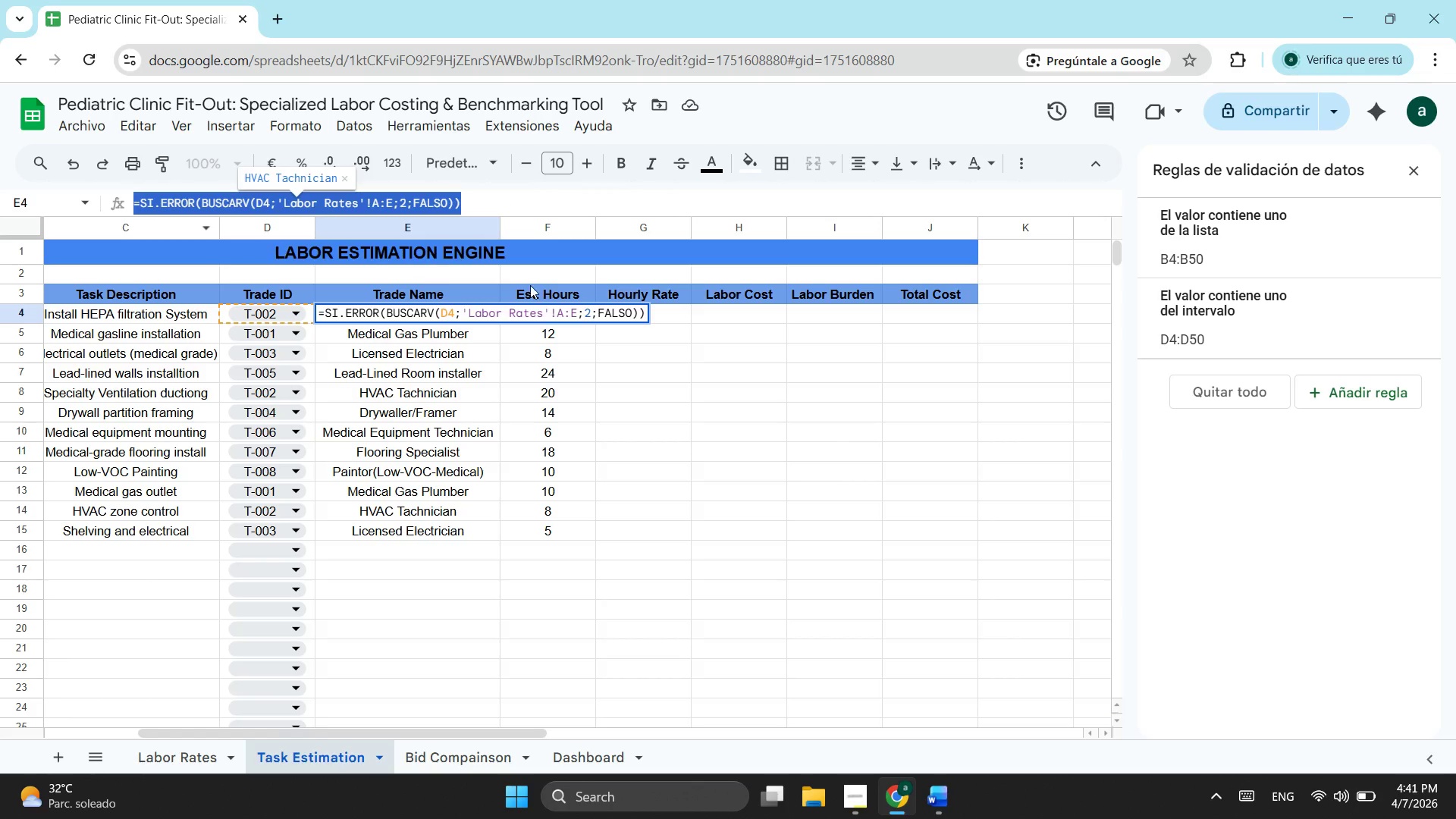 
key(Control+C)
 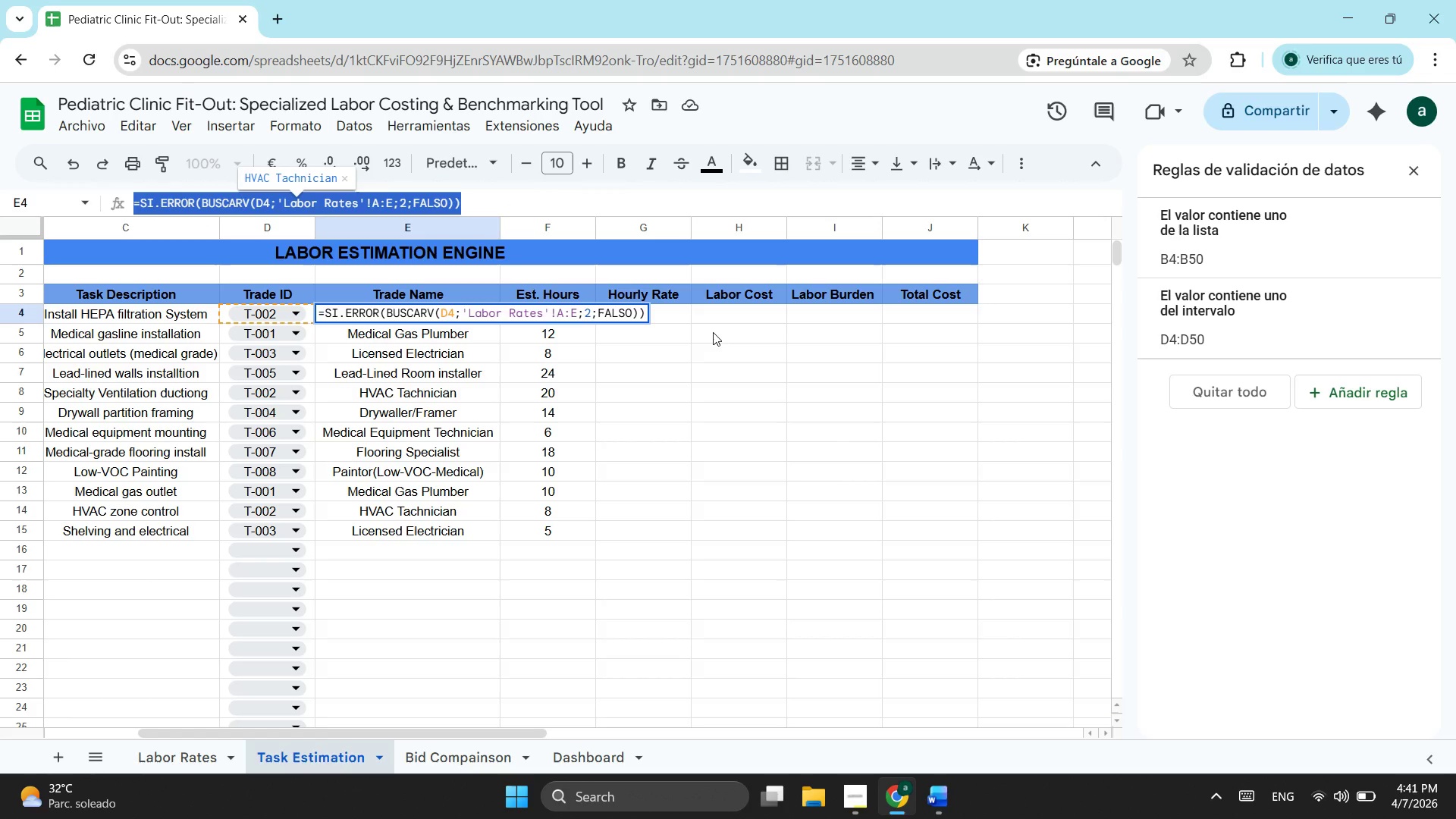 
key(Escape)
 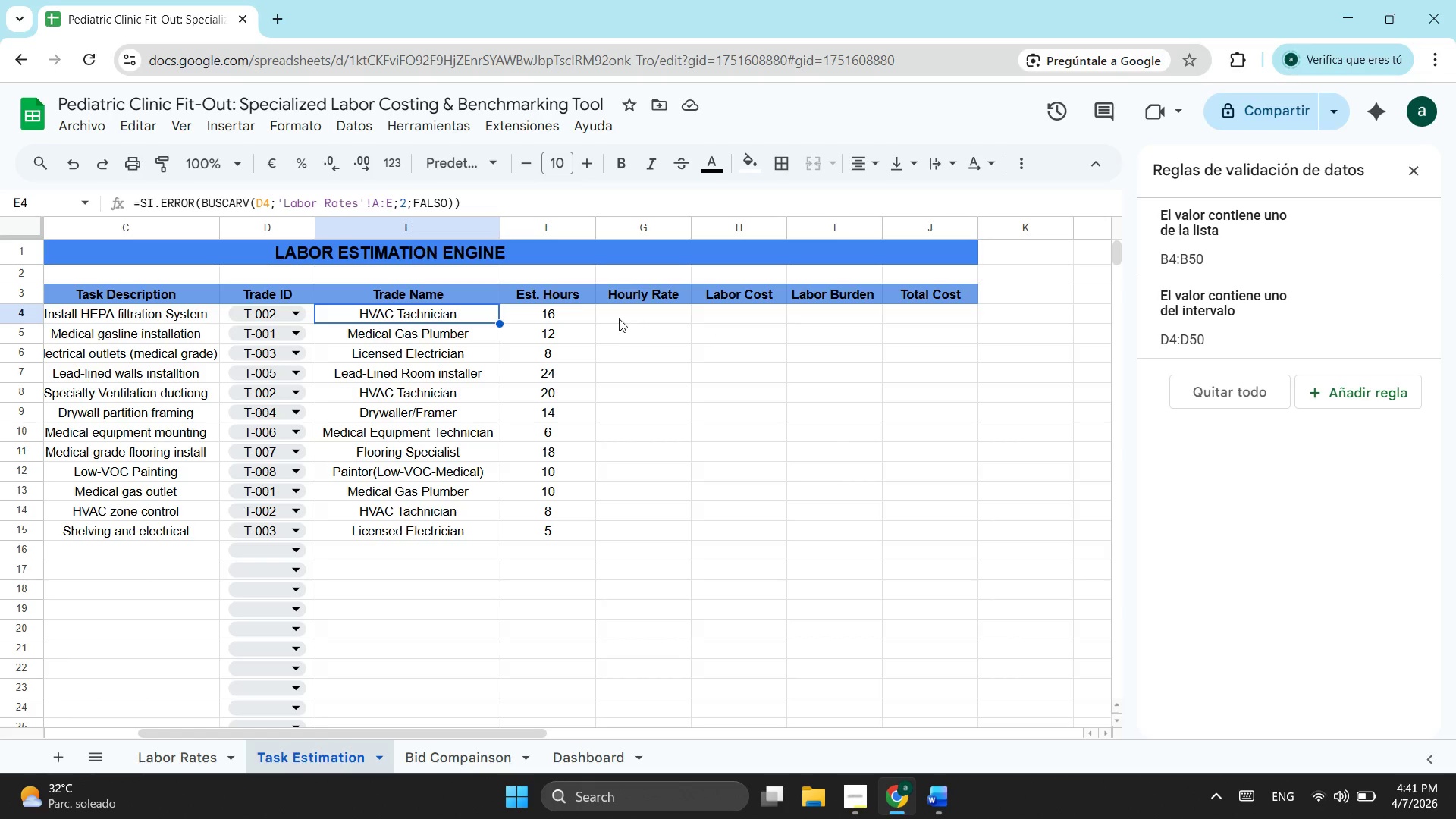 
left_click([619, 318])
 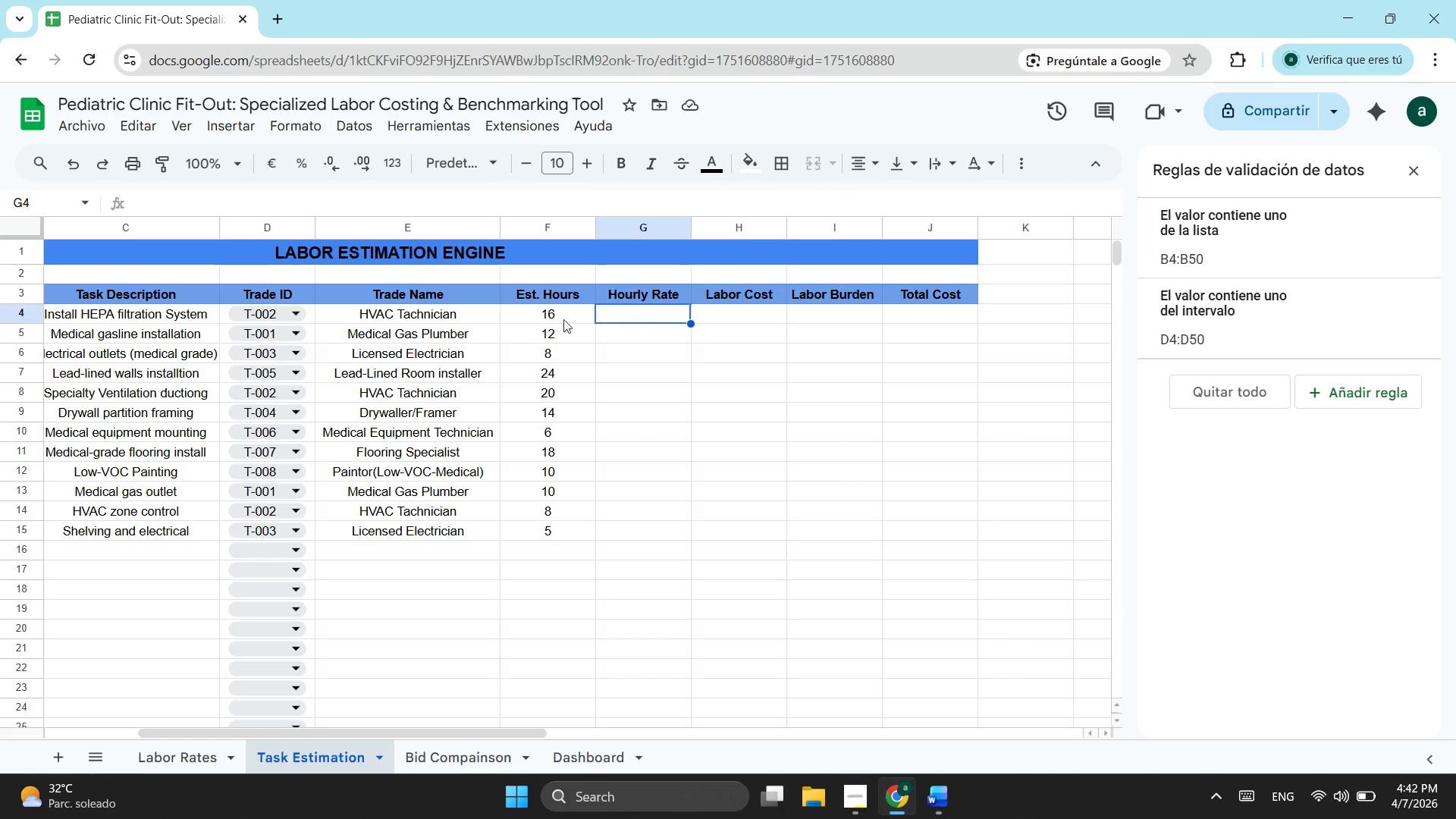 
wait(6.31)
 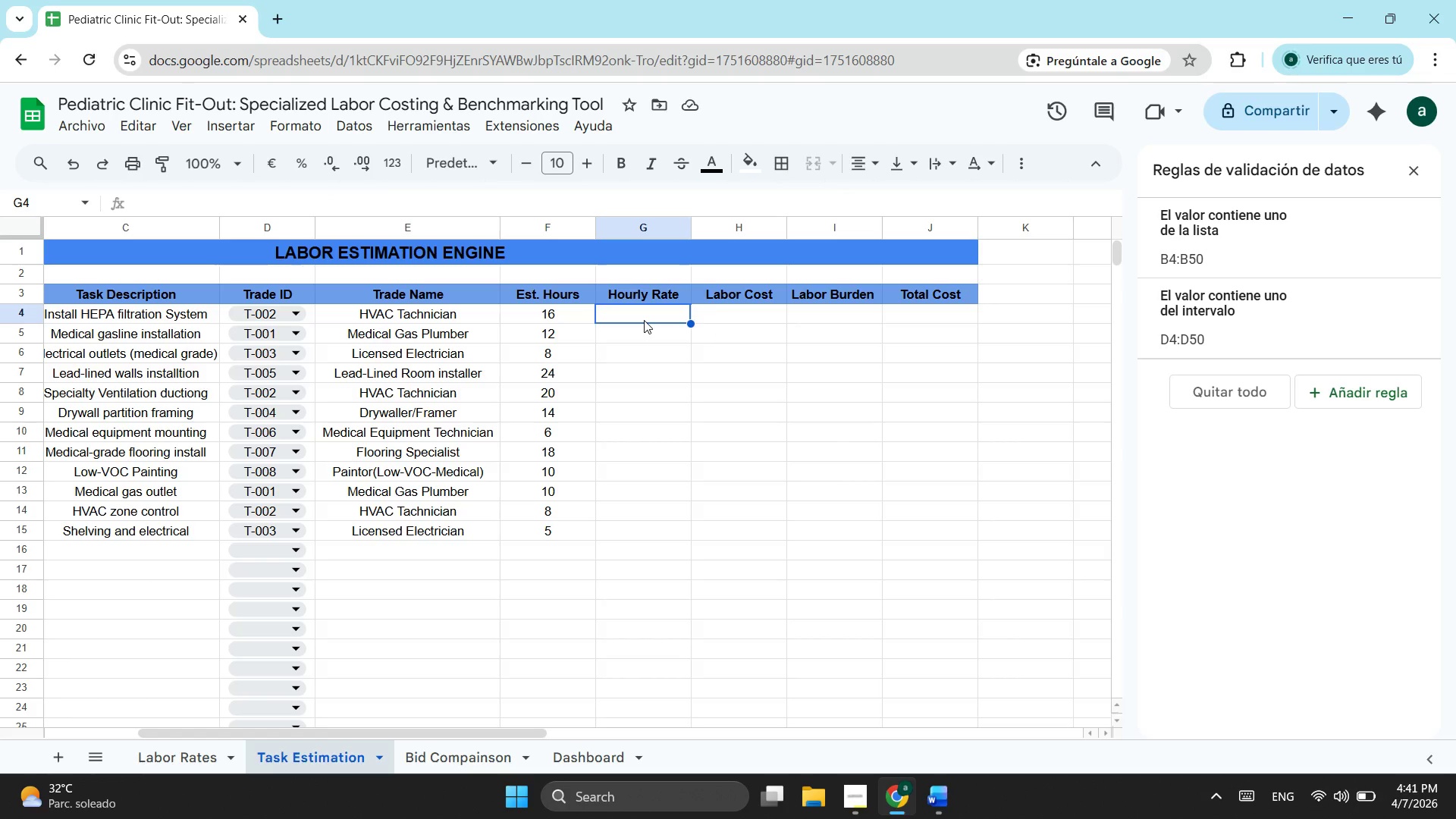 
left_click([290, 199])
 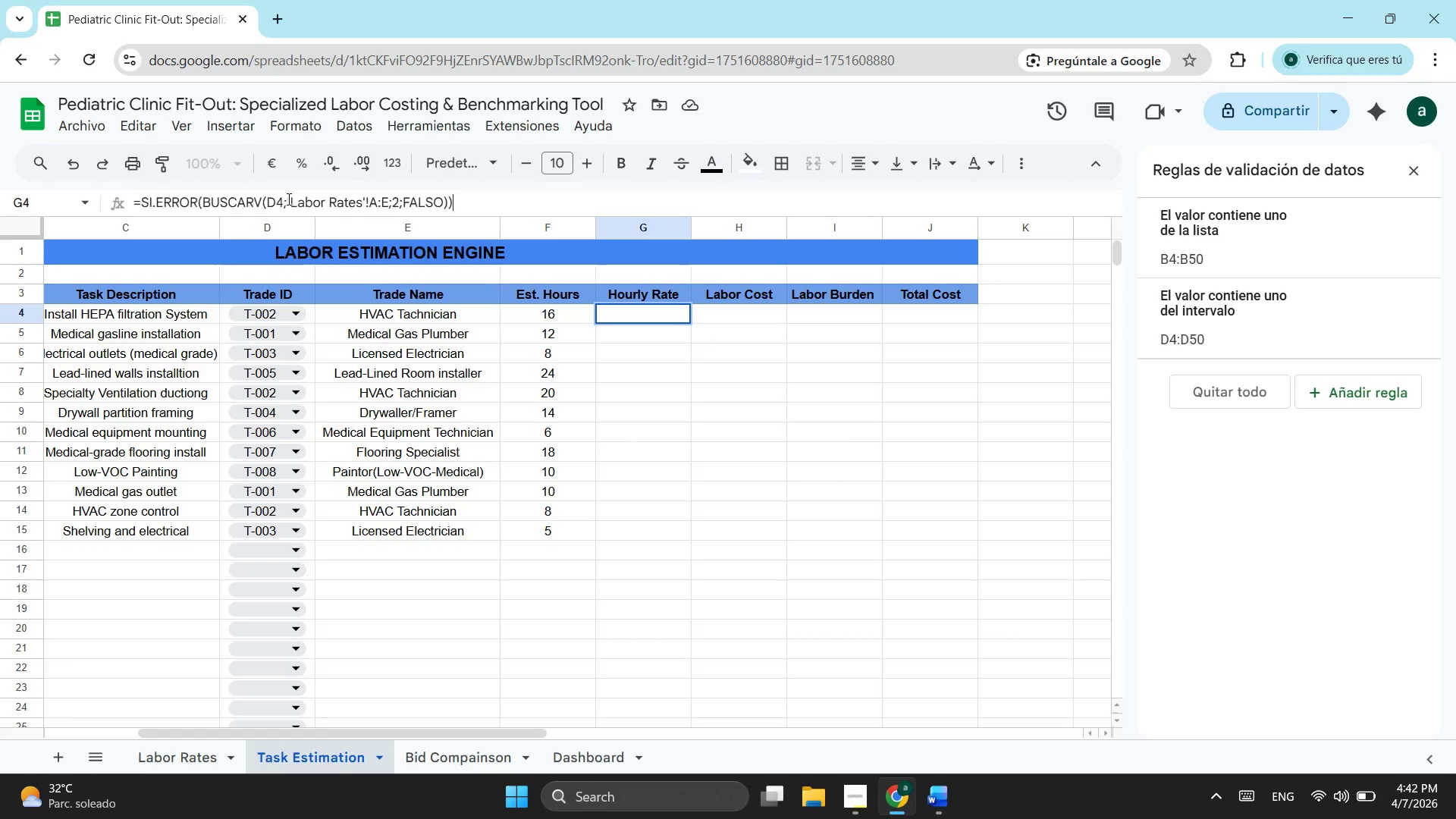 
key(Control+ControlLeft)
 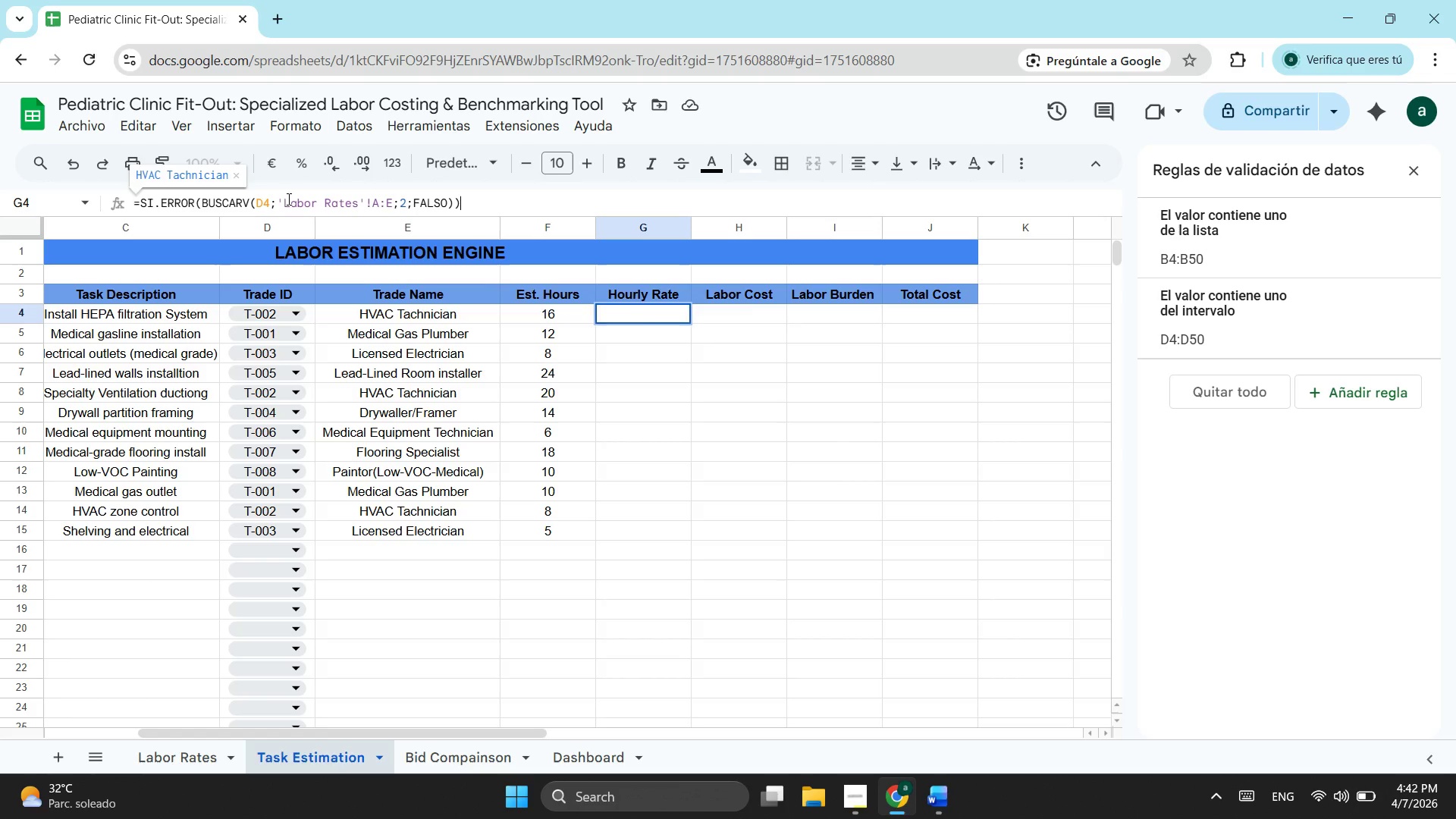 
key(Control+V)
 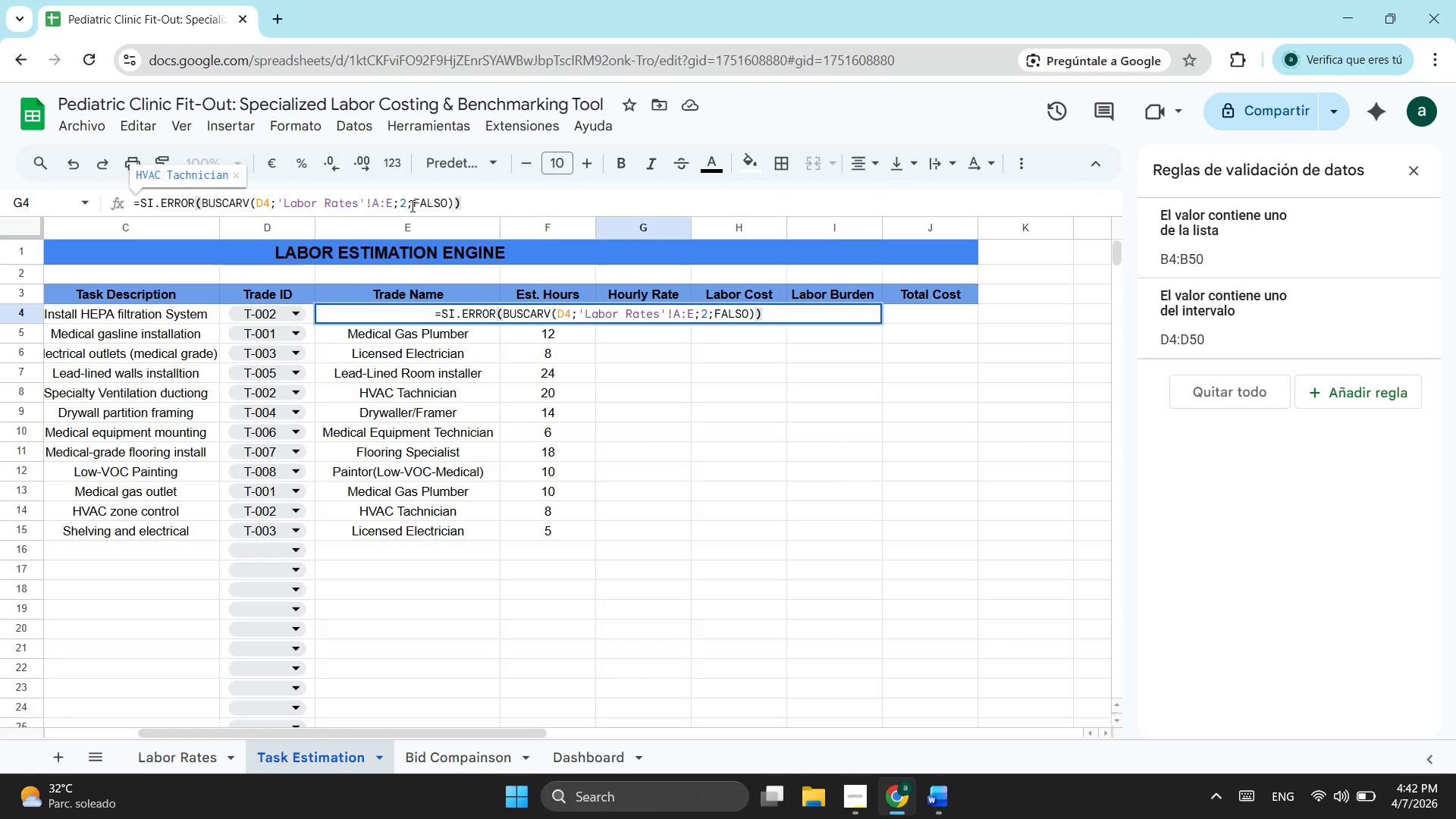 
left_click([411, 206])
 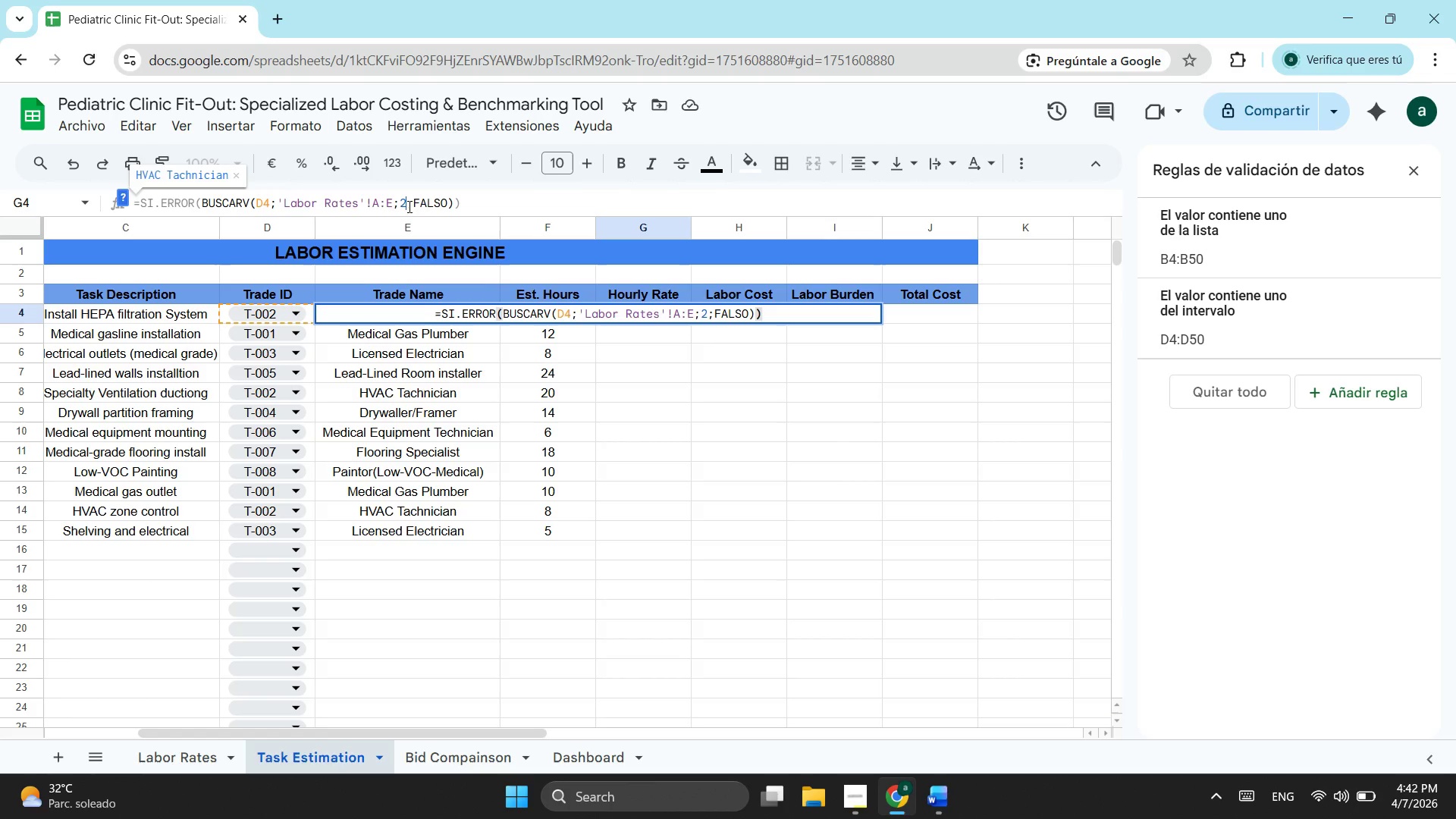 
left_click([408, 206])
 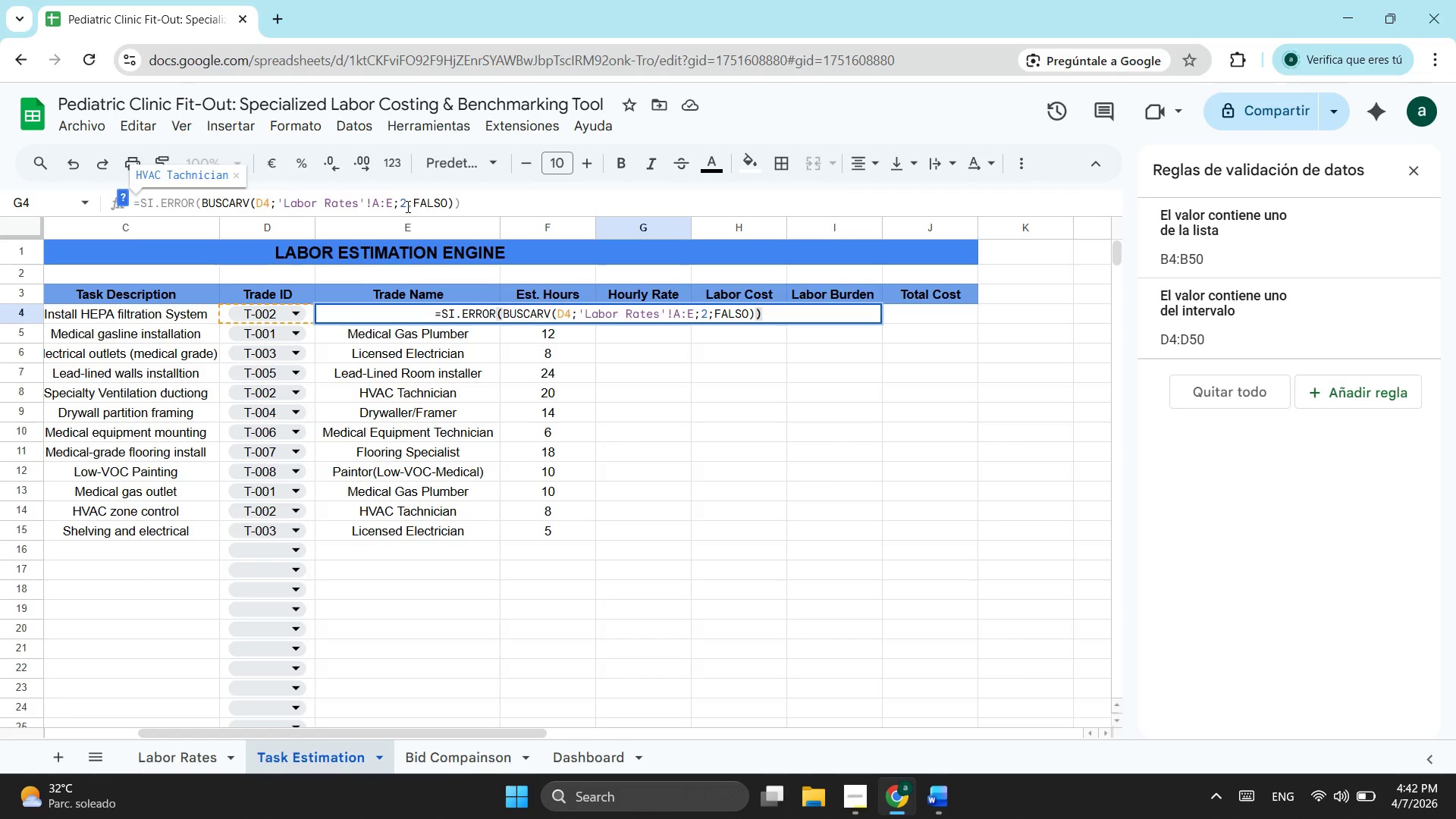 
key(Backspace)
 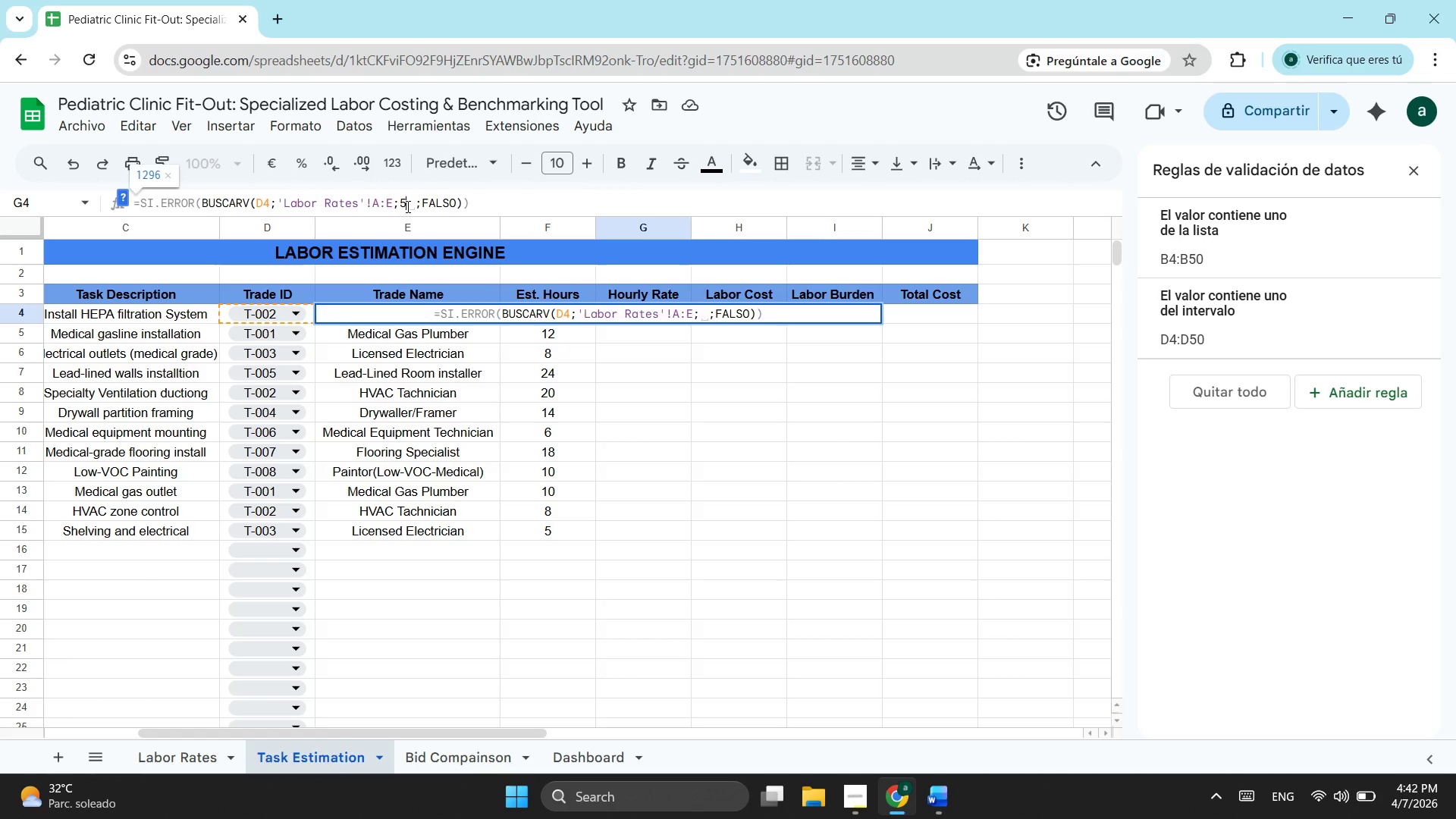 
key(5)
 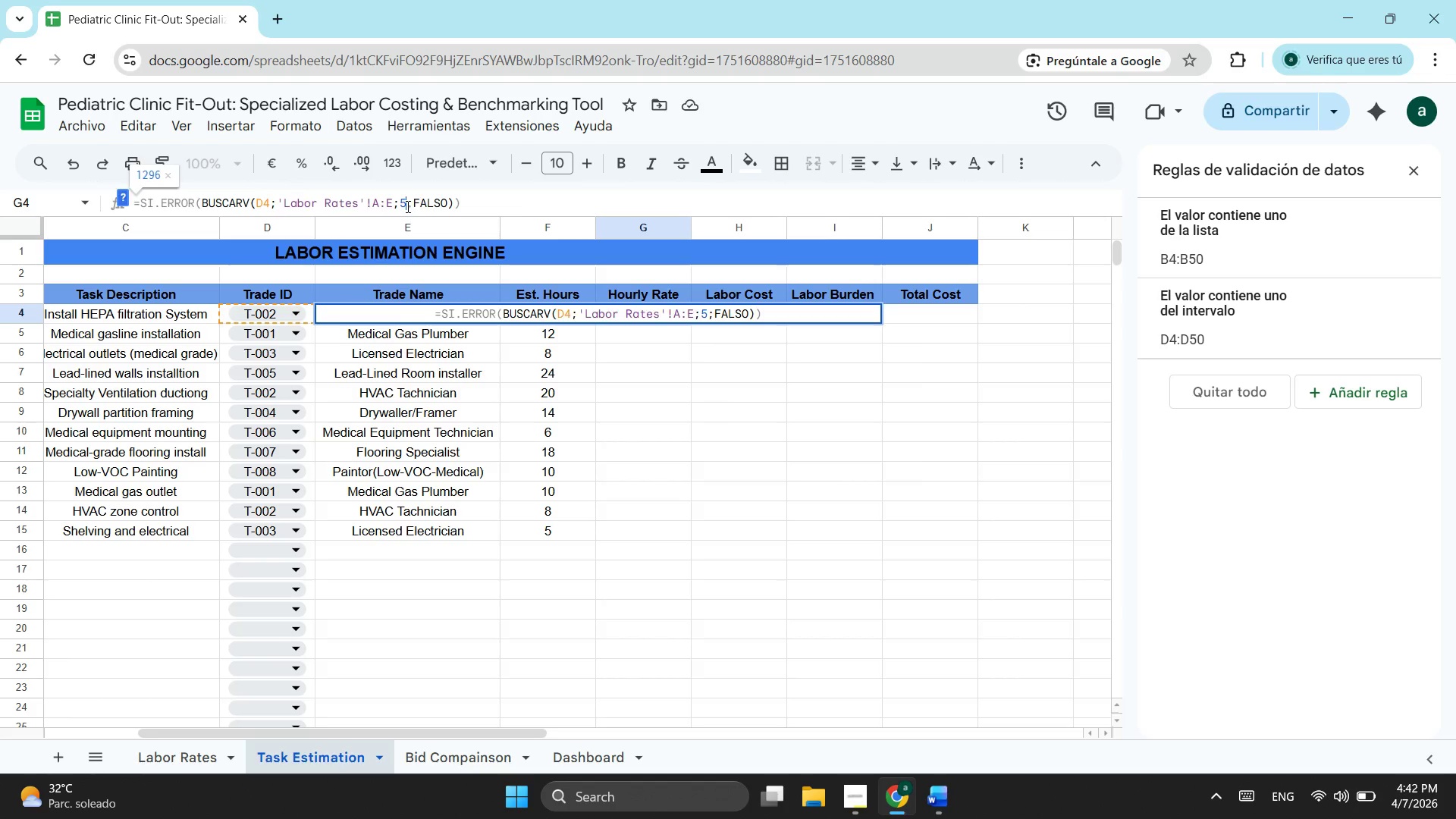 
key(Enter)
 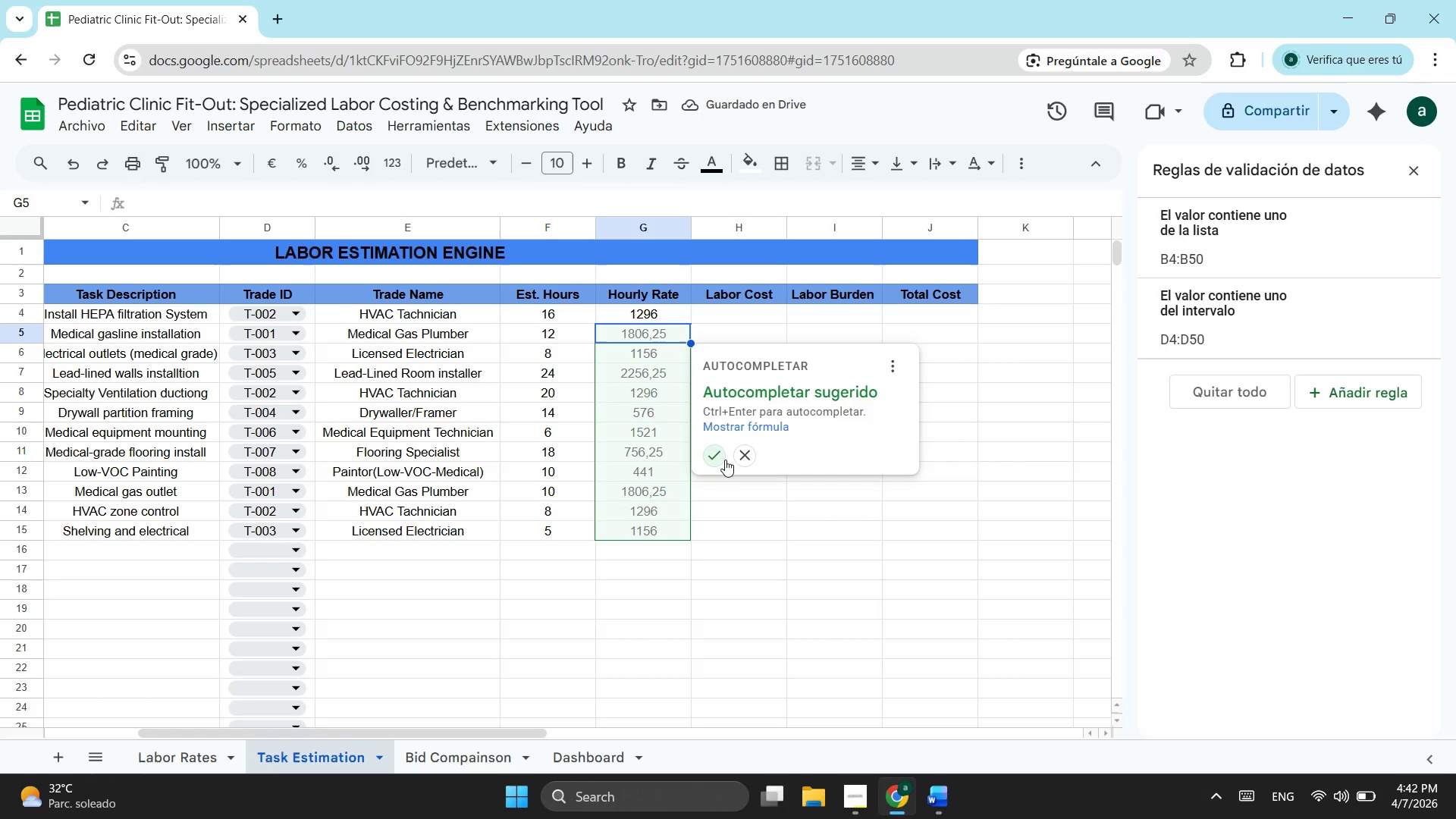 
left_click([720, 460])
 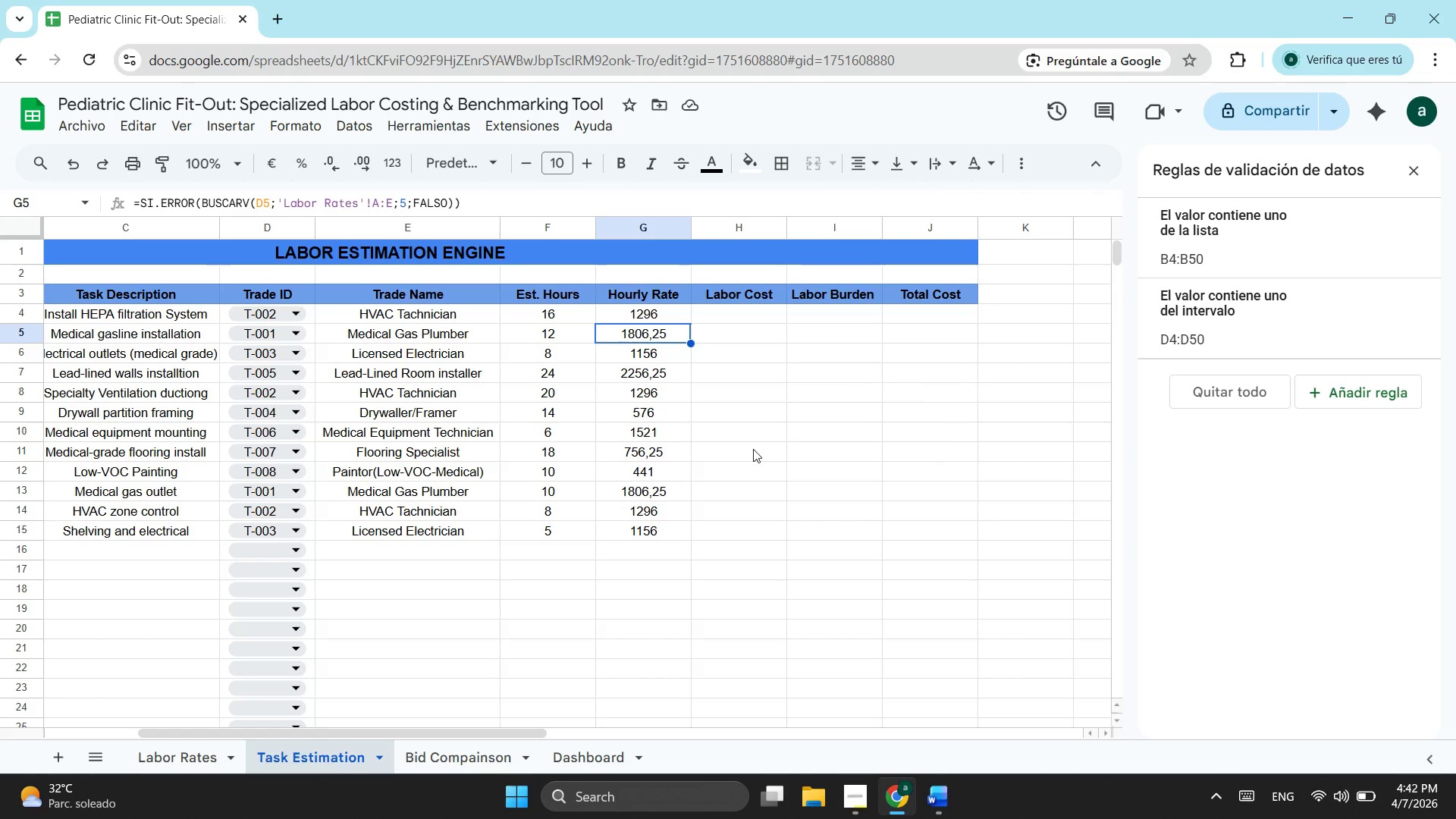 
wait(16.73)
 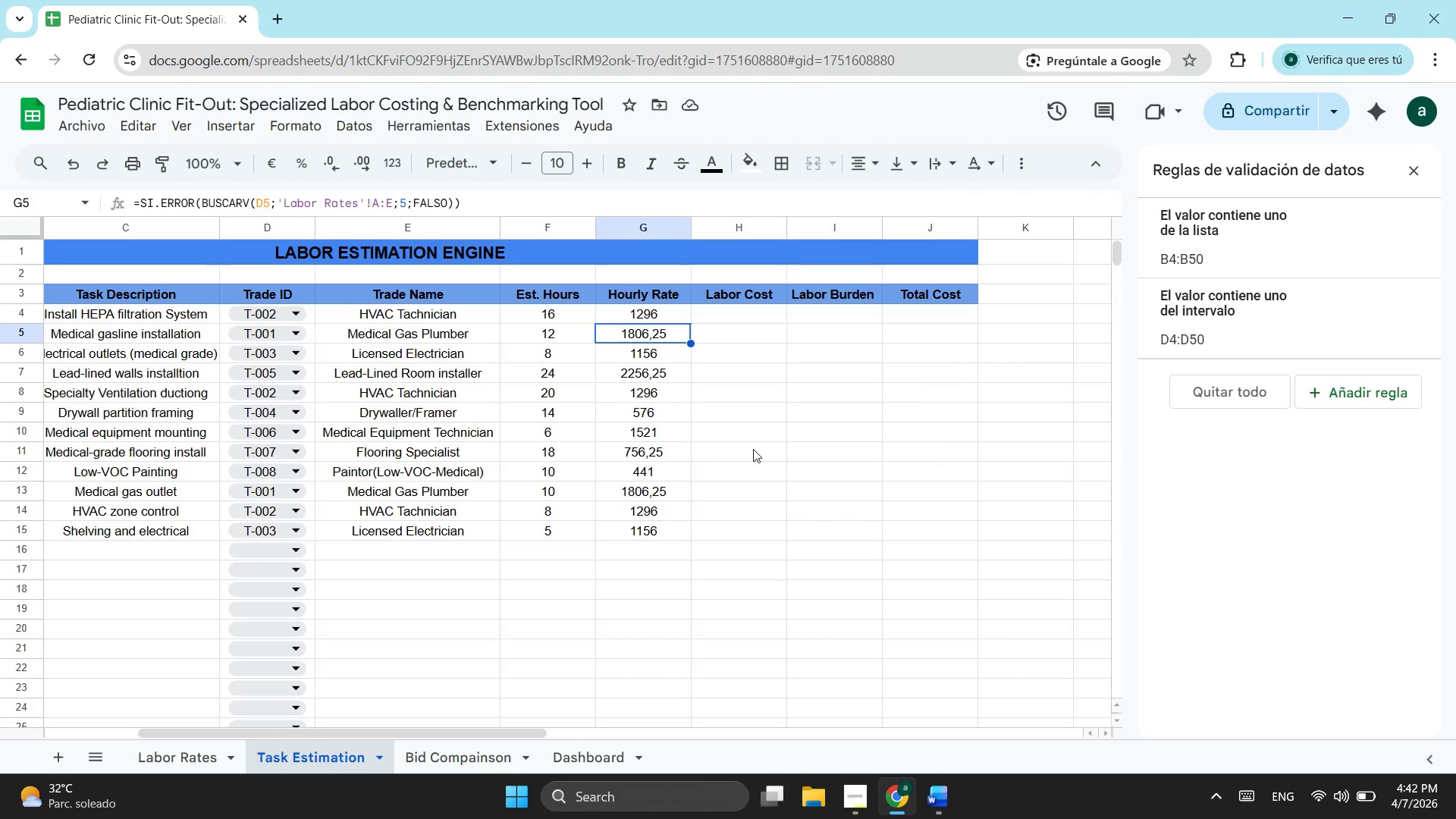 
left_click([704, 312])
 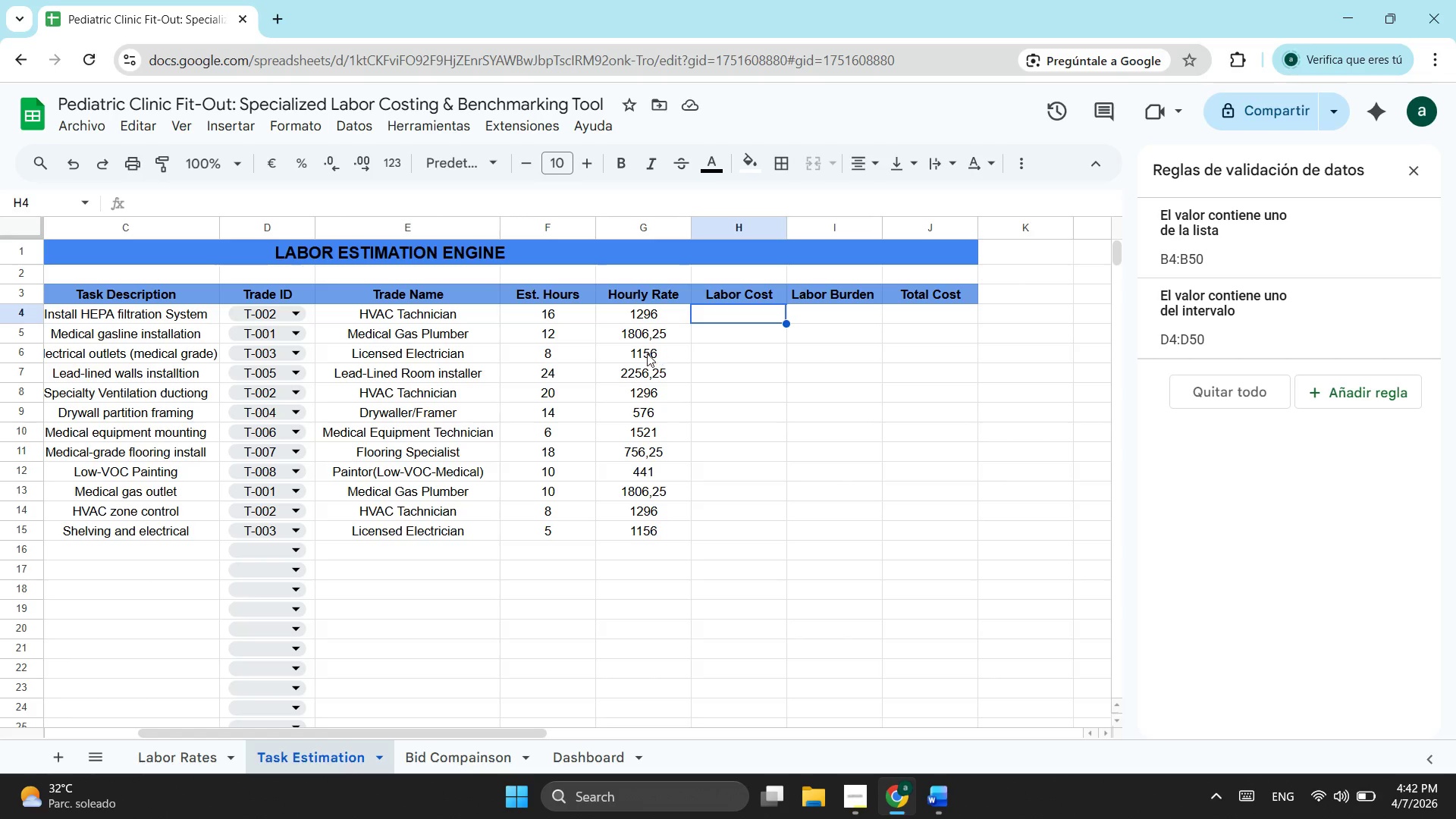 
type(Si)
key(Backspace)
type(+)
key(Backspace)
key(Backspace)
type(=si.erro)
key(Tab)
 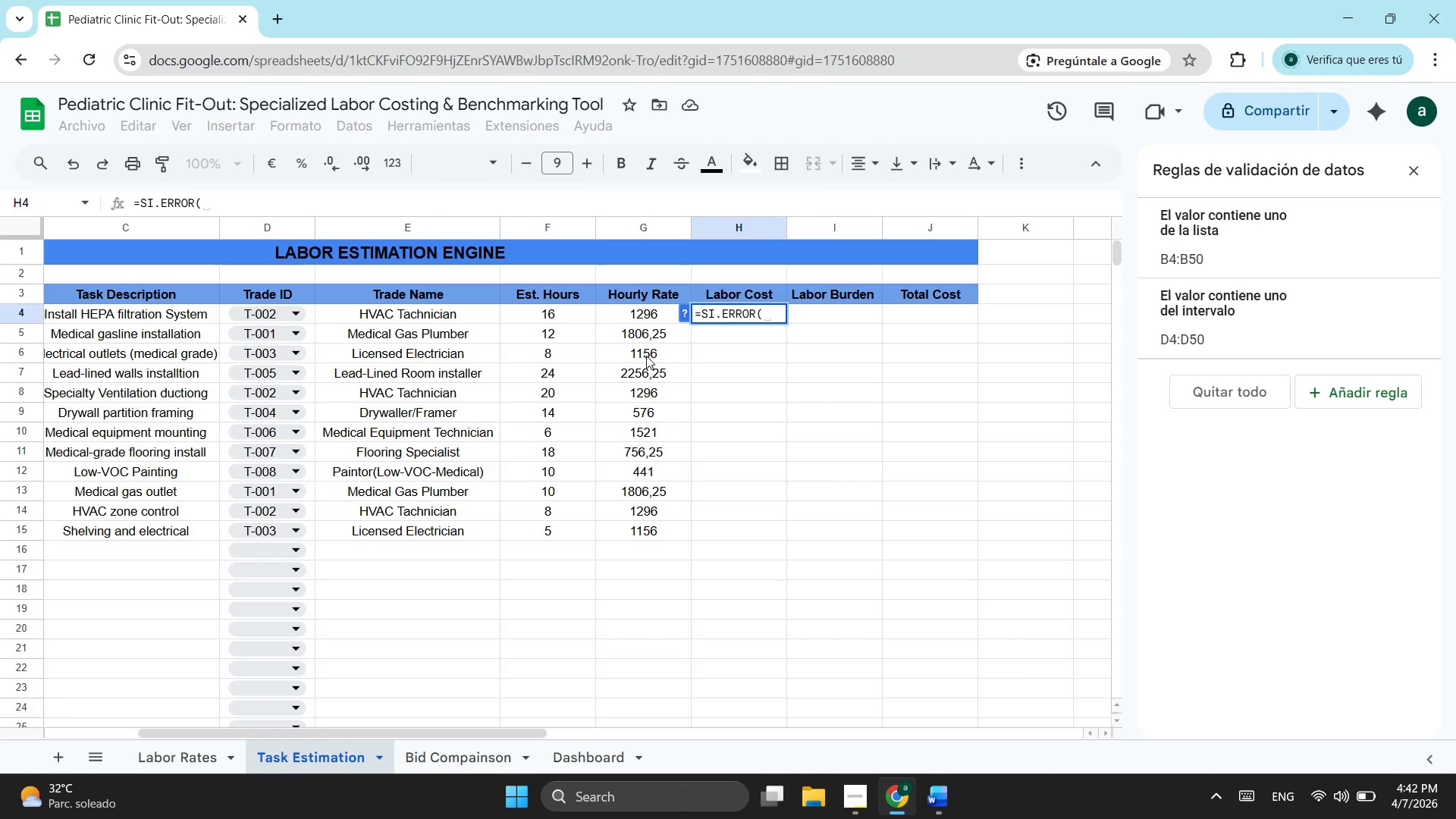 
wait(10.22)
 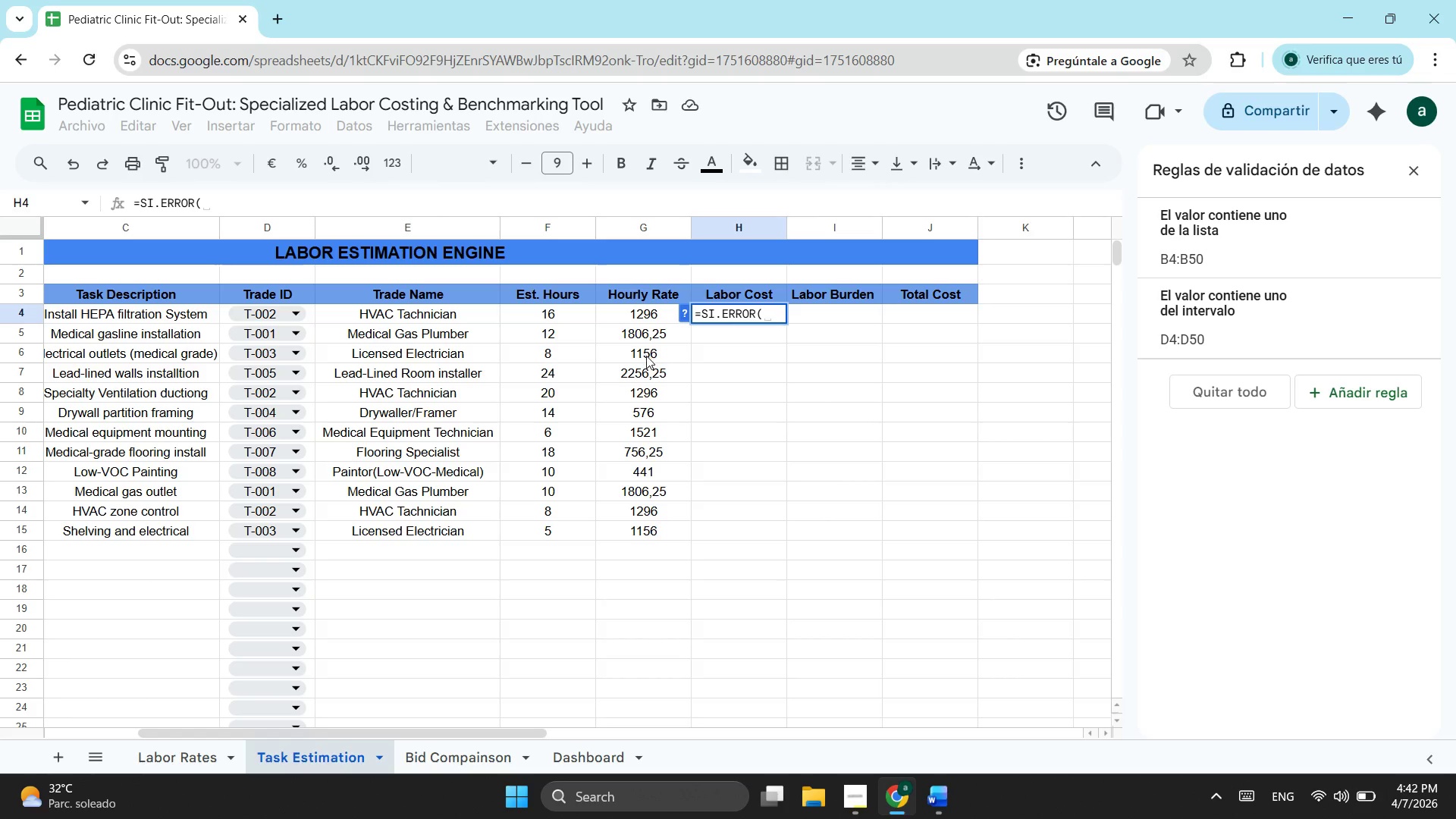 
left_click([573, 310])
 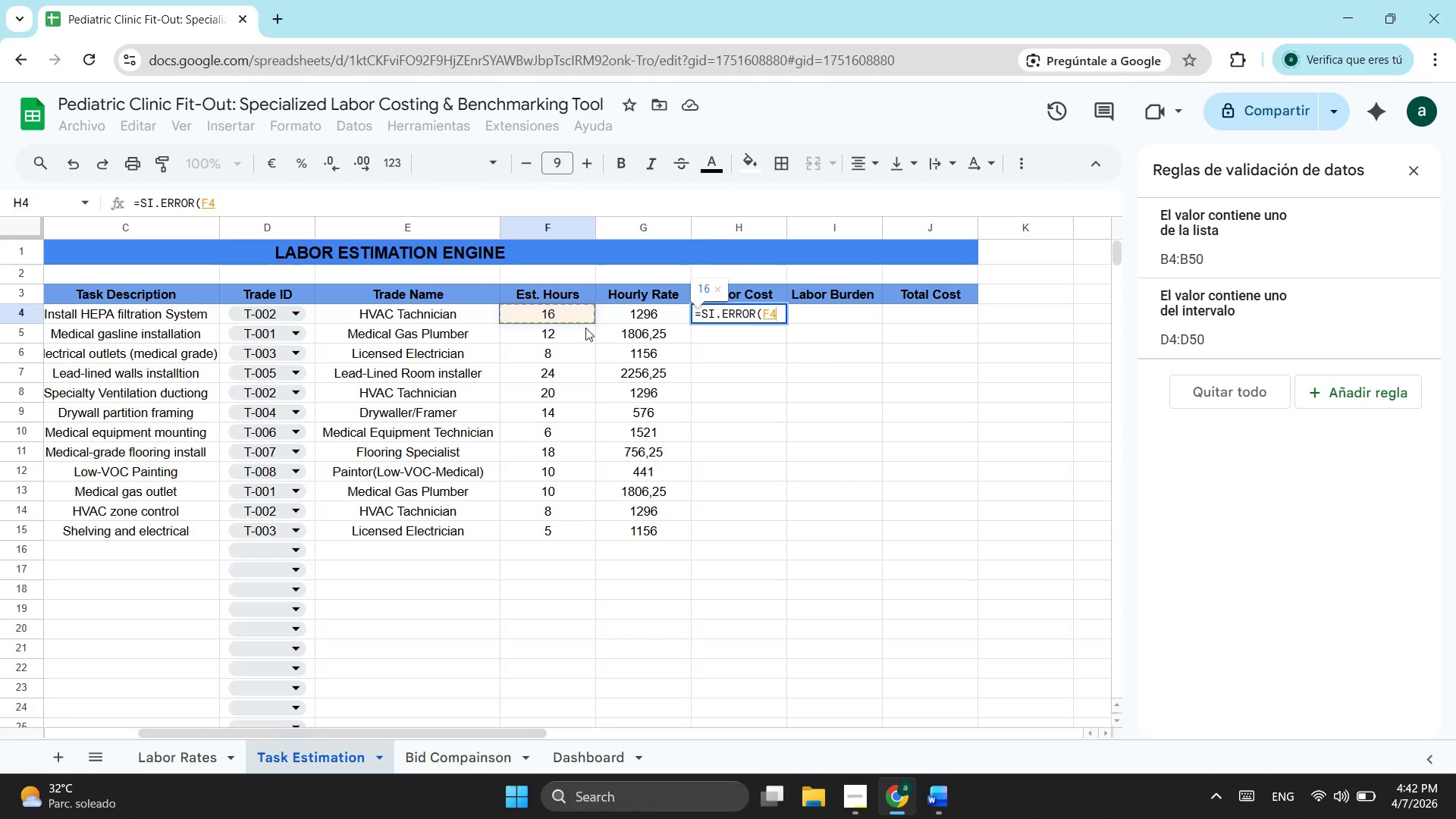 
key(8)
 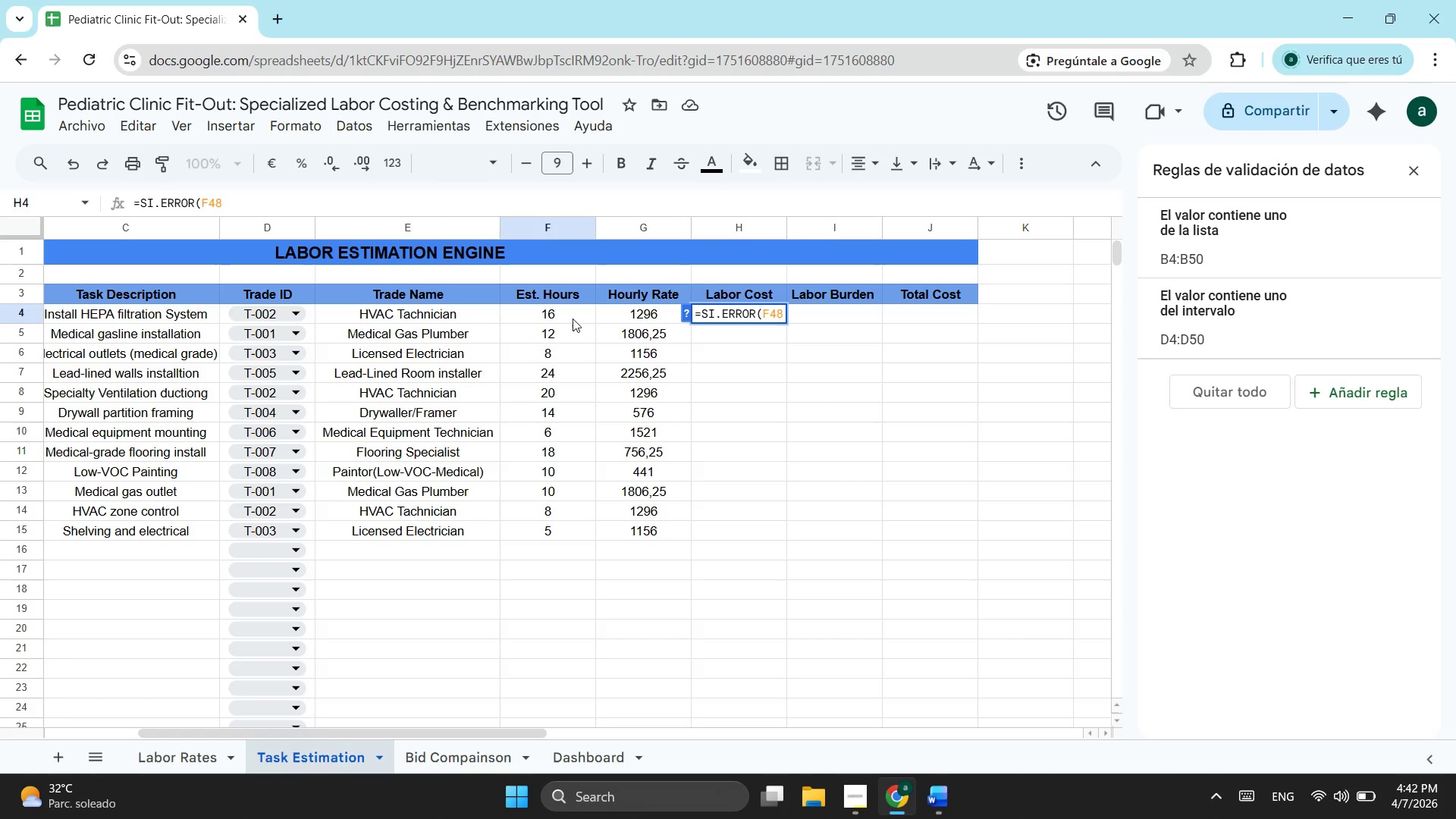 
left_click([576, 311])
 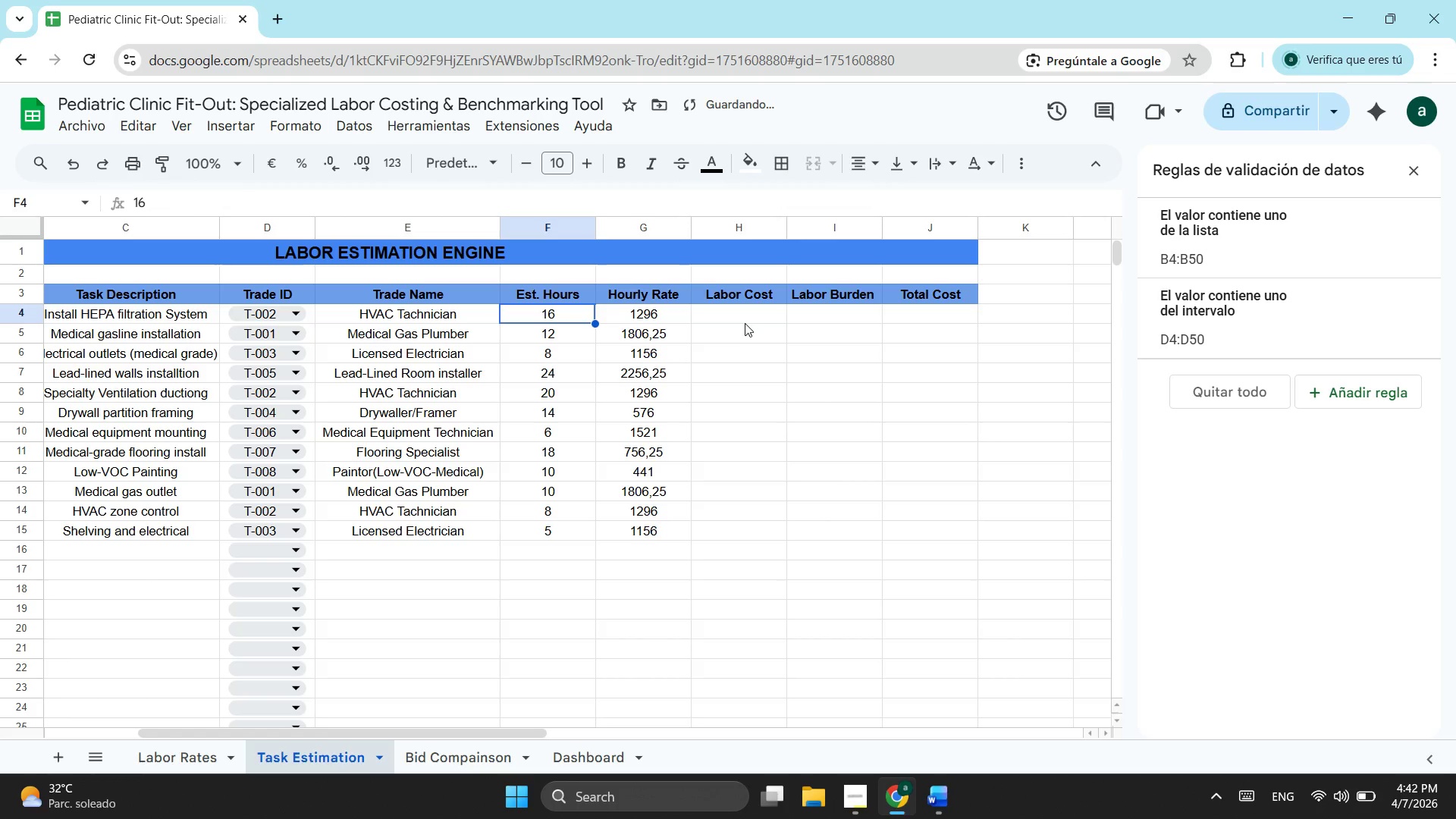 
left_click([745, 323])
 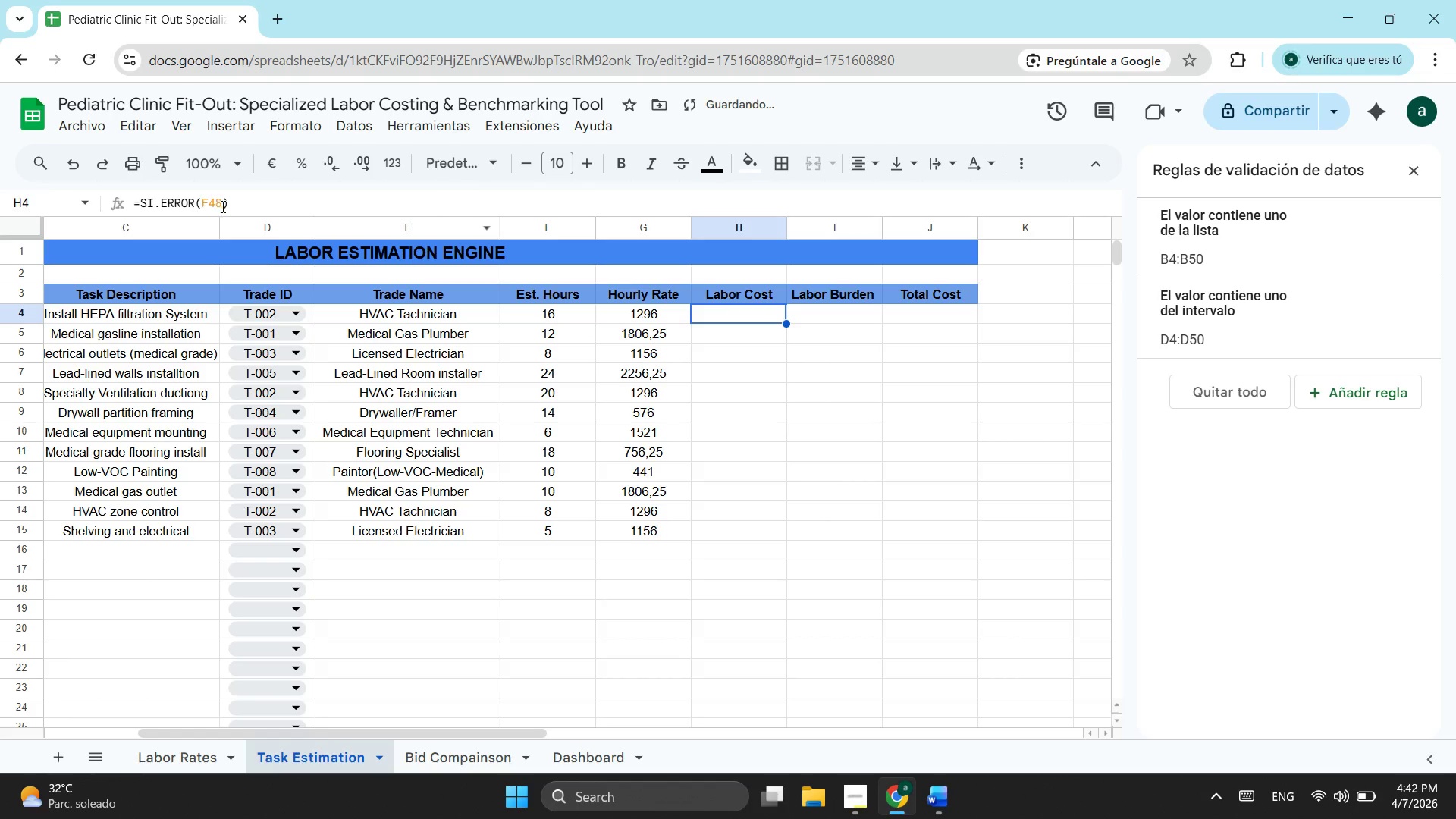 
left_click_drag(start_coordinate=[221, 206], to_coordinate=[663, 318])
 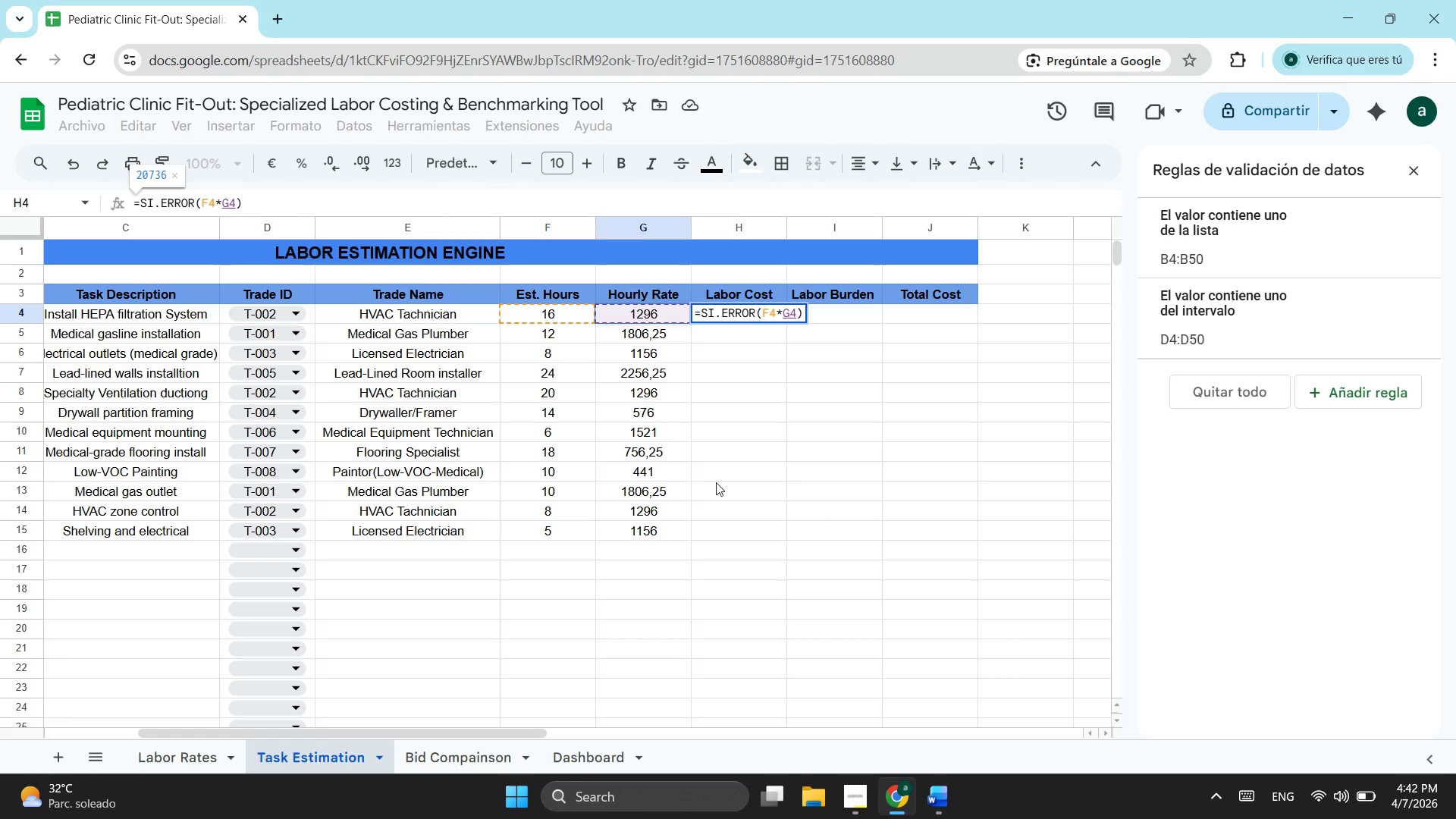 
key(Backspace)
 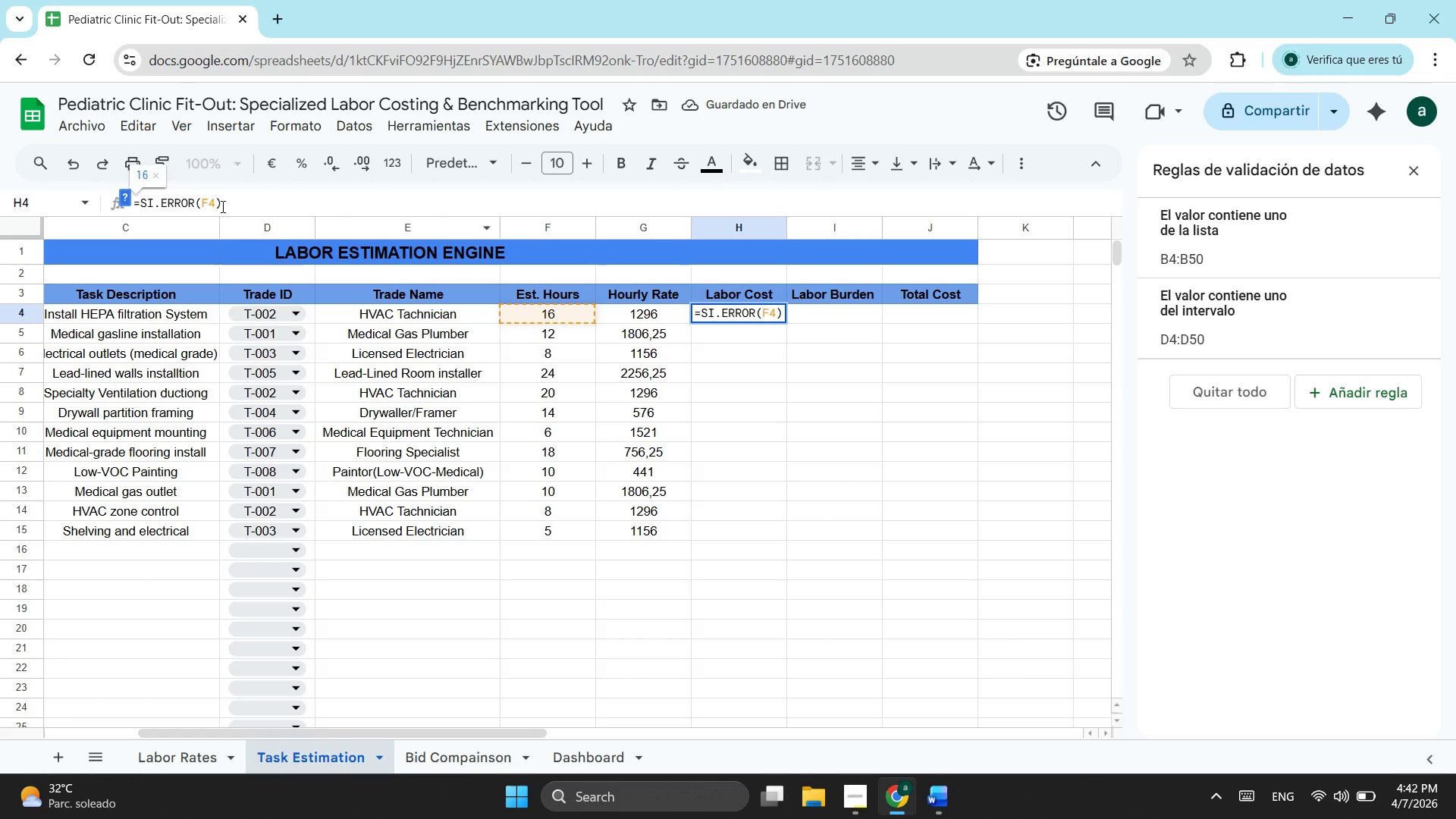 
key(Shift+8)
 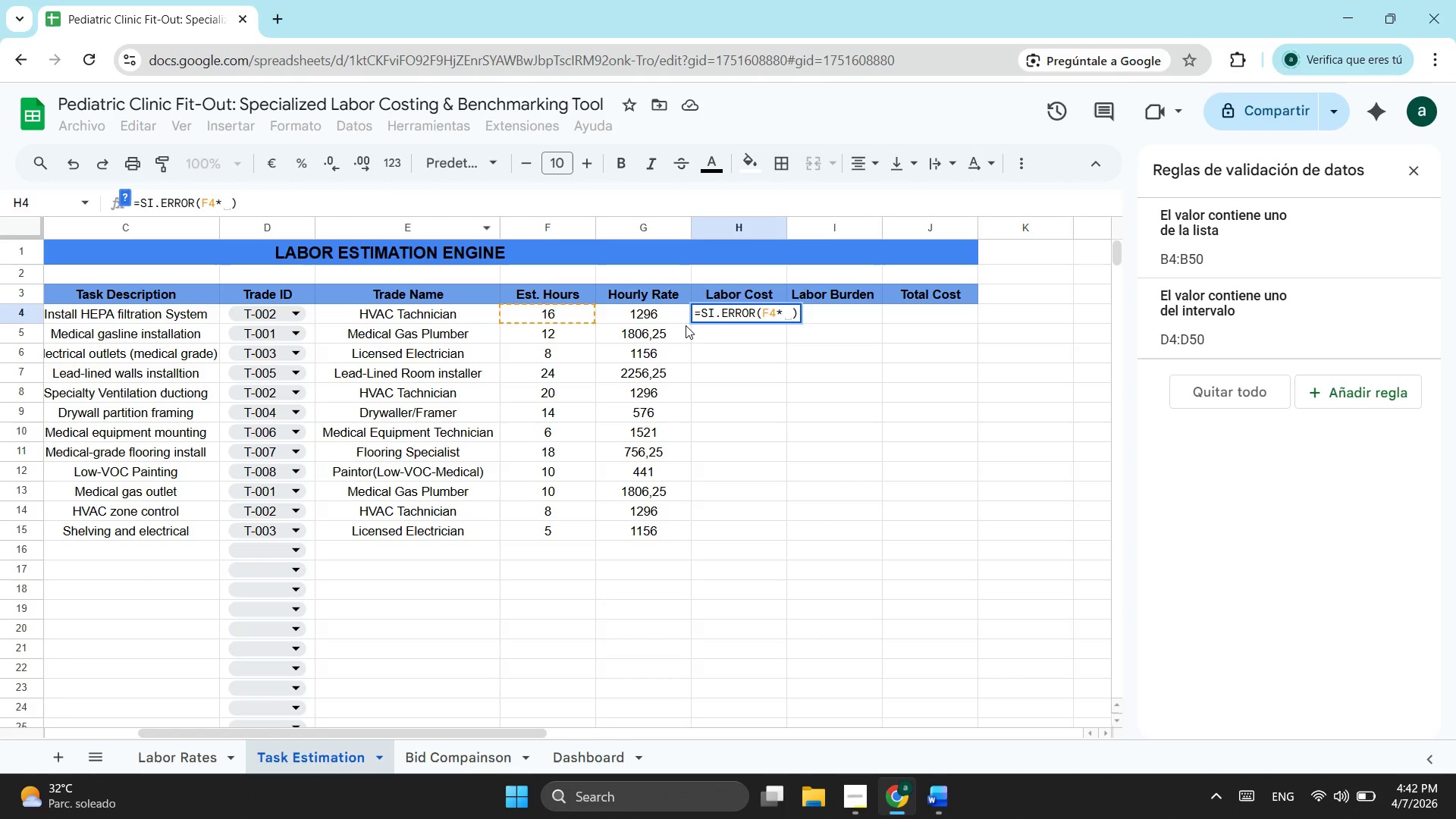 
left_click([663, 318])
 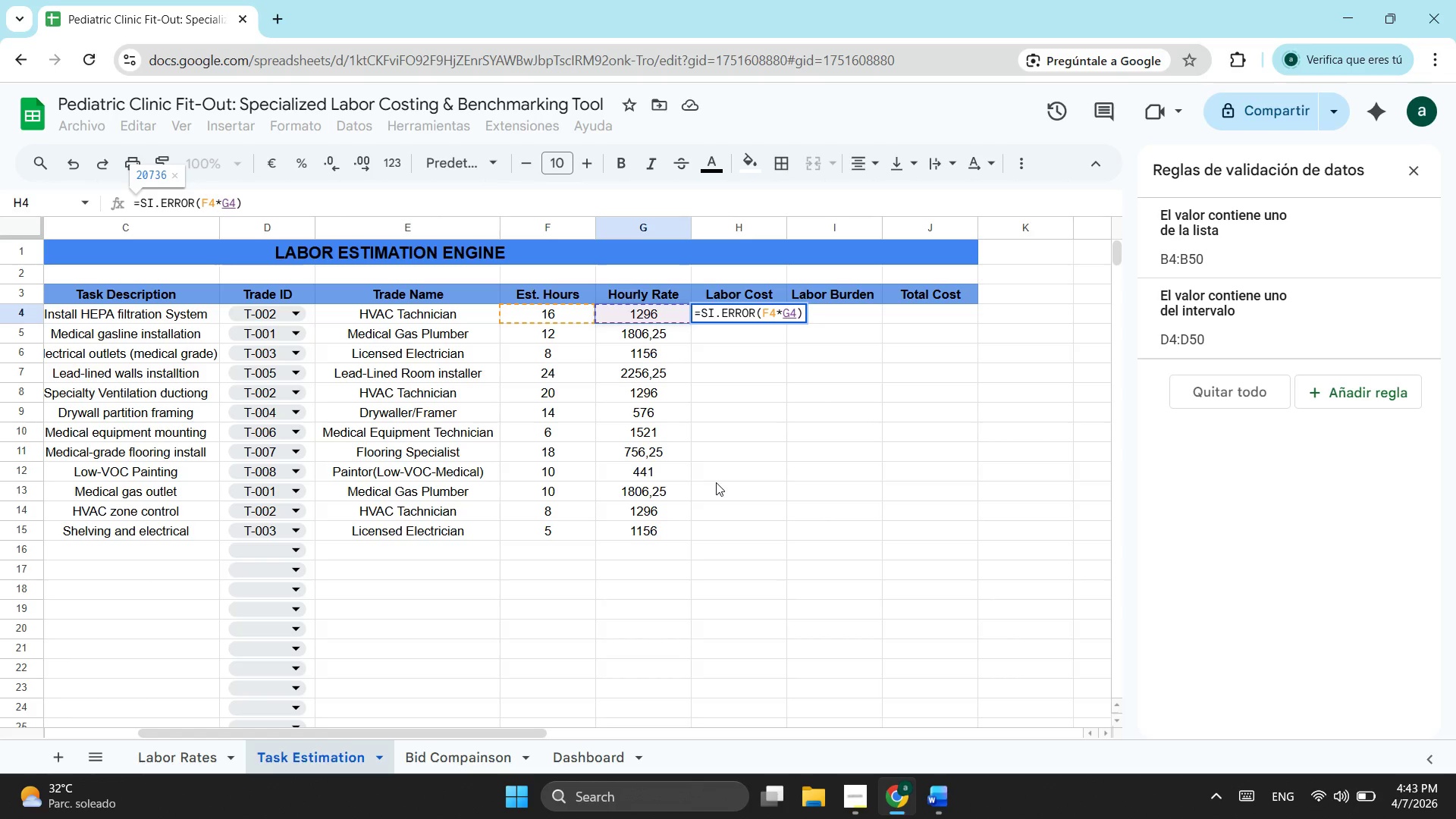 
wait(6.47)
 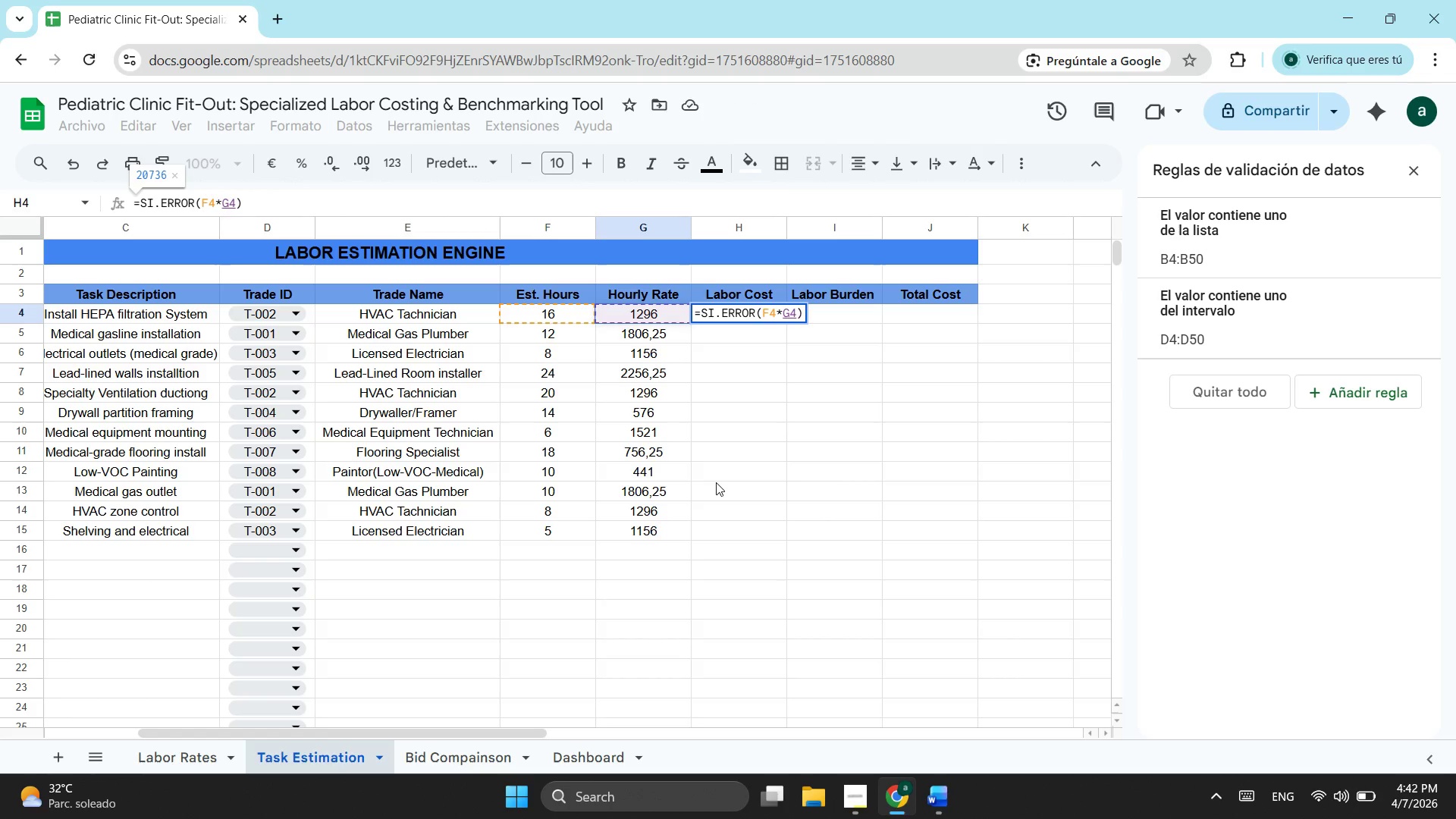 
key(Enter)
 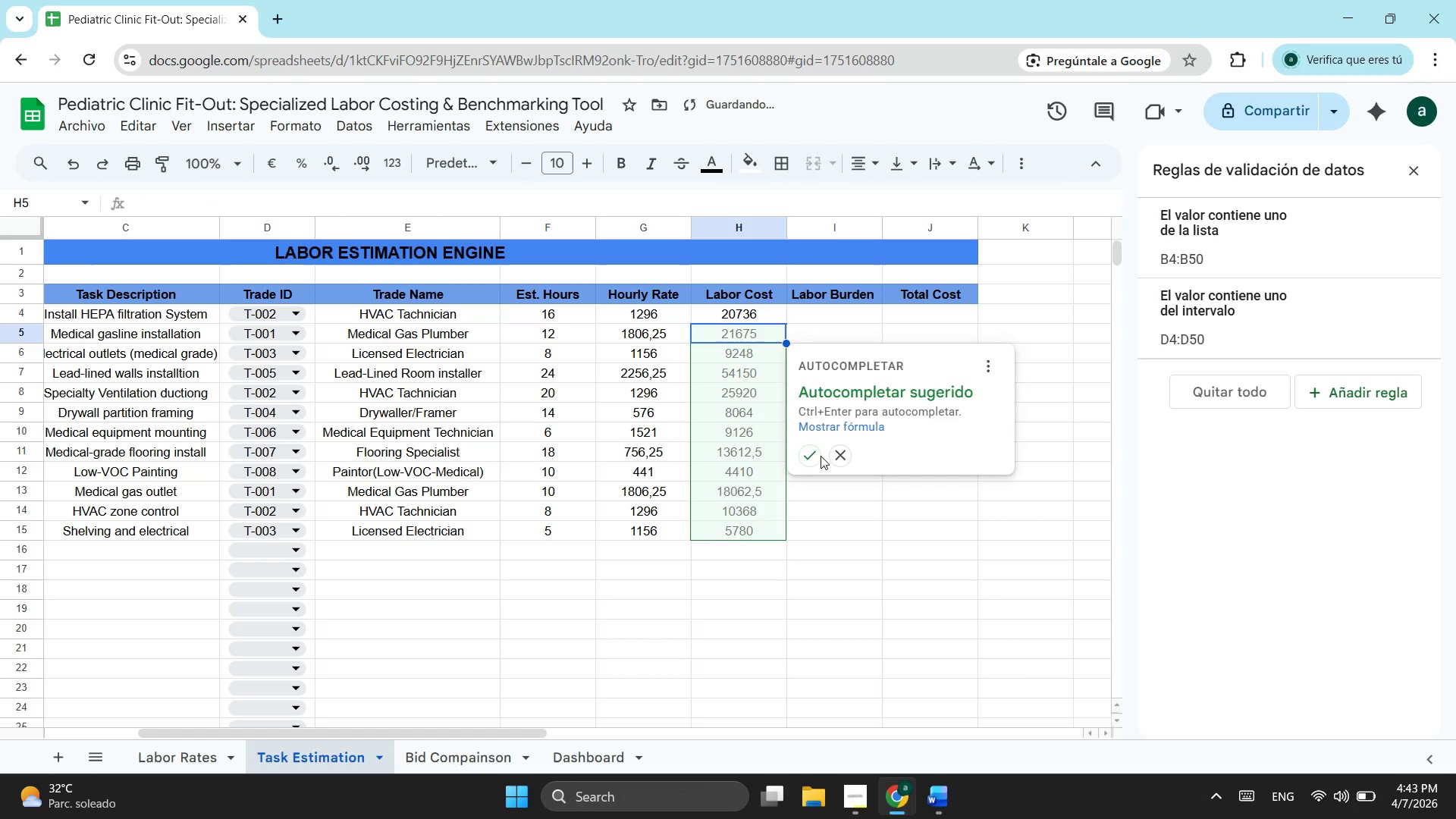 
left_click([805, 455])
 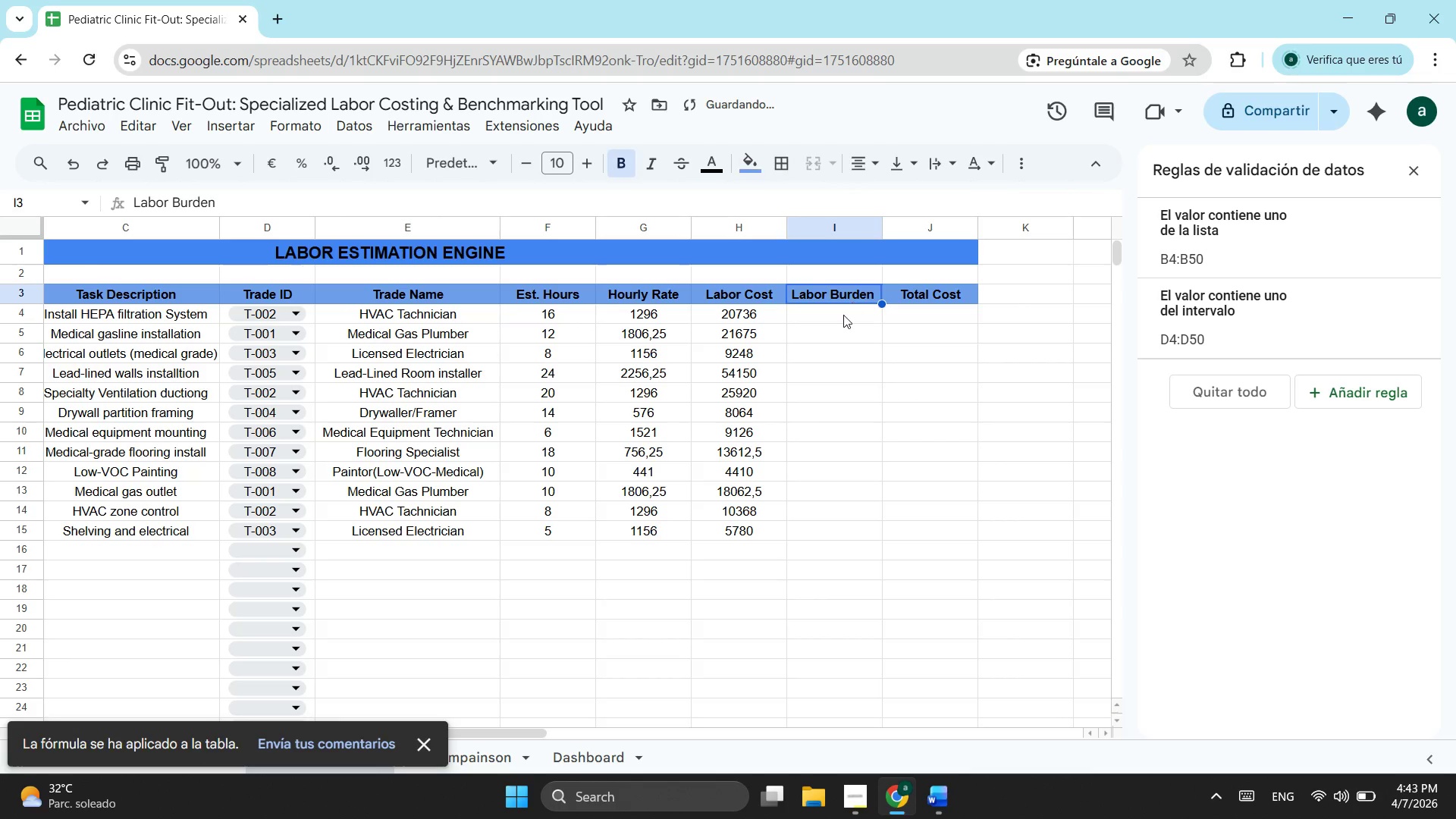 
double_click([843, 315])
 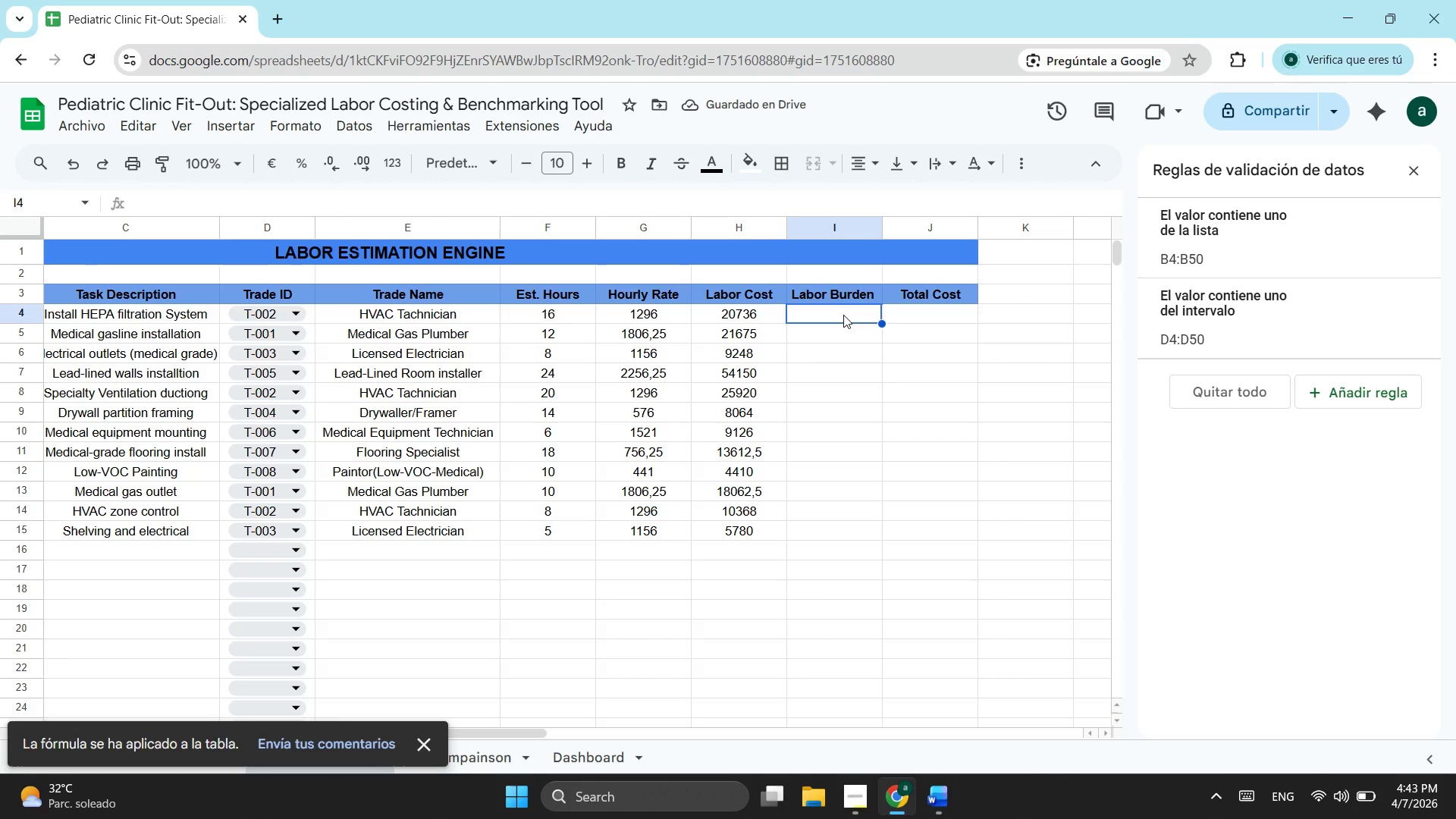 
left_click([744, 312])
 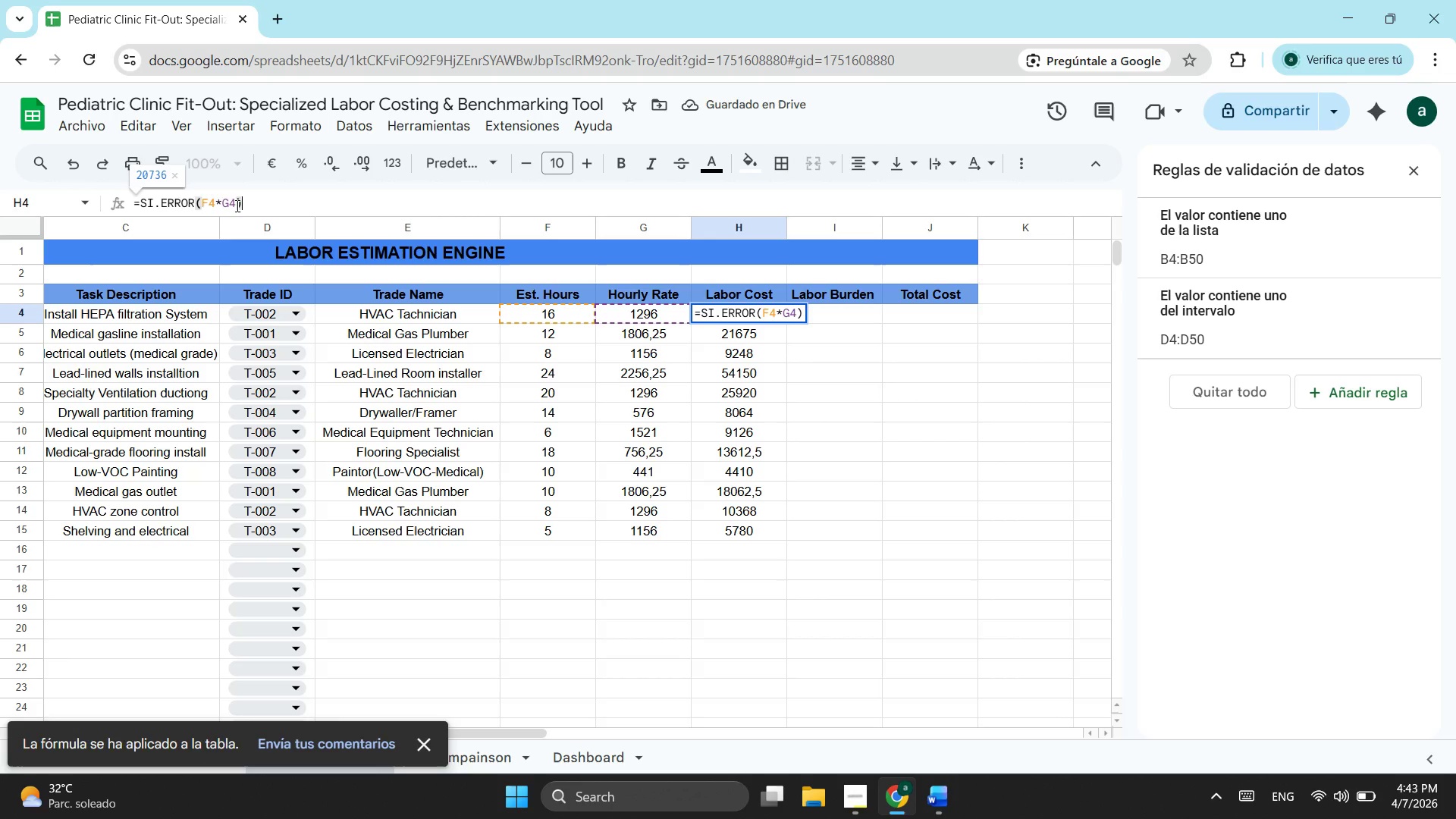 
left_click_drag(start_coordinate=[285, 206], to_coordinate=[128, 208])
 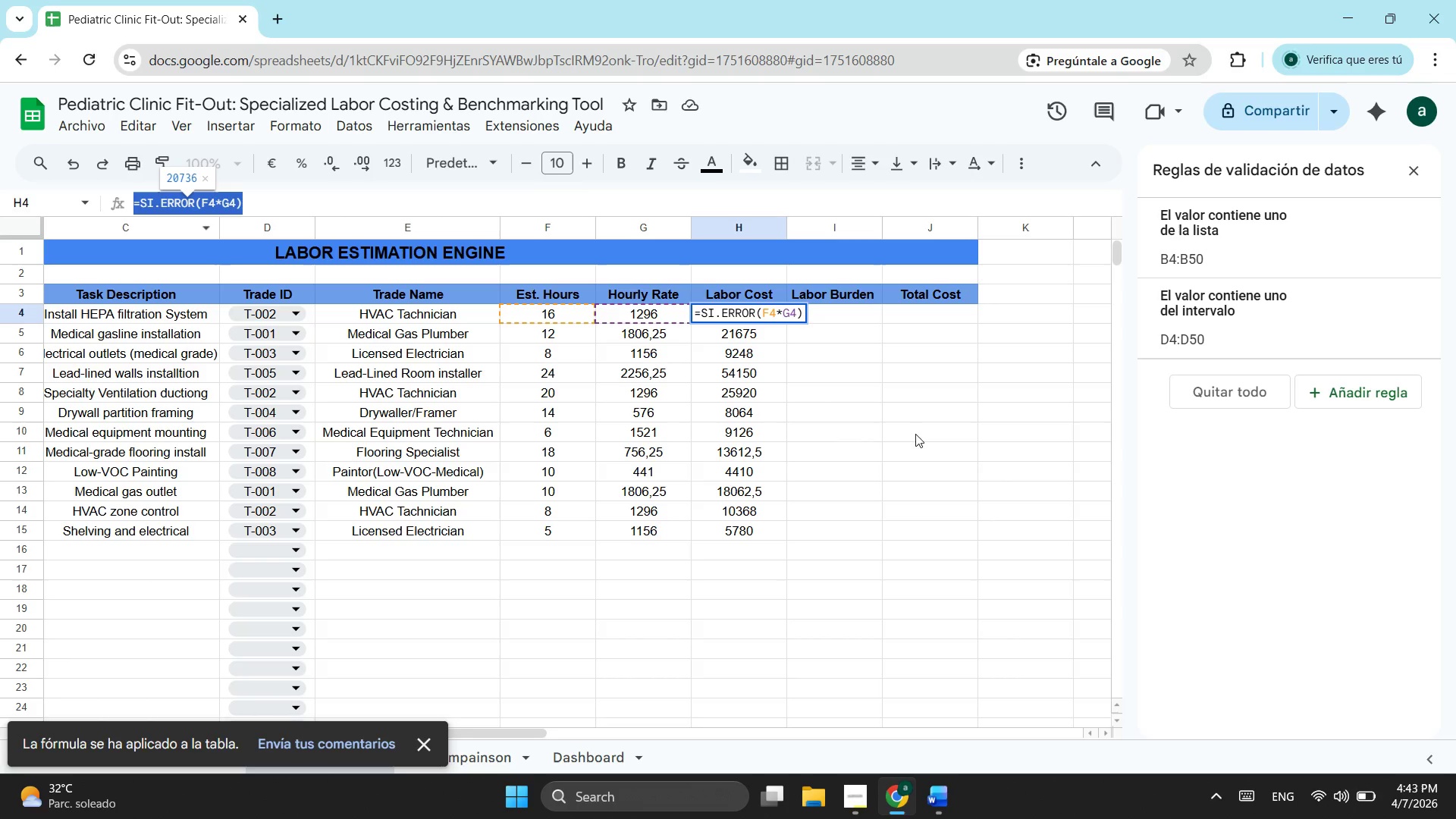 
key(Control+ControlLeft)
 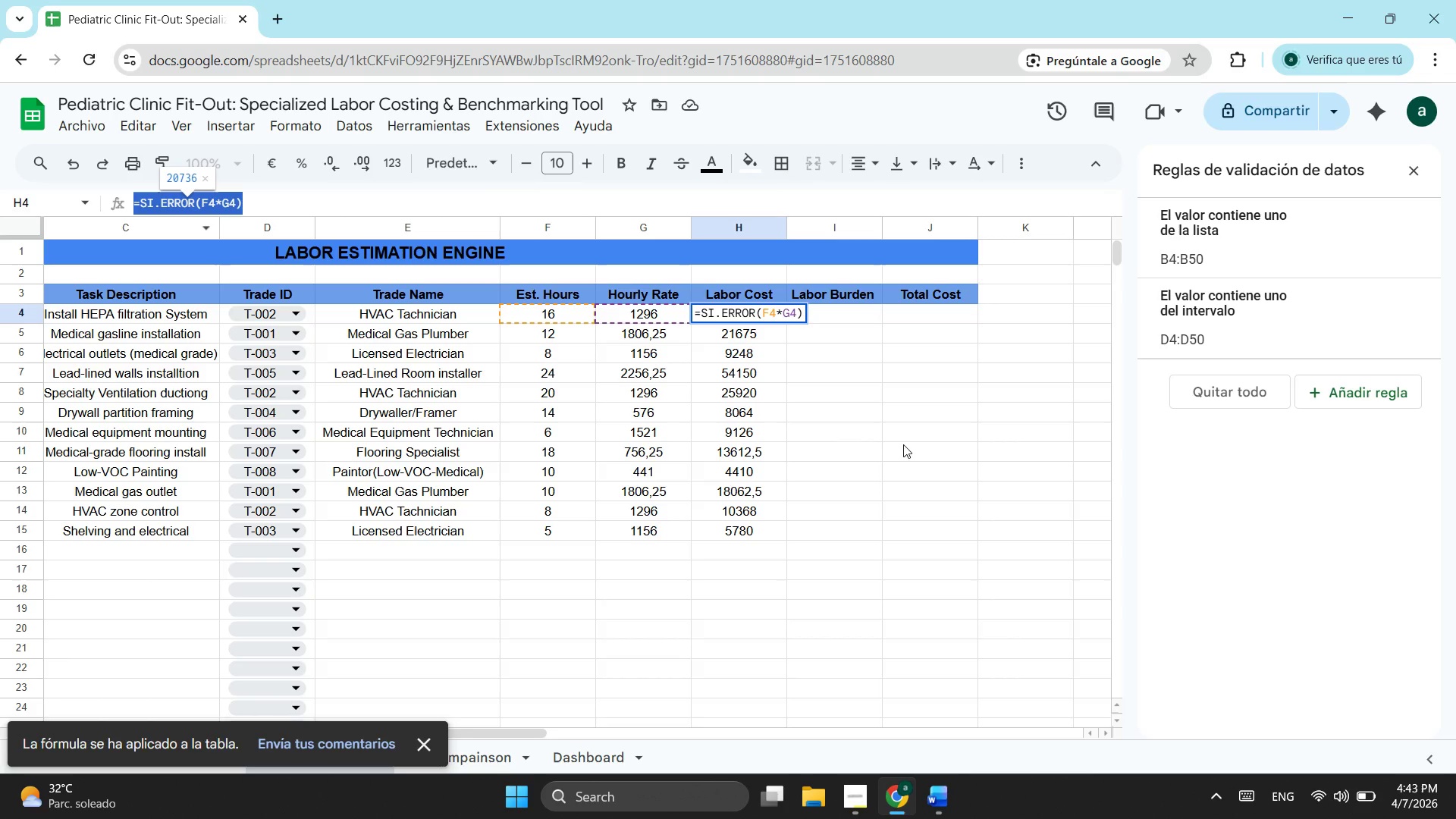 
key(Control+C)
 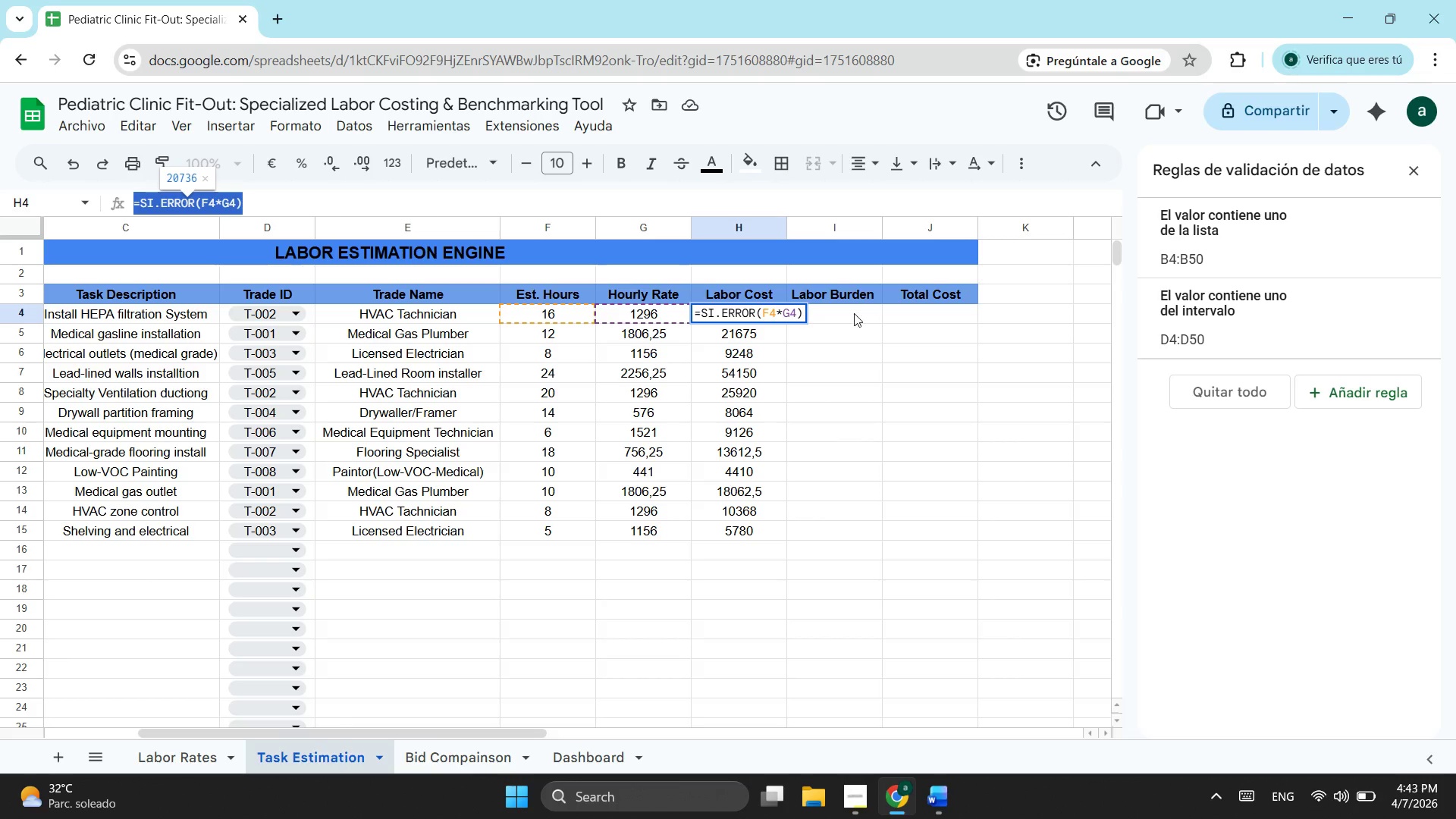 
left_click([855, 315])
 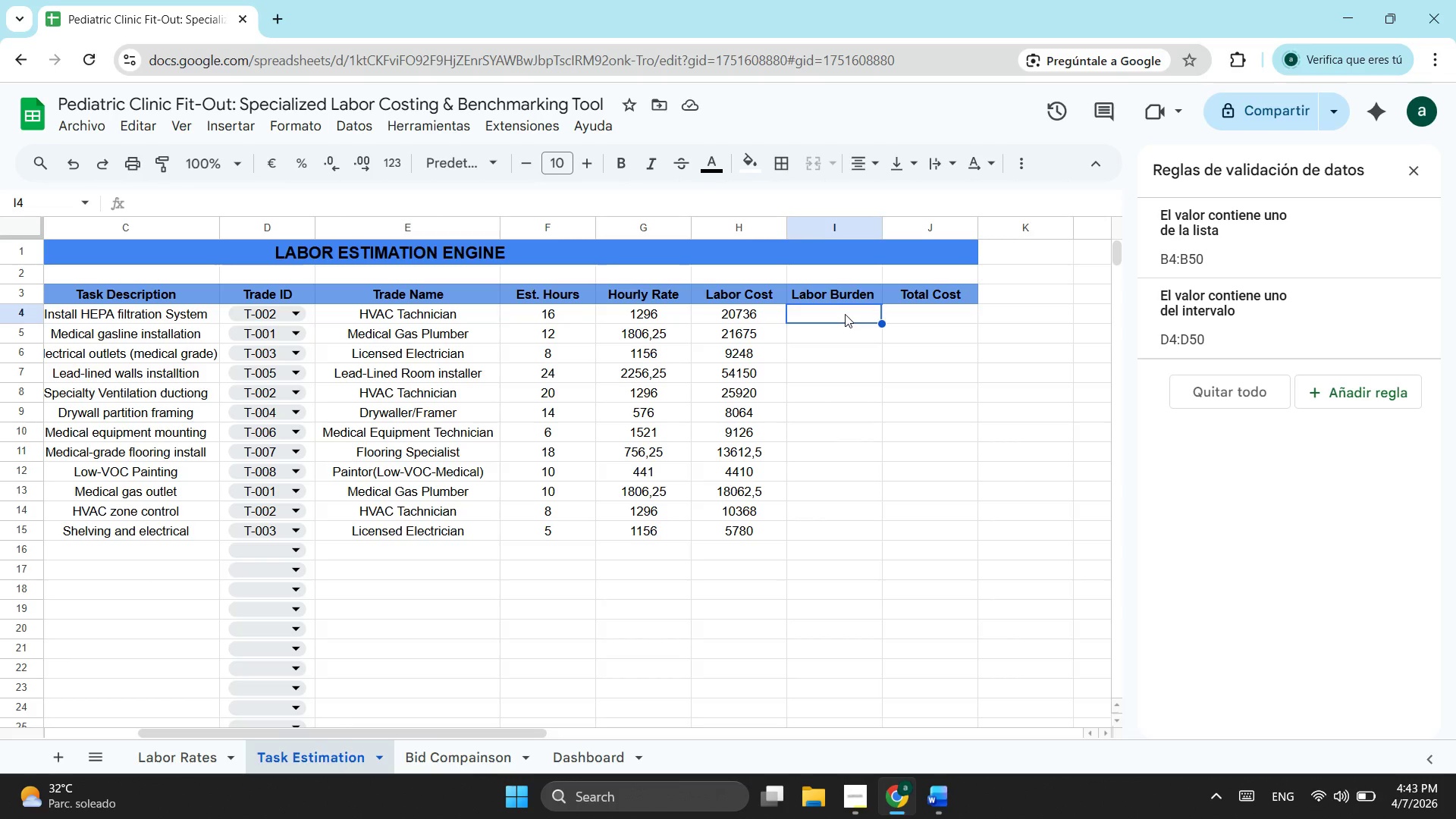 
key(Control+ControlLeft)
 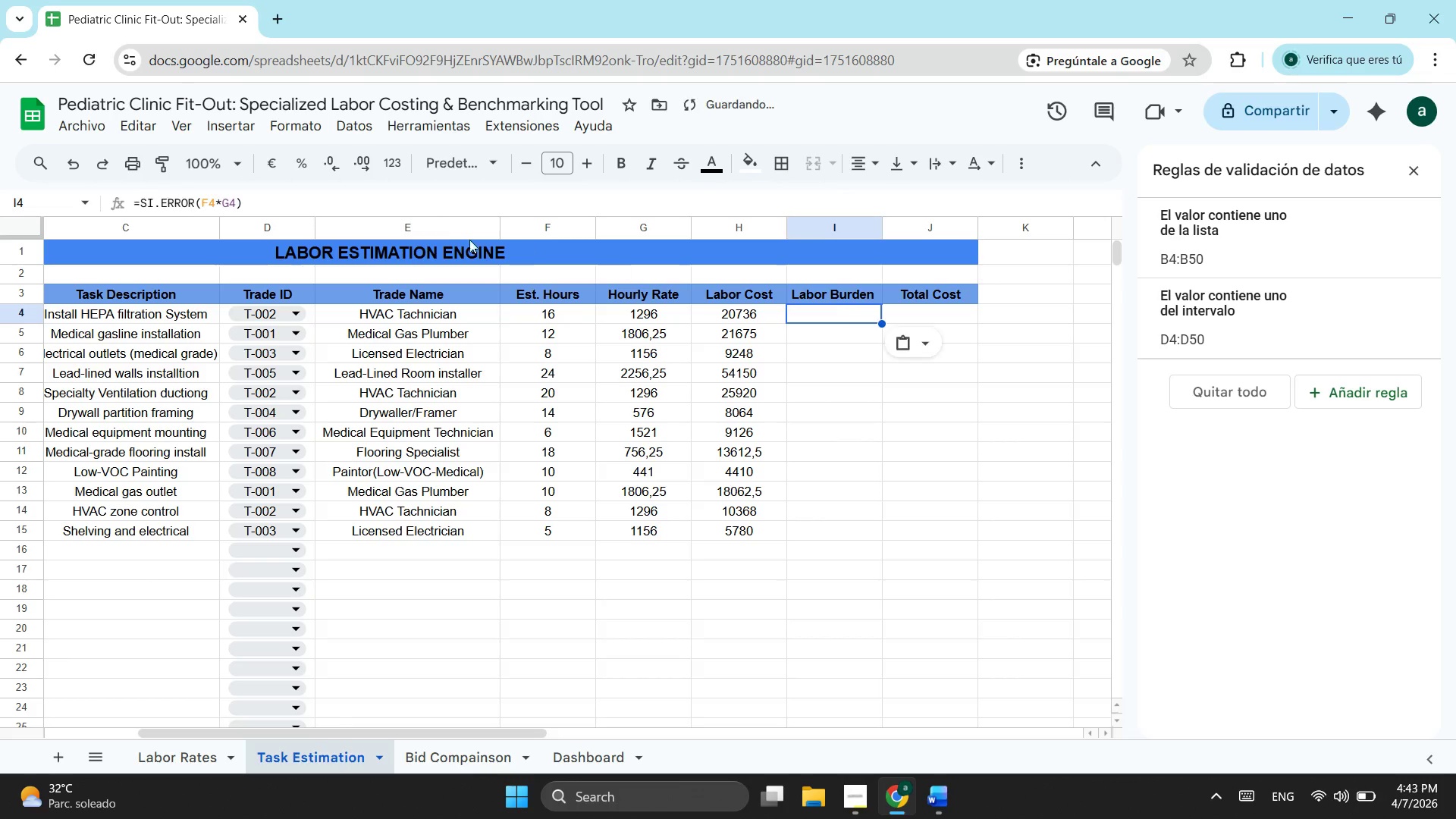 
key(Control+V)
 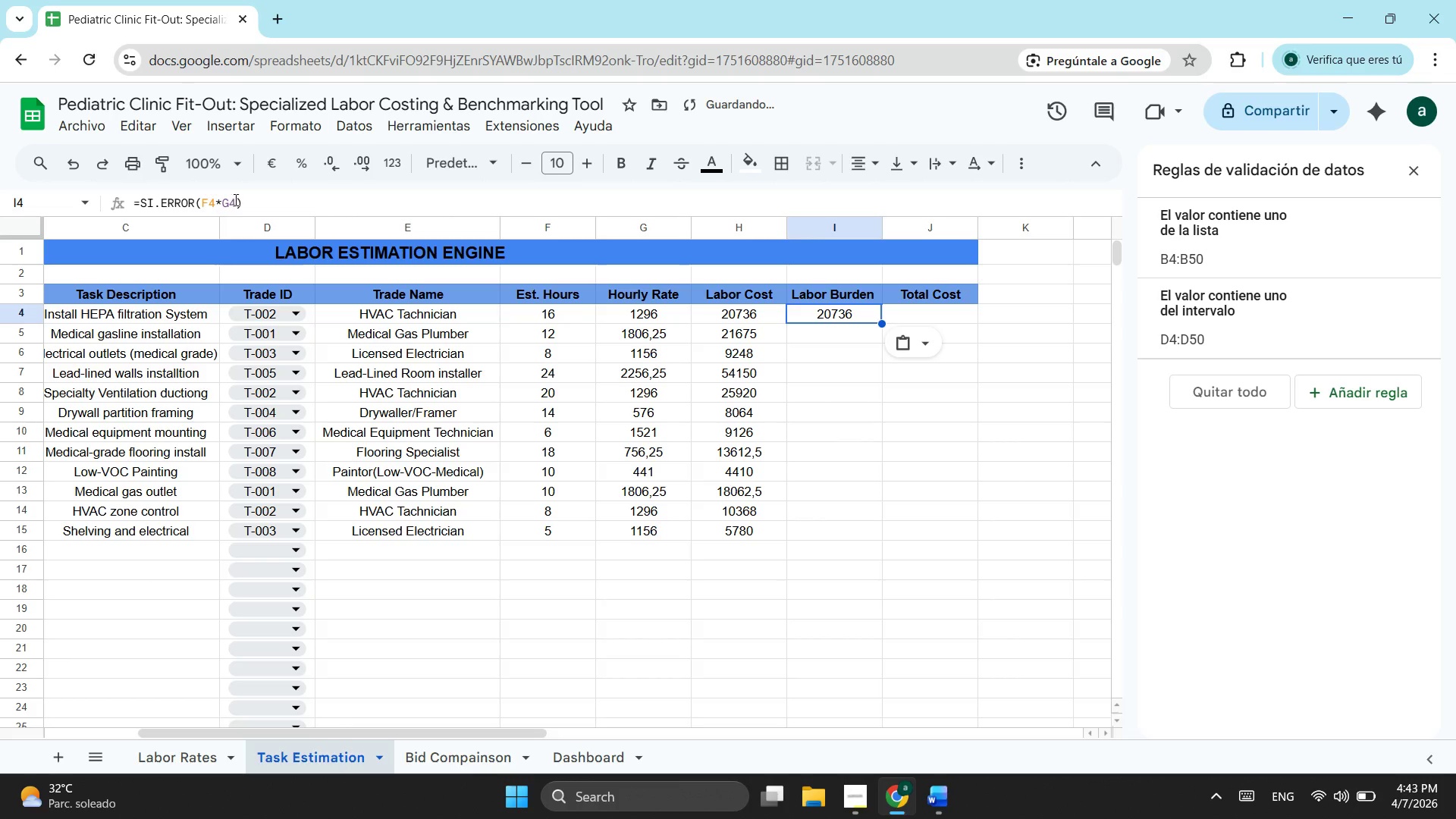 
left_click([234, 199])
 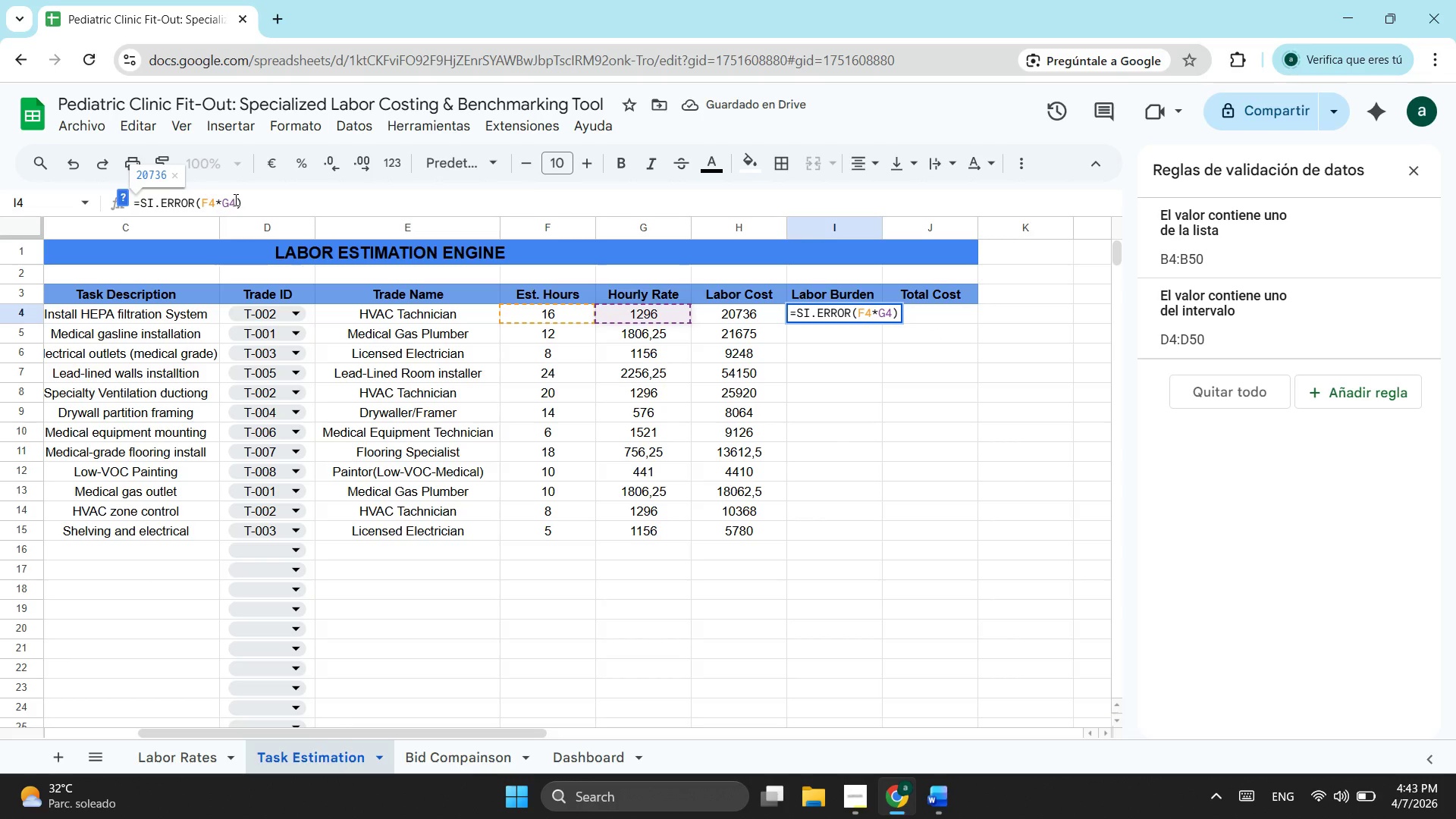 
key(Backspace)
 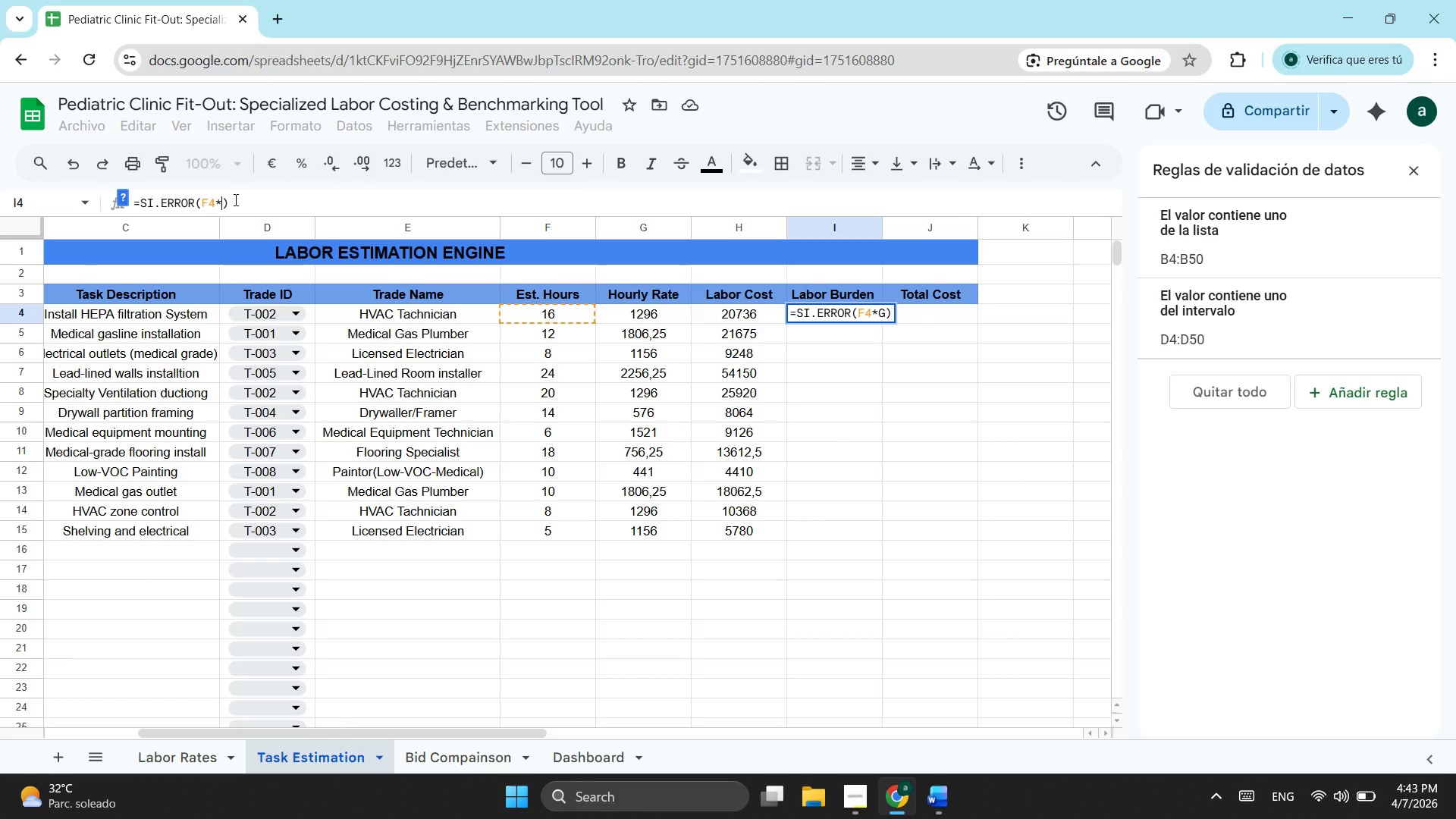 
key(Backspace)
 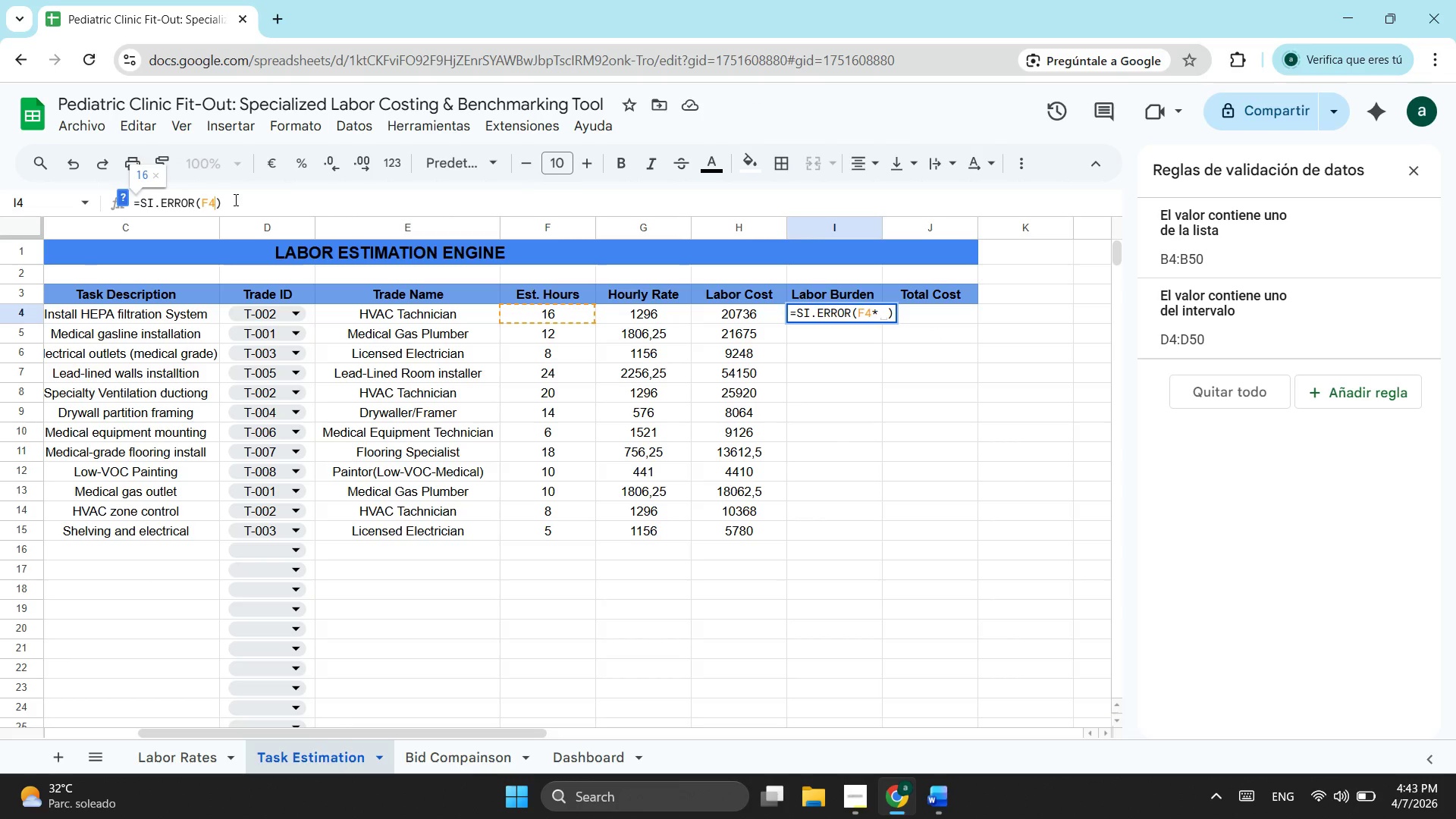 
key(Backspace)
 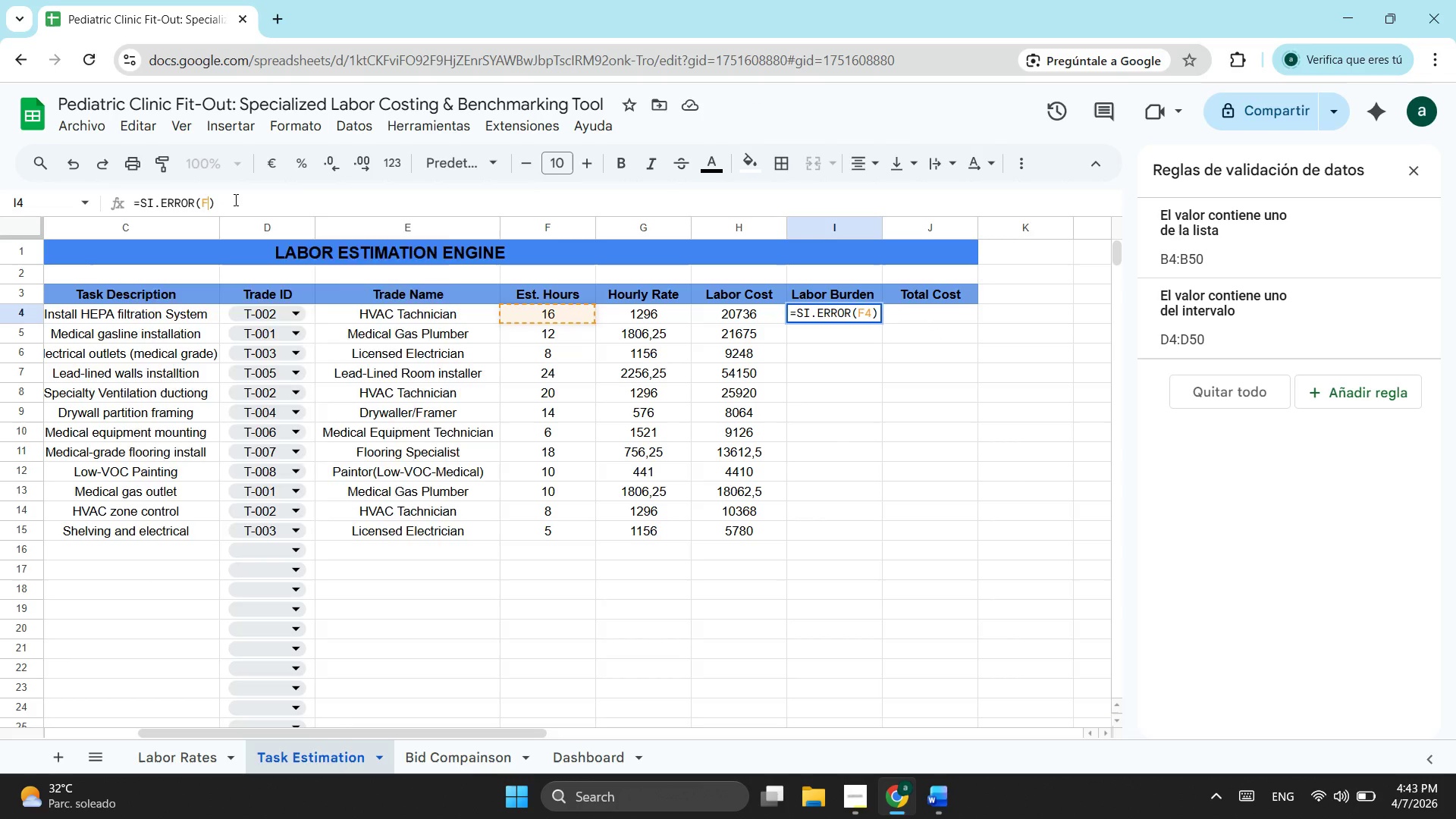 
key(Backspace)
 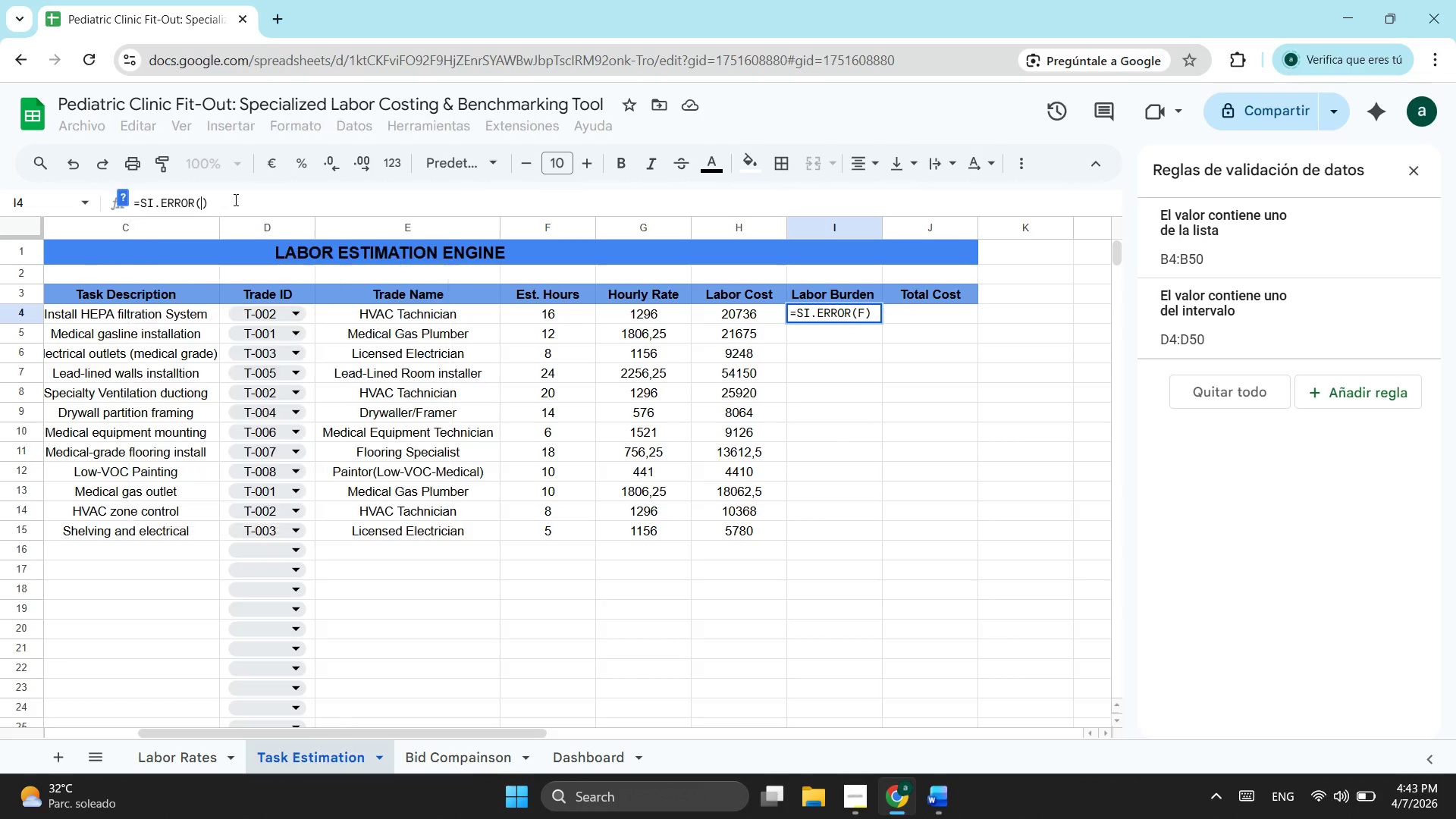 
key(Backspace)
 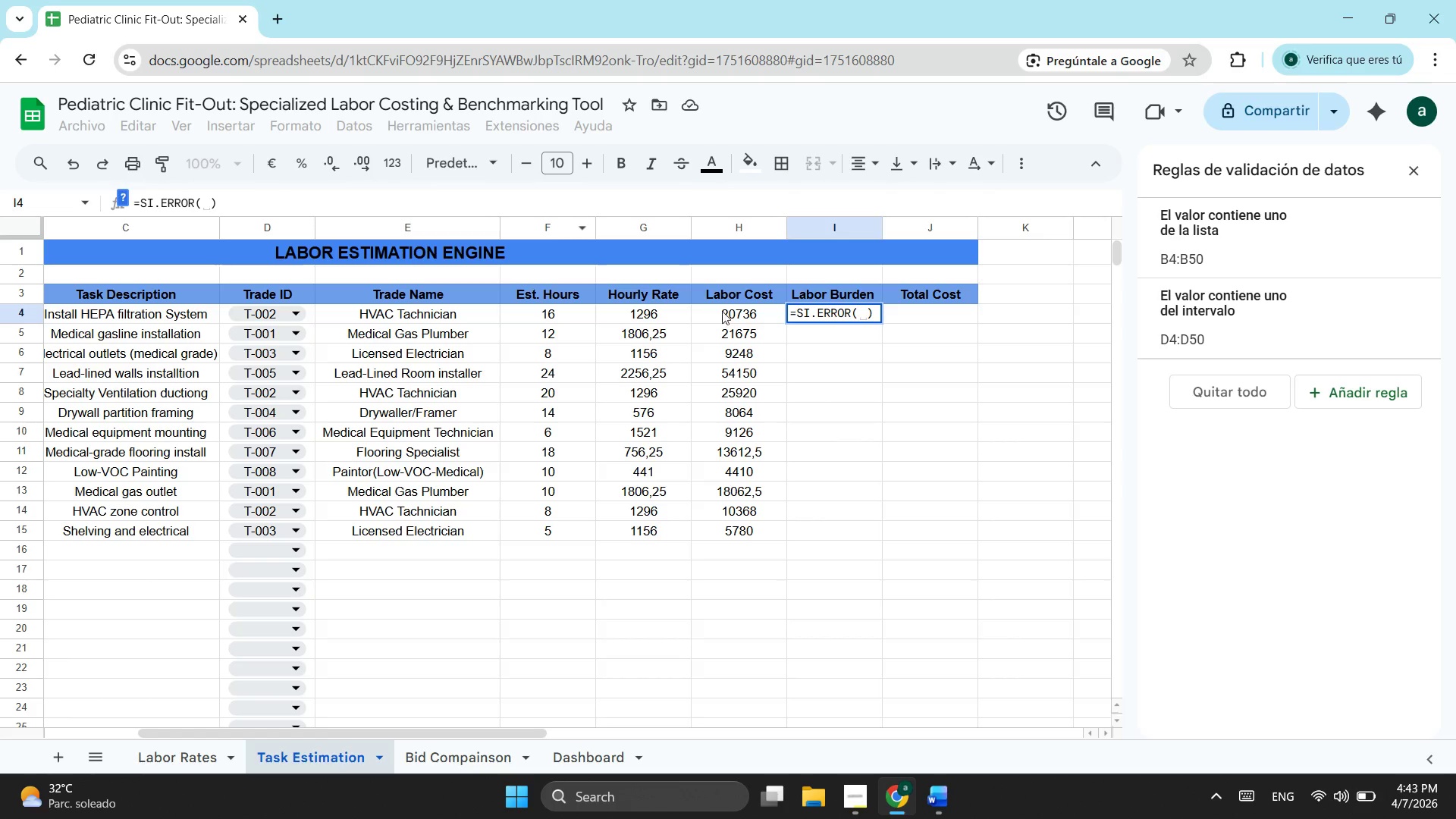 
left_click([732, 306])
 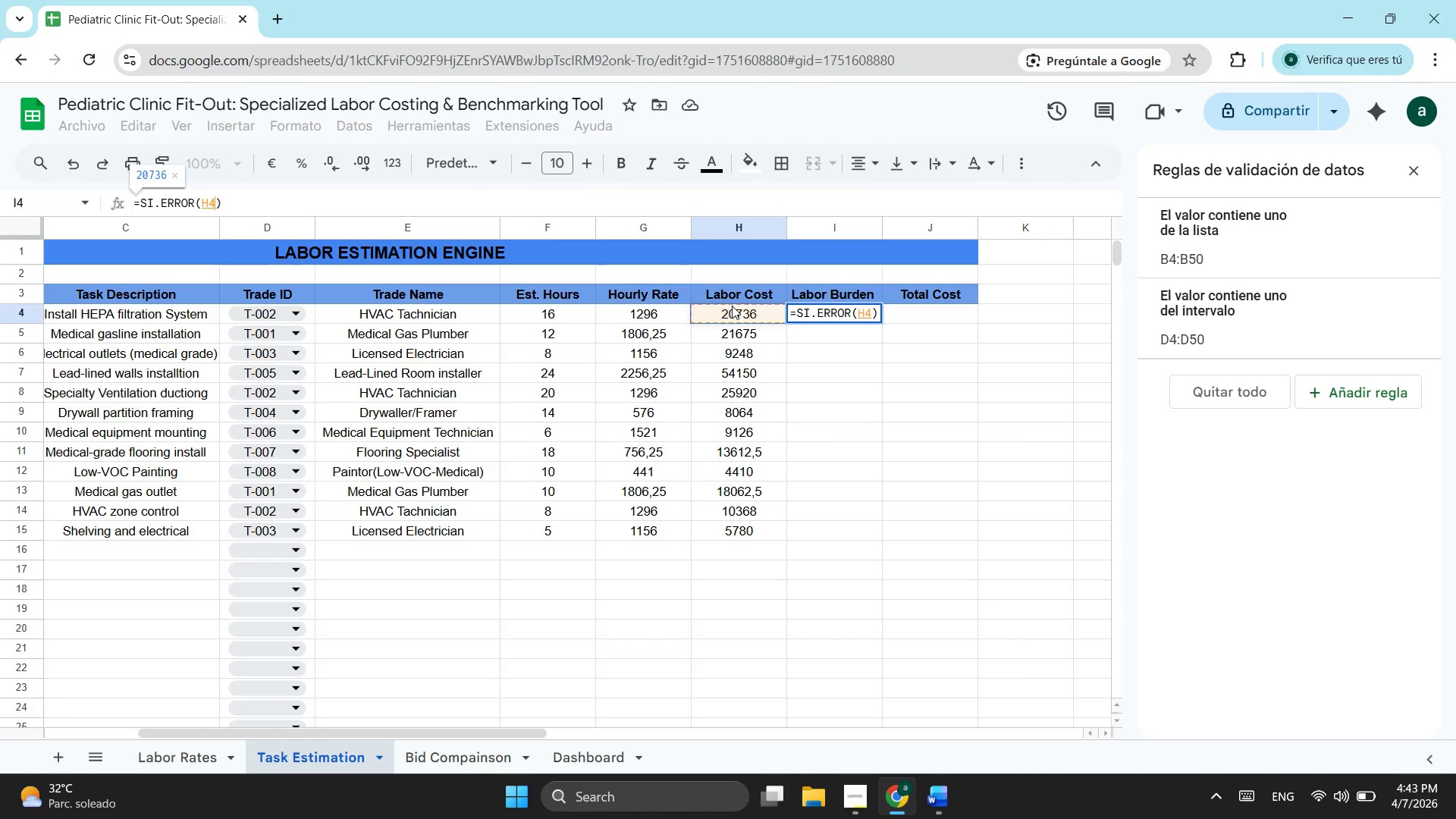 
type(*0,25)
 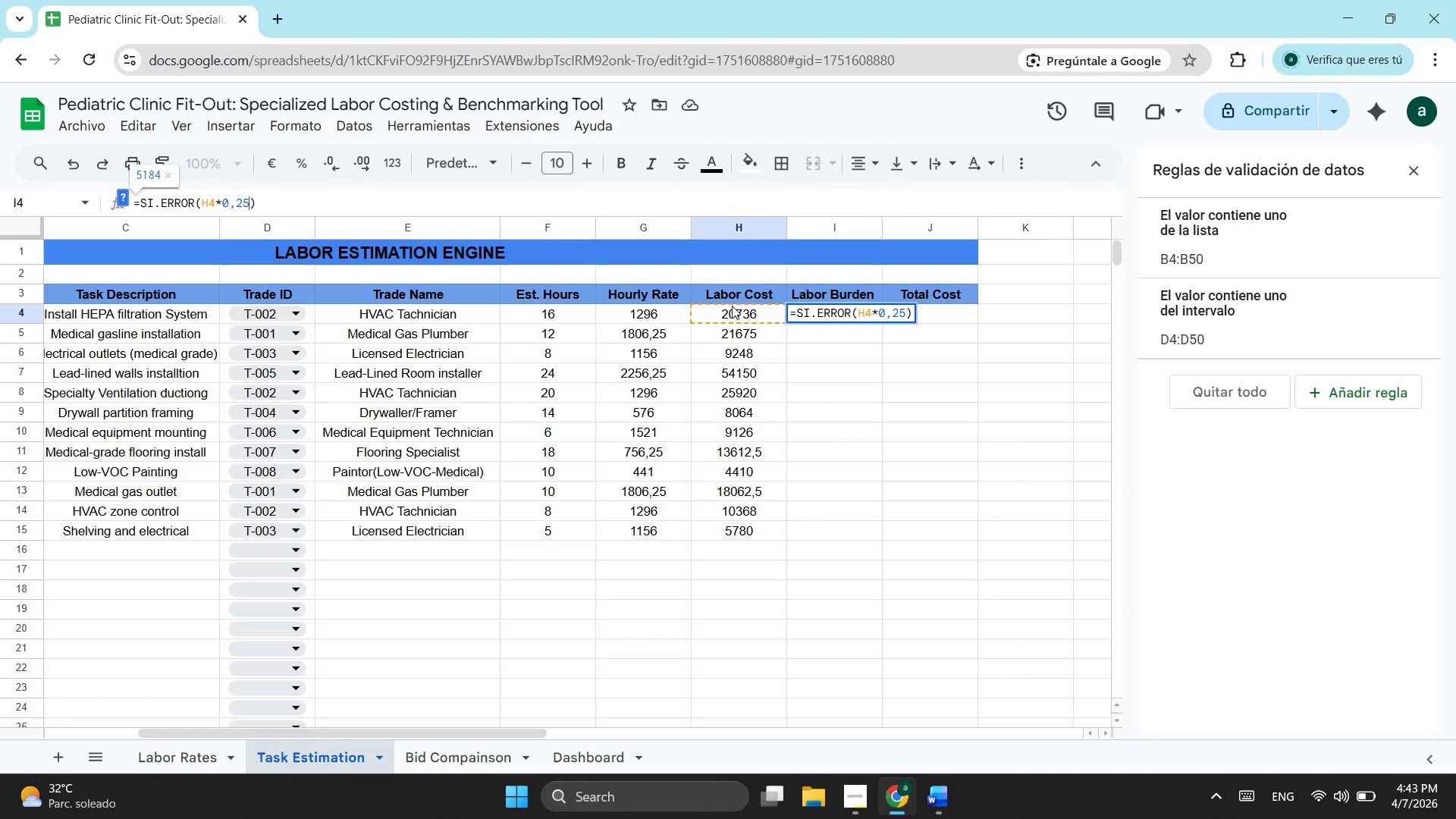 
hold_key(key=Enter, duration=24.81)
 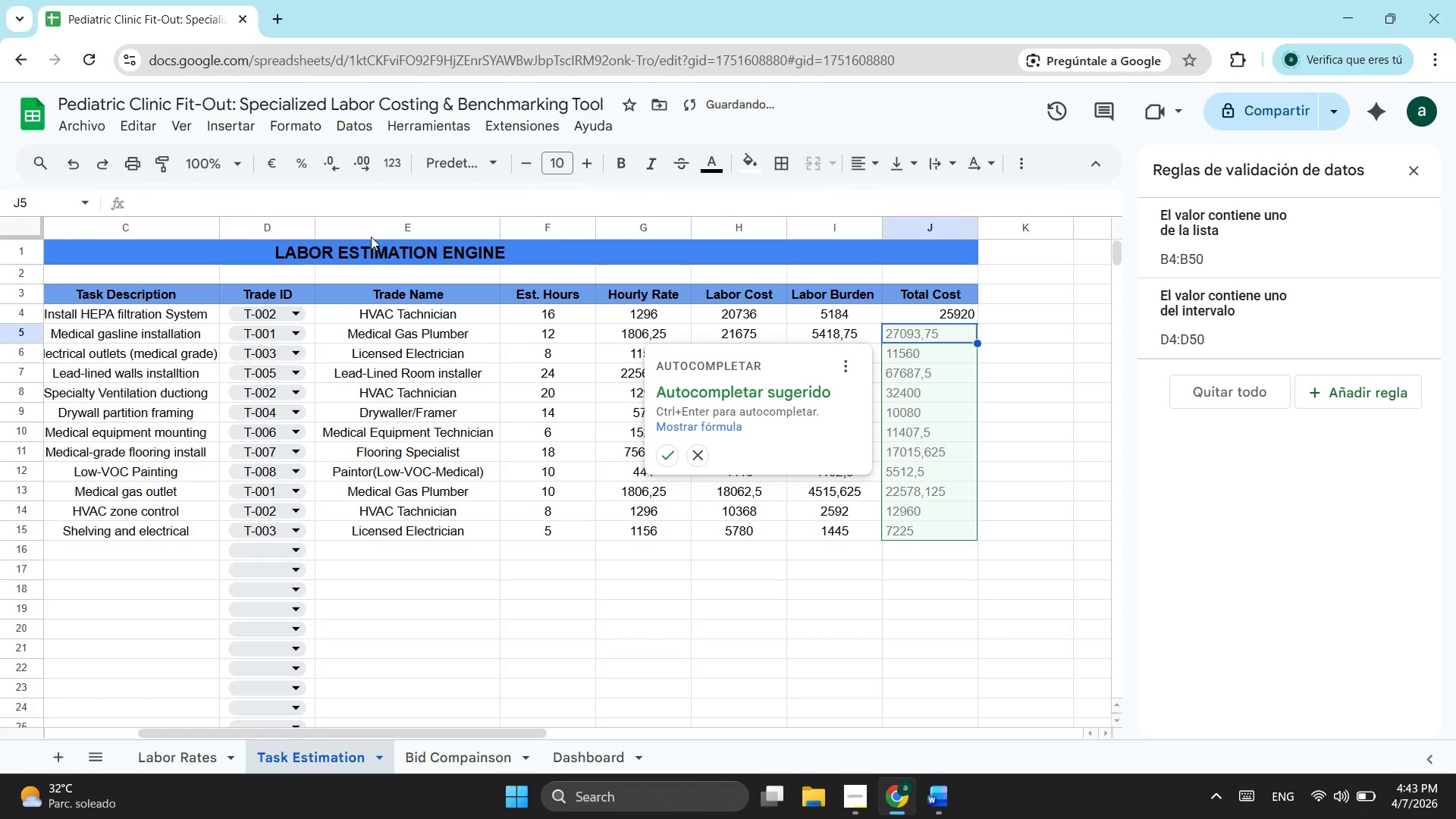 
left_click([906, 456])
 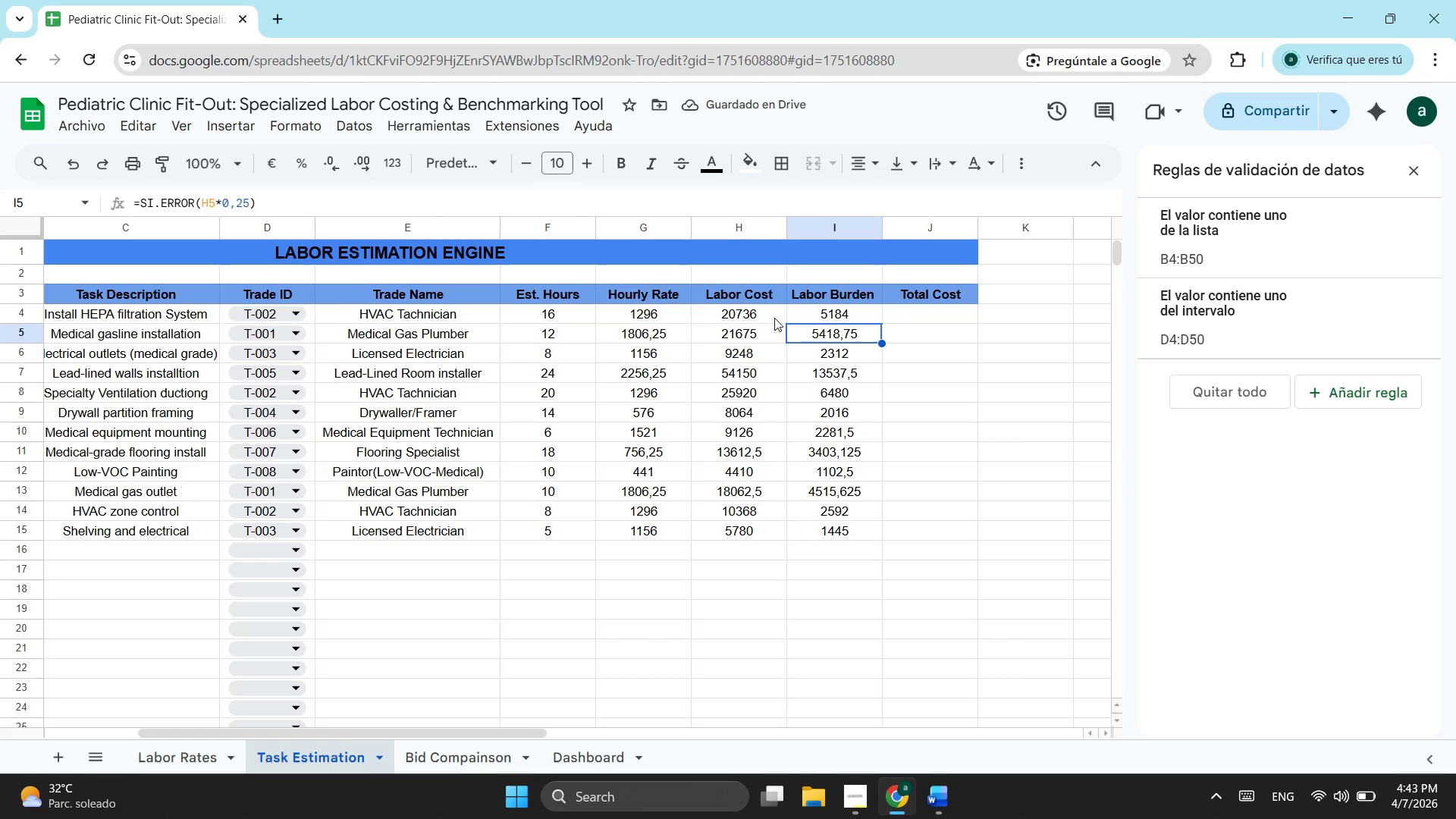 
left_click([956, 318])
 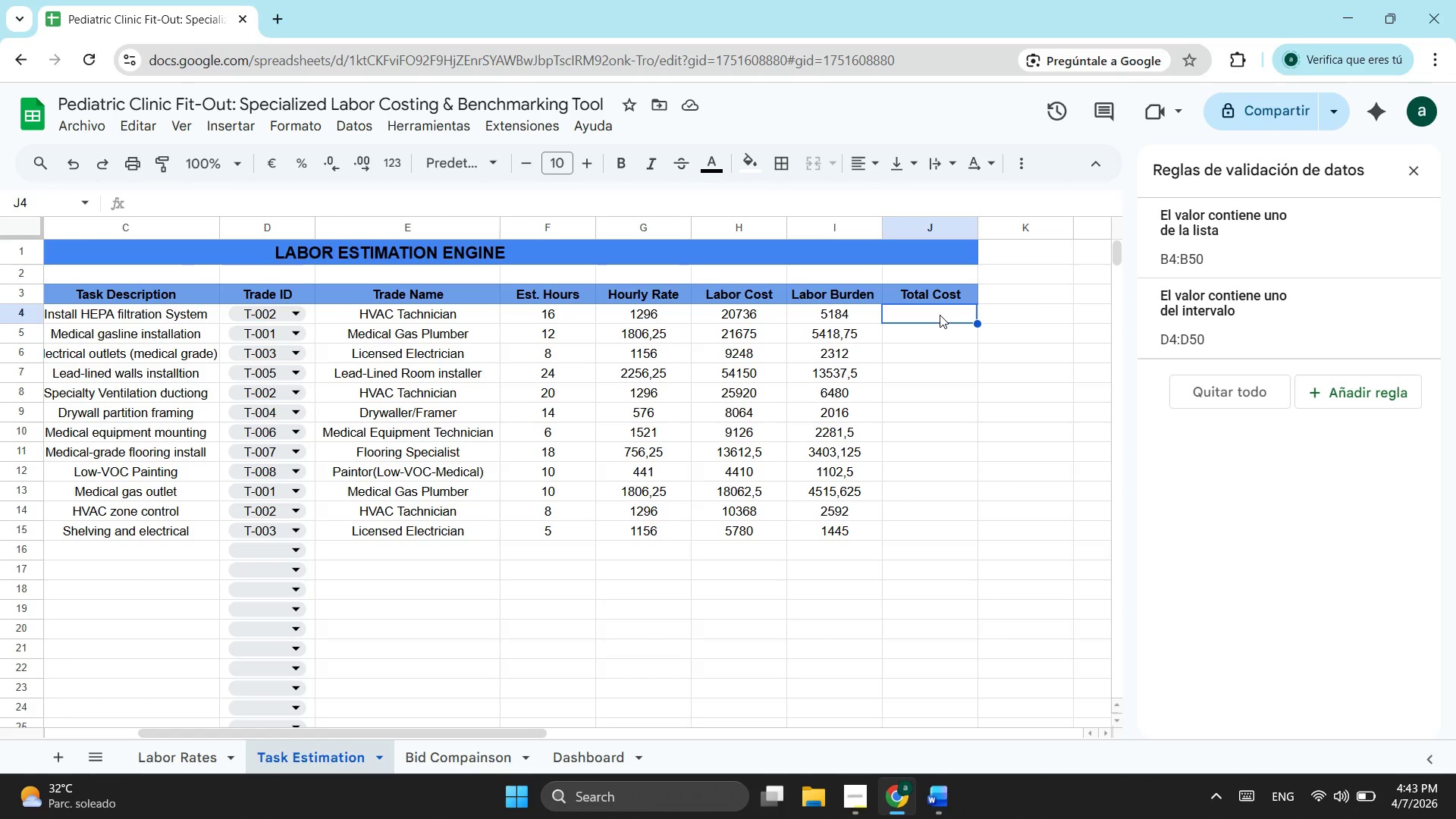 
key(Control+ControlLeft)
 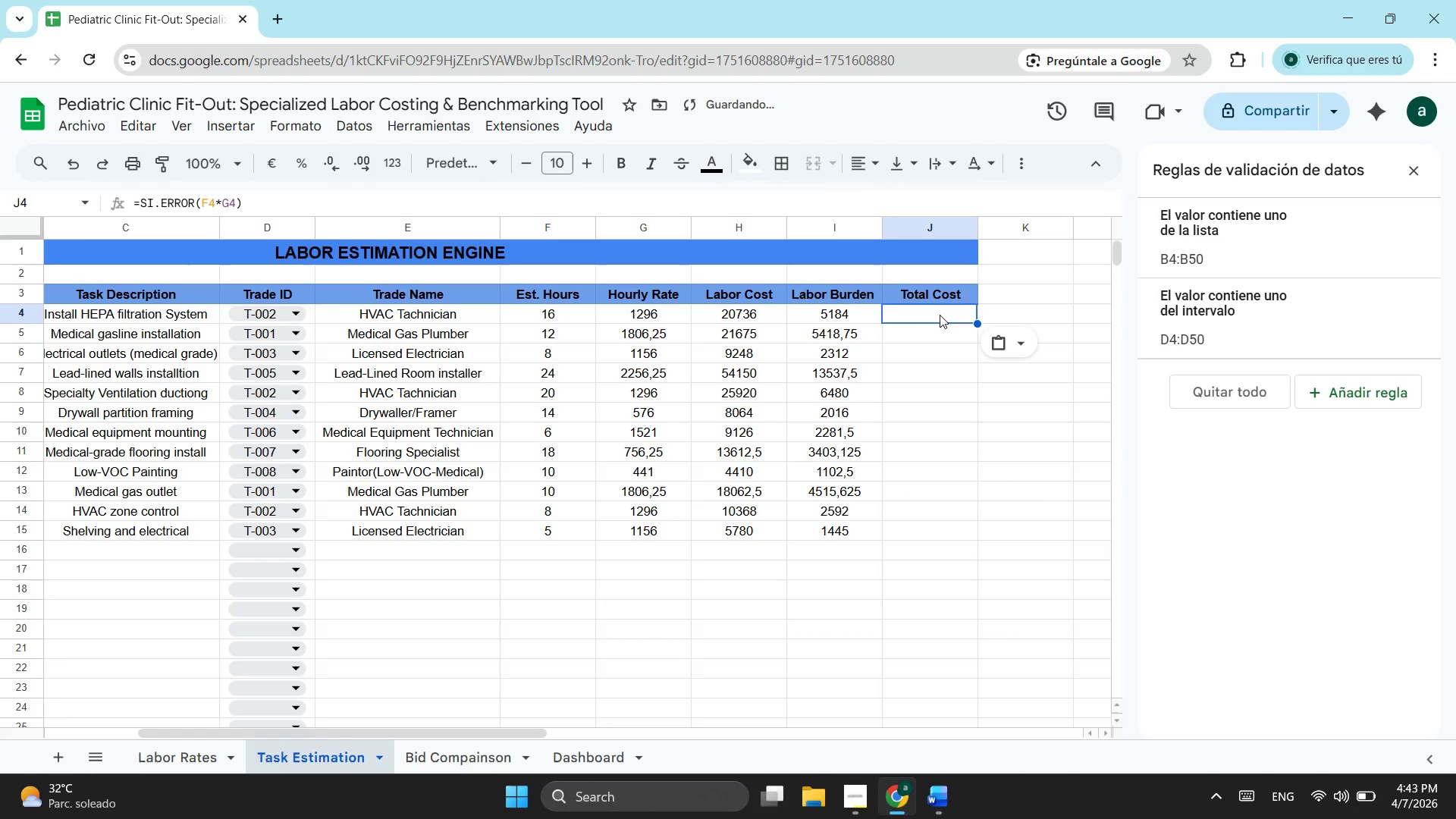 
key(Control+V)
 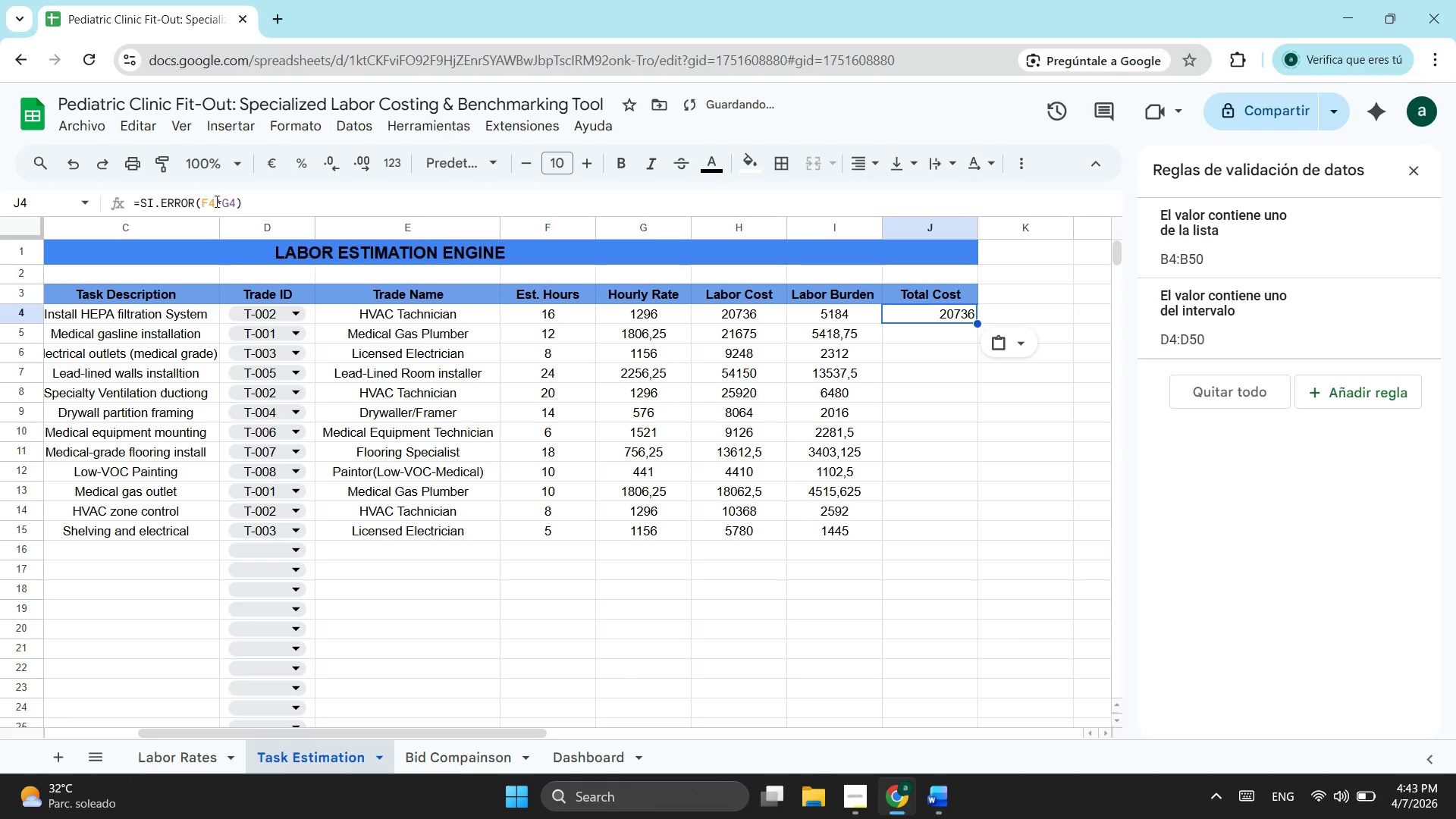 
left_click([234, 201])
 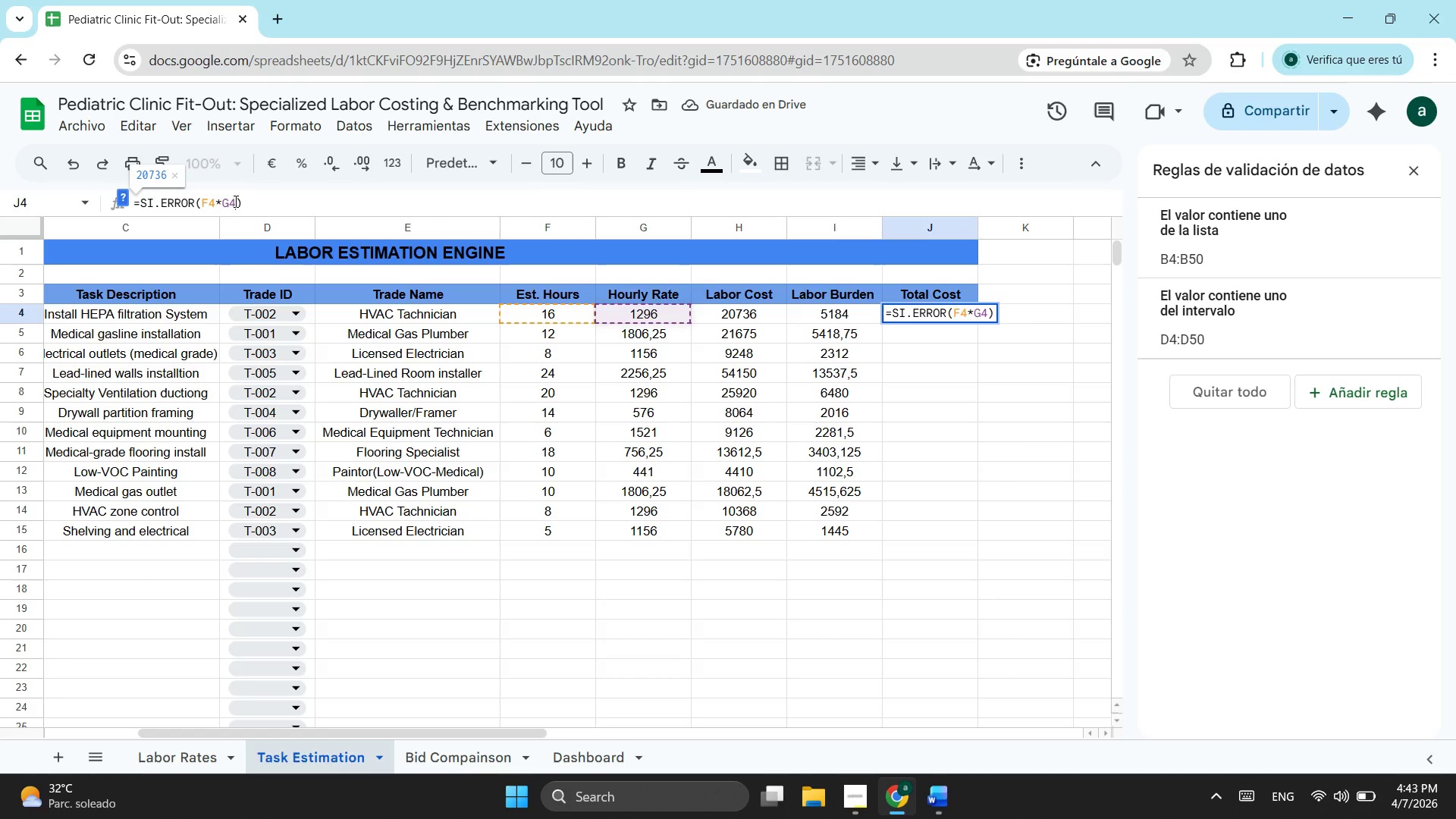 
left_click_drag(start_coordinate=[234, 201], to_coordinate=[205, 201])
 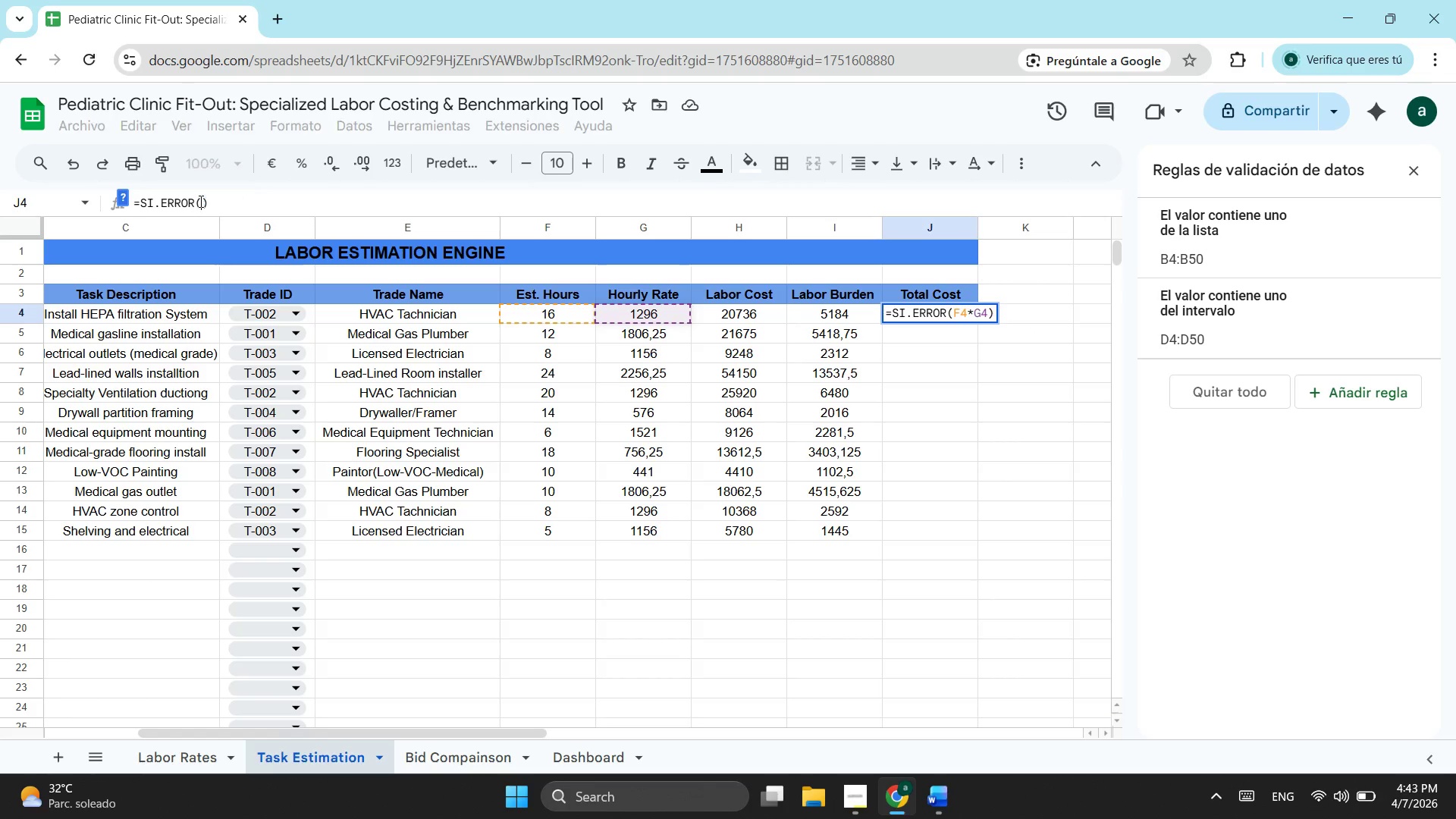 
key(Backspace)
 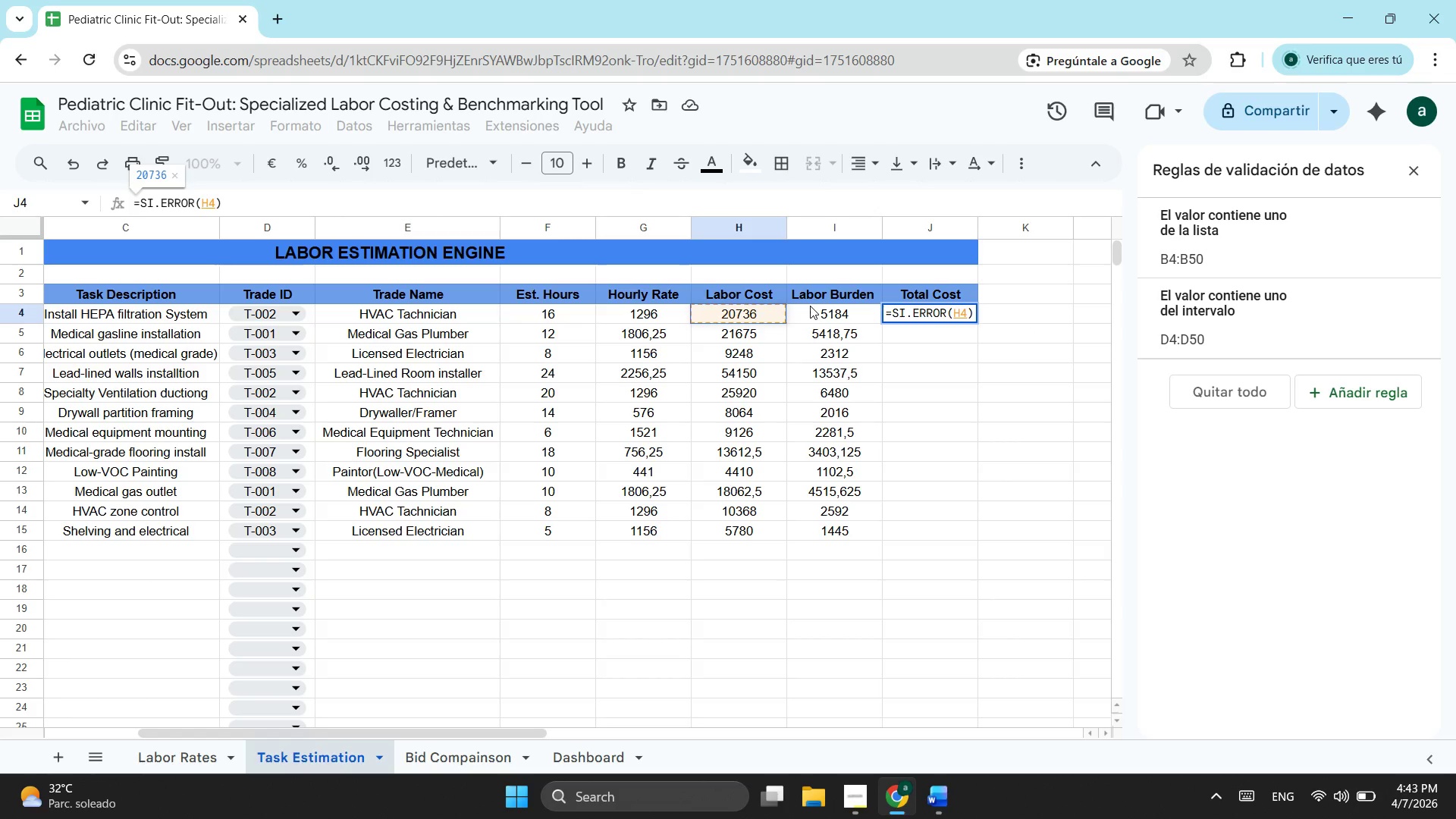 
key(NumpadAdd)
 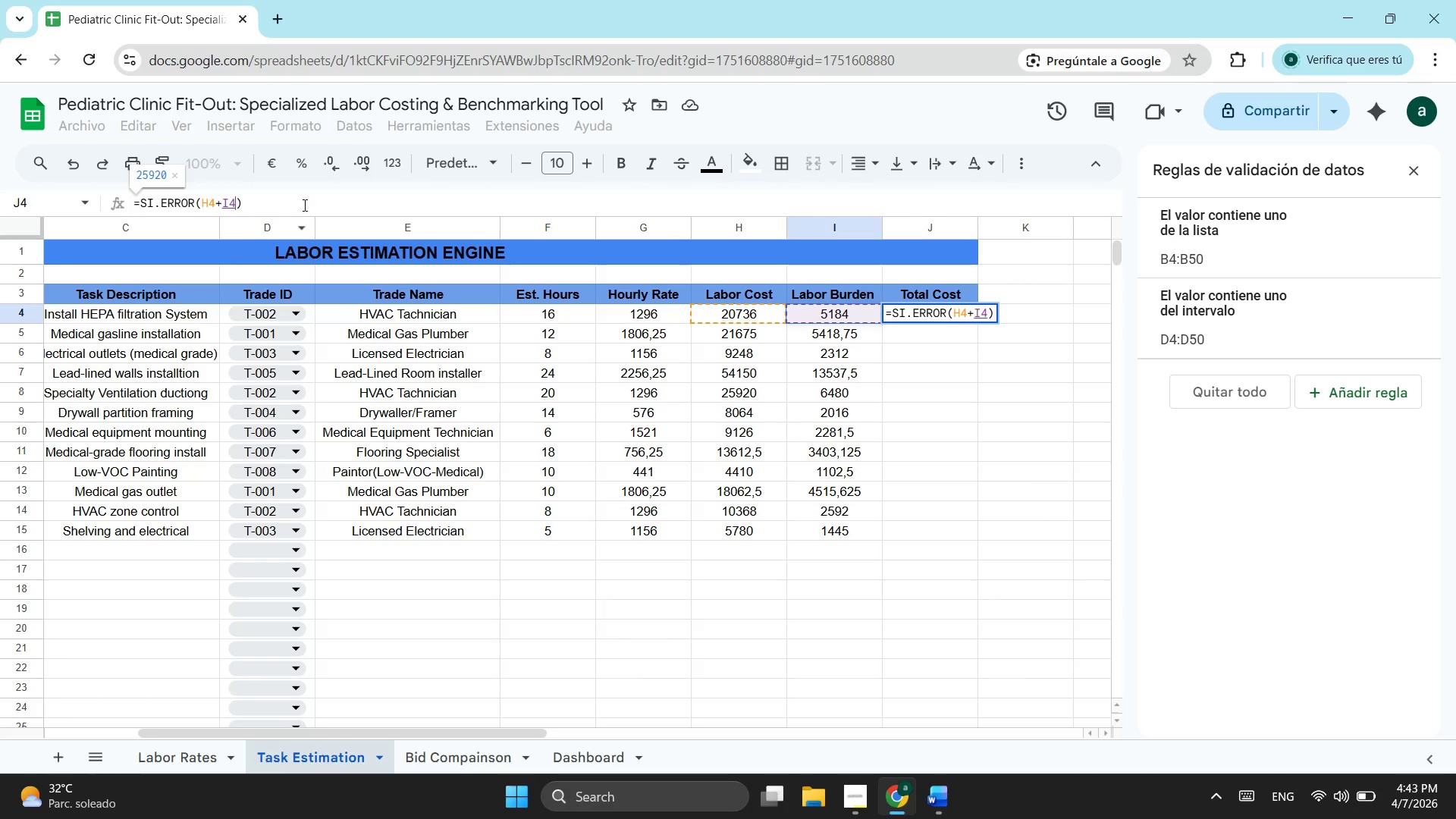 
left_click([306, 203])
 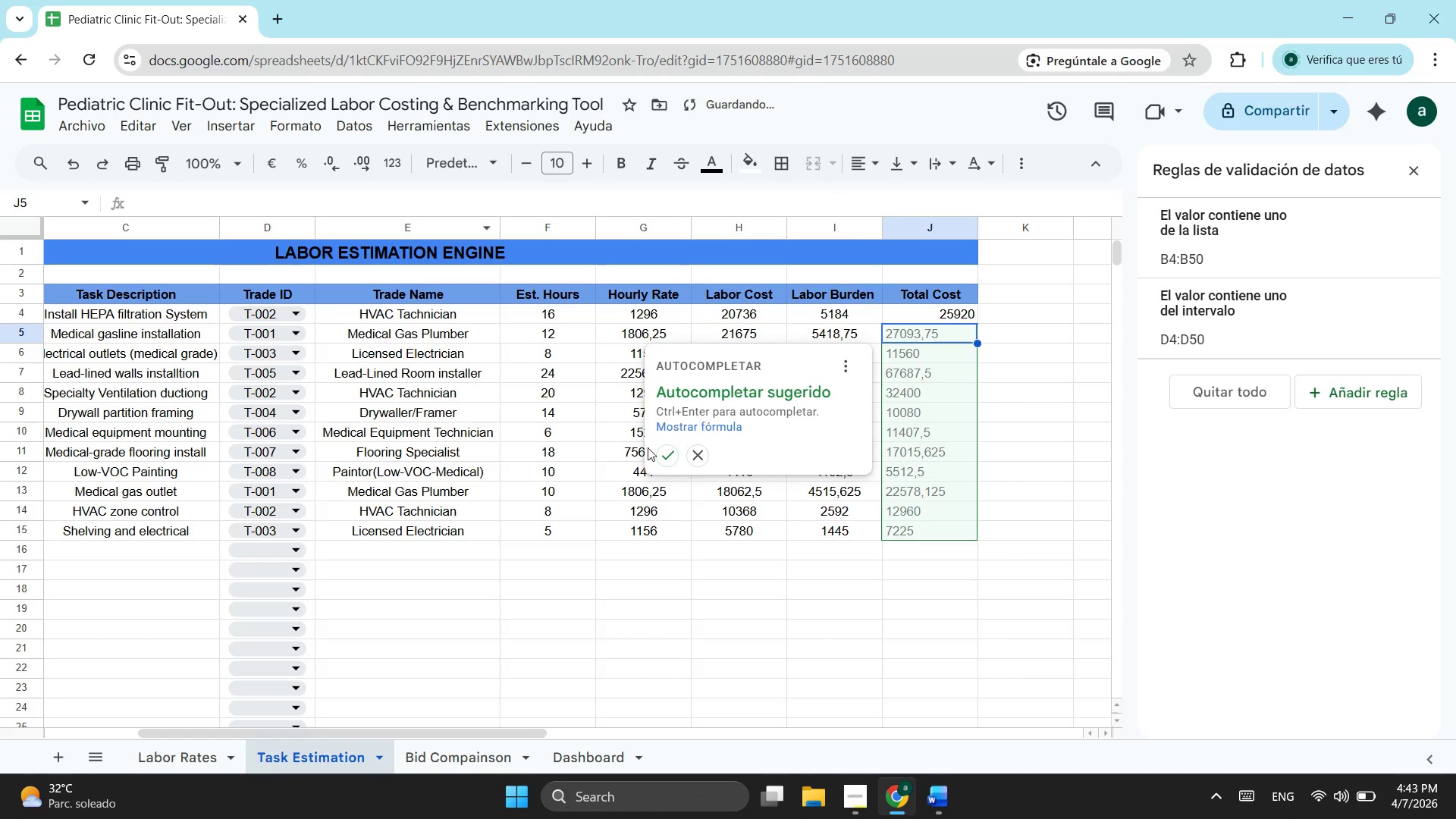 
left_click([672, 457])
 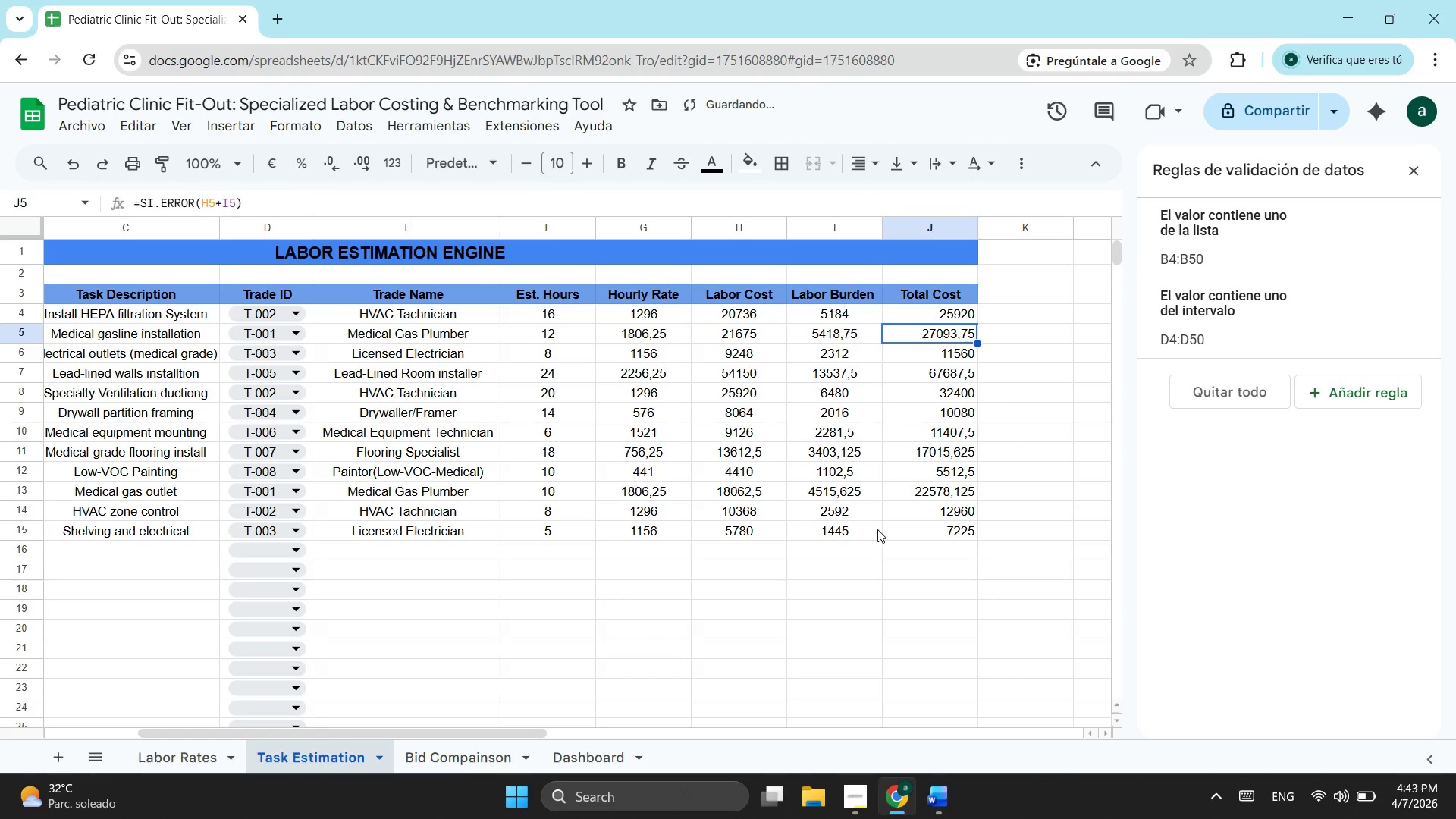 
scroll: coordinate [629, 506], scroll_direction: down, amount: 1.0
 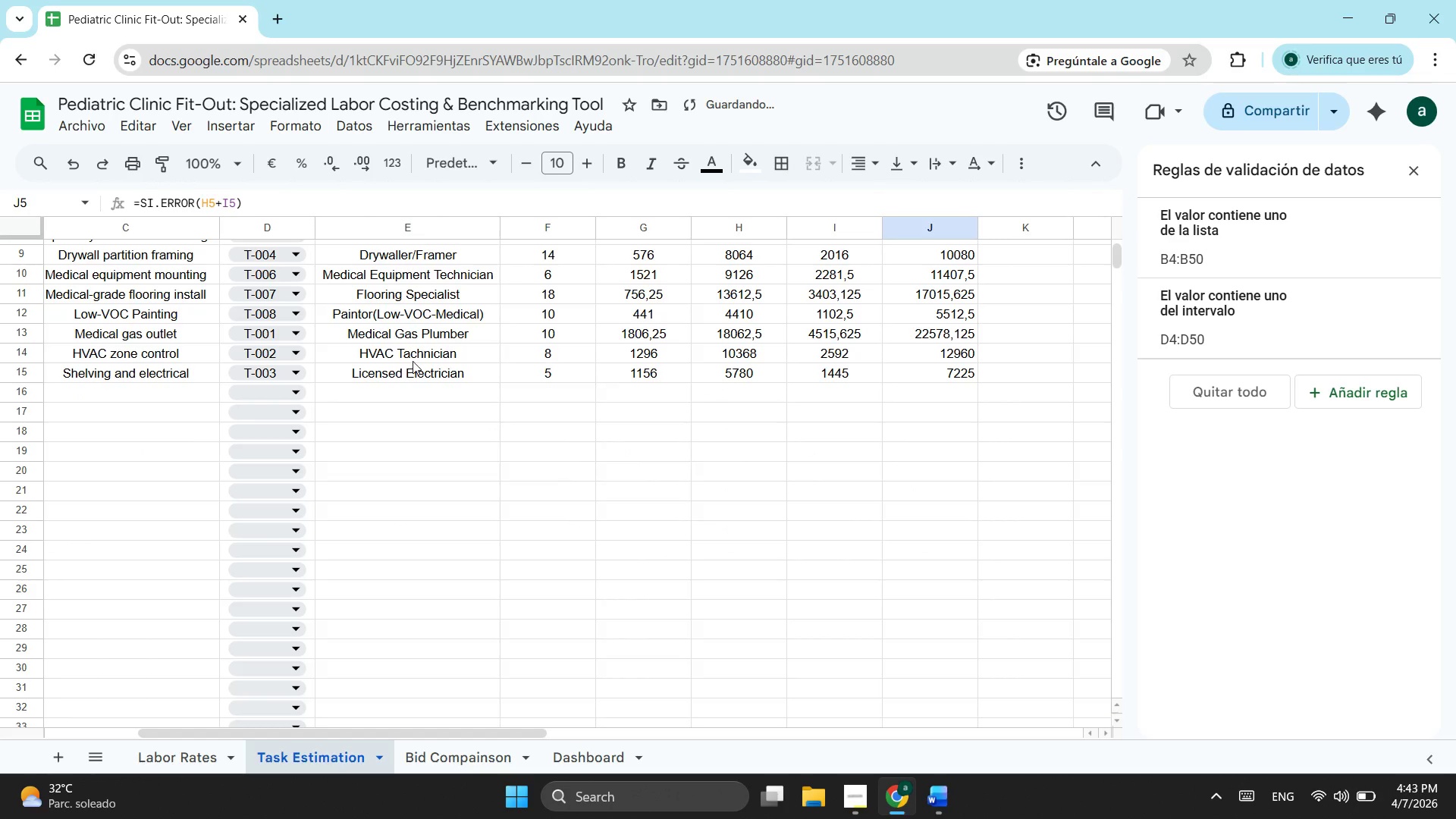 
left_click([413, 361])
 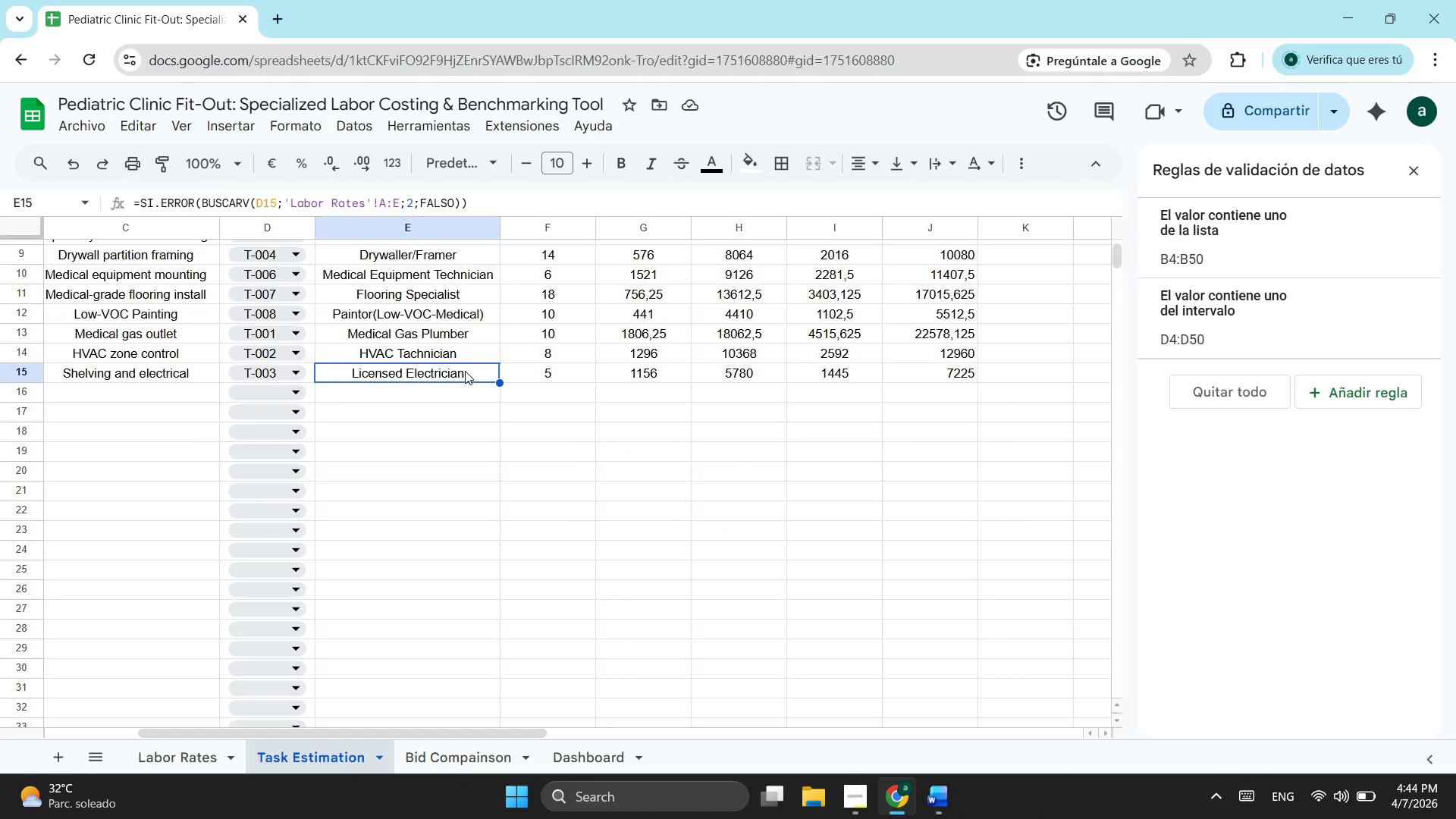 
wait(5.03)
 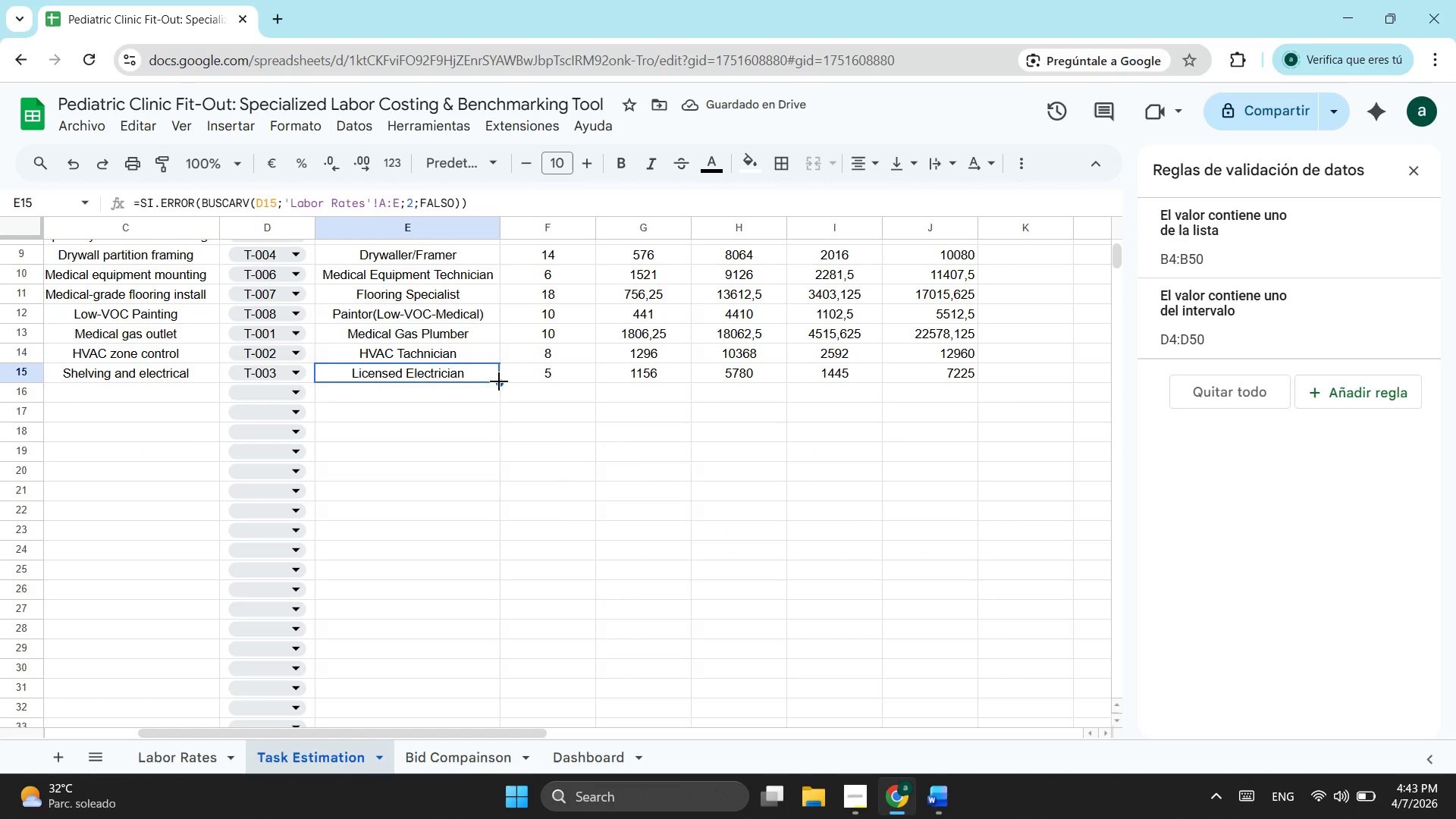 
left_click([620, 371])
 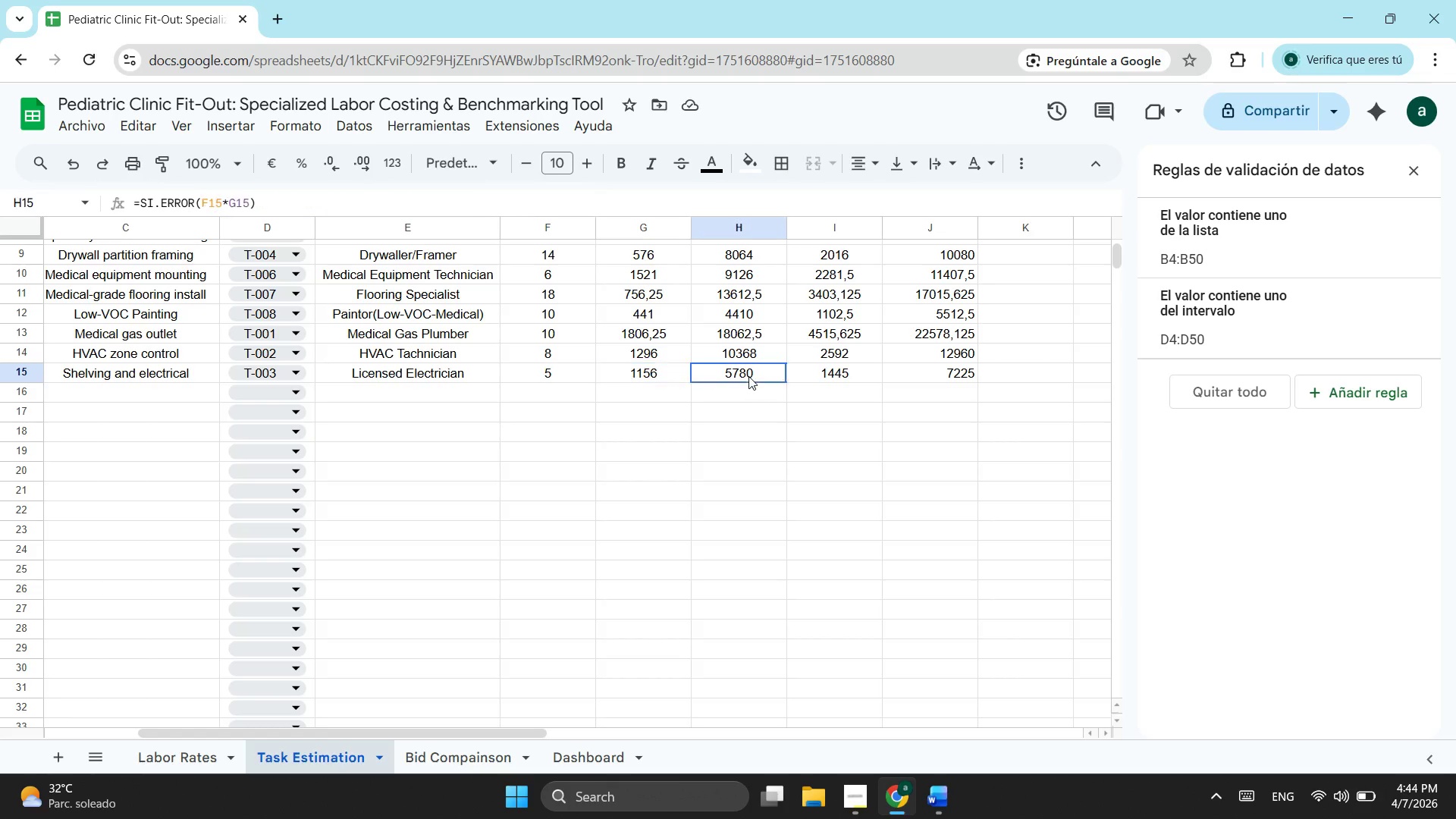 
left_click([747, 376])
 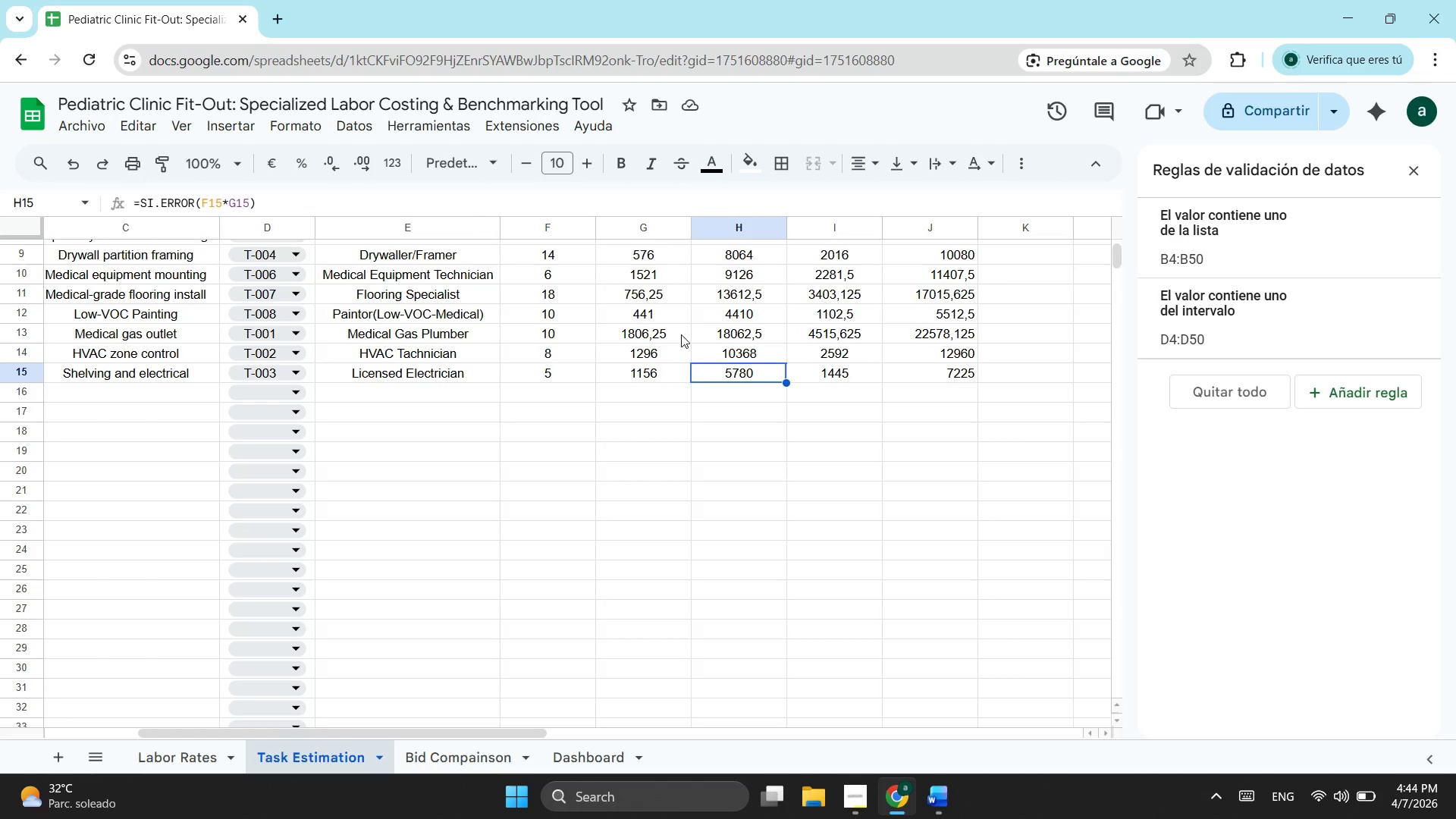 
left_click([655, 332])
 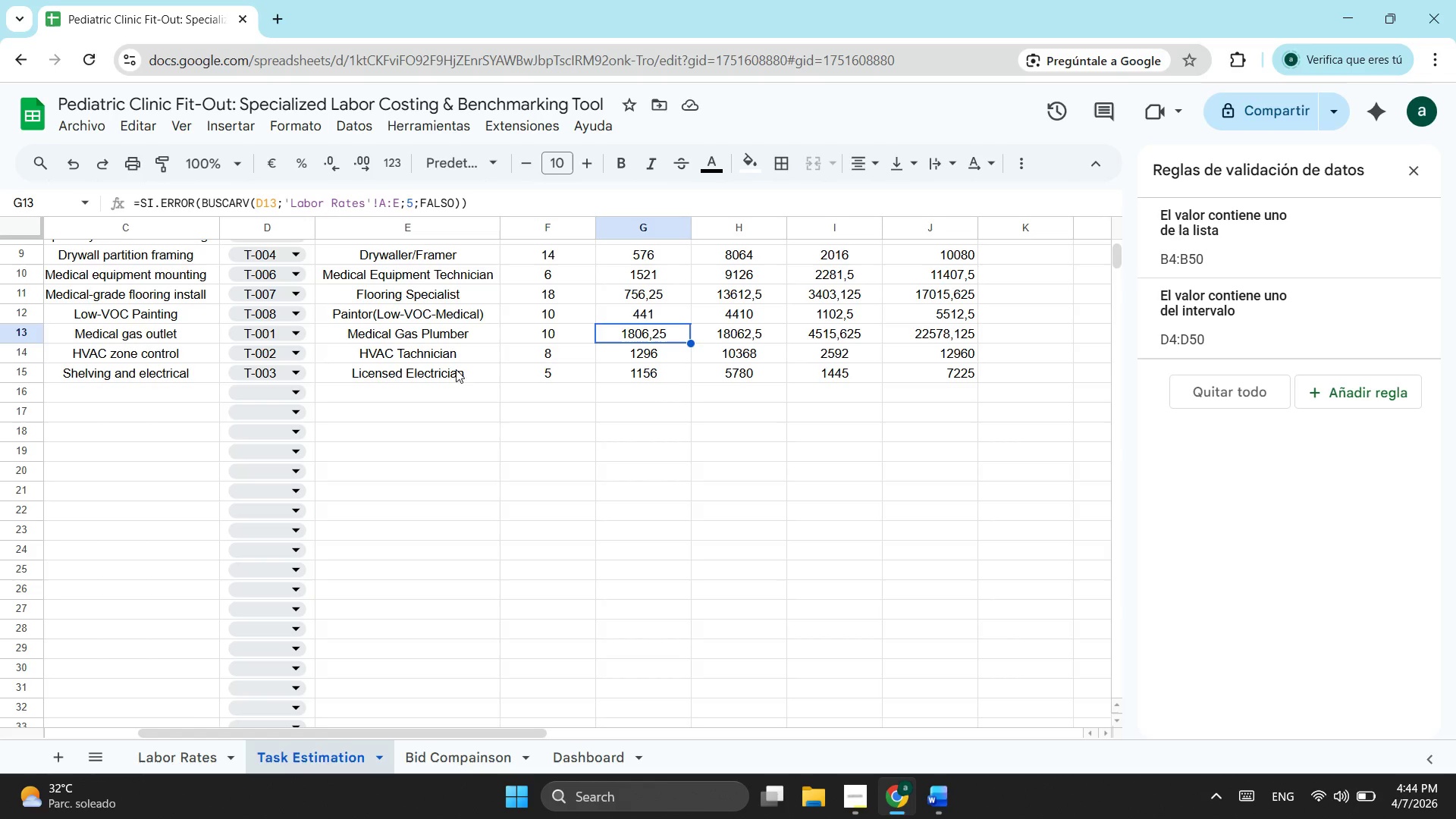 
left_click([455, 359])
 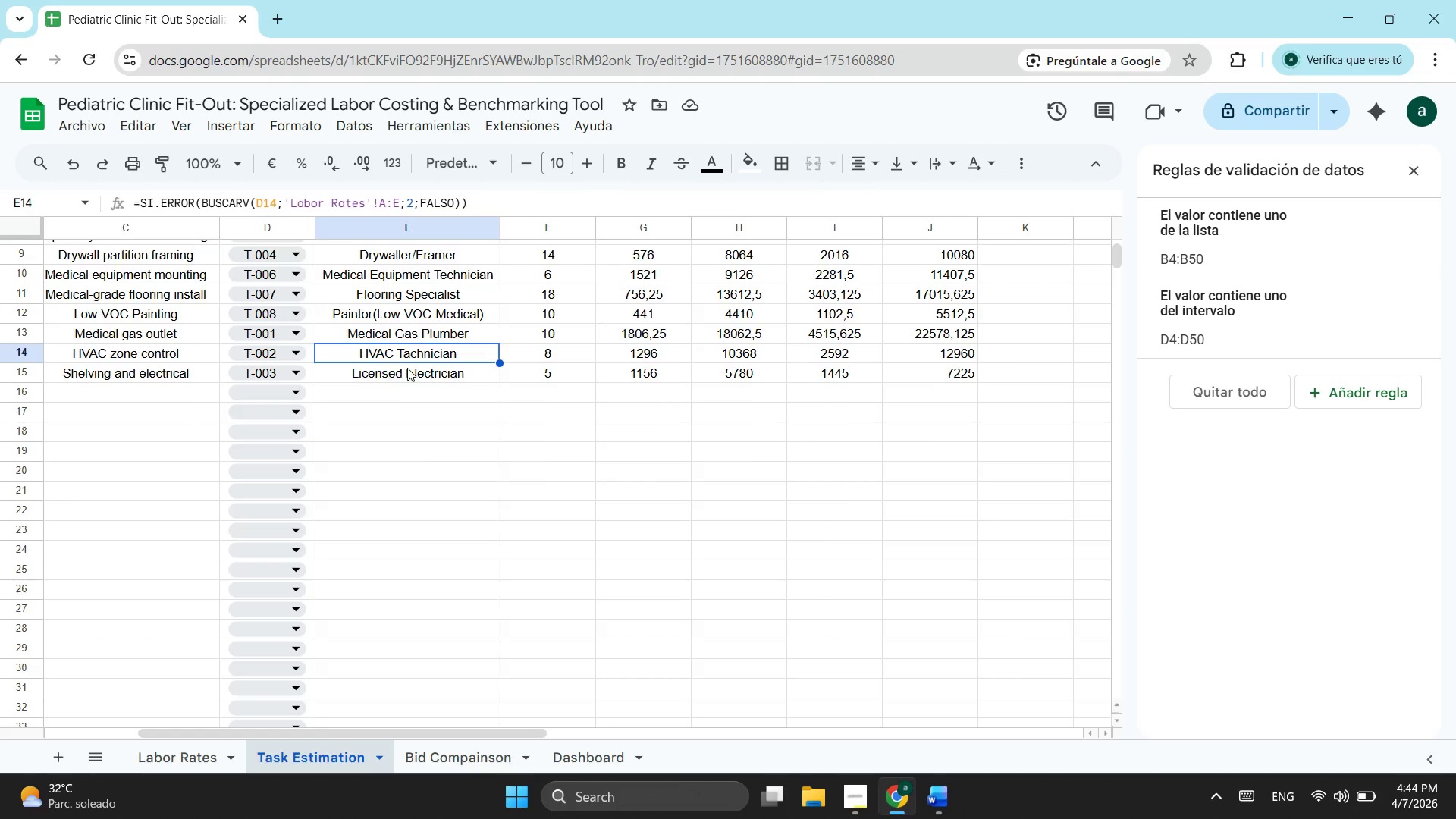 
scroll: coordinate [407, 368], scroll_direction: up, amount: 1.0
 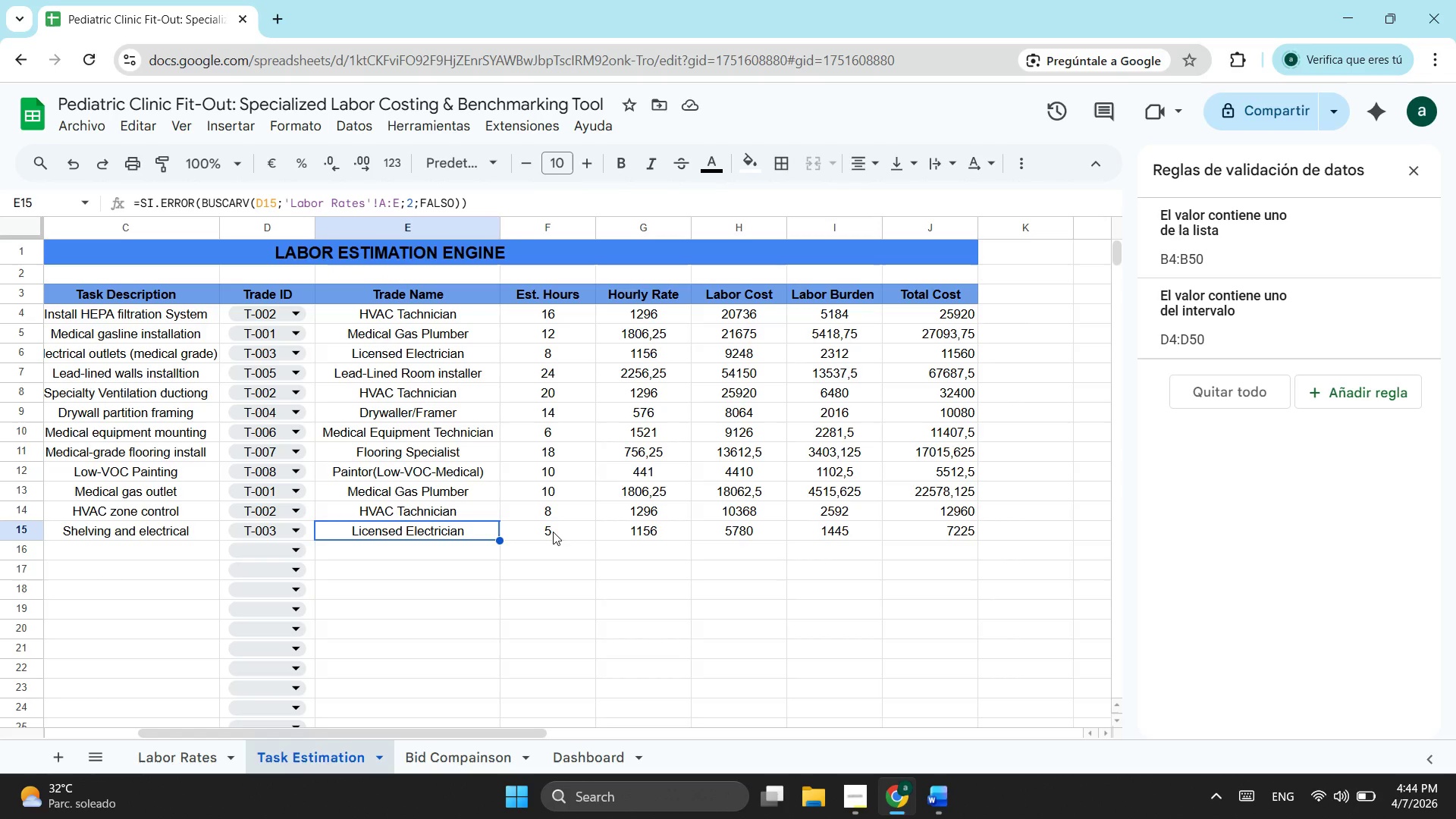 
left_click([928, 528])
 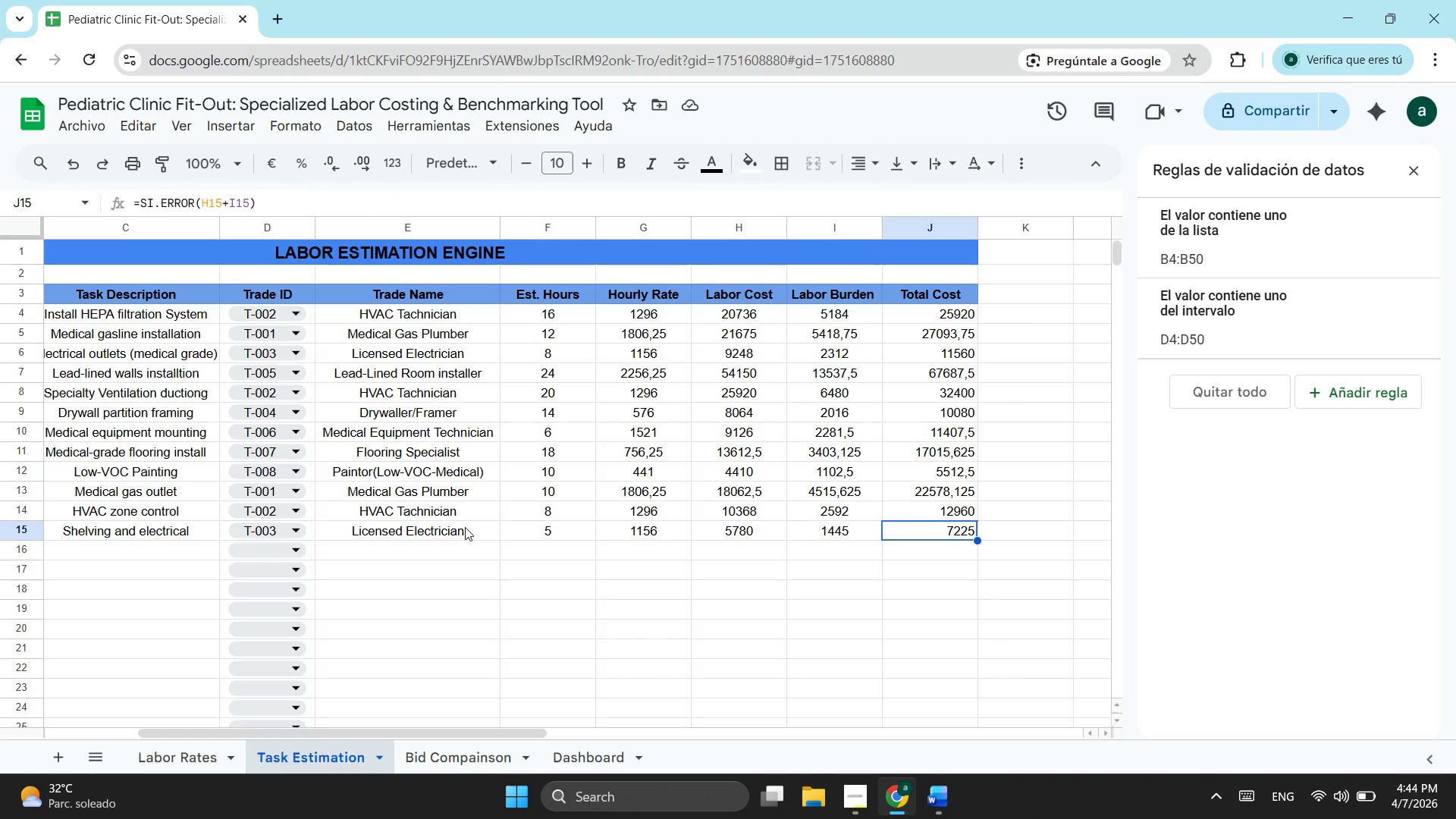 
left_click([465, 527])
 